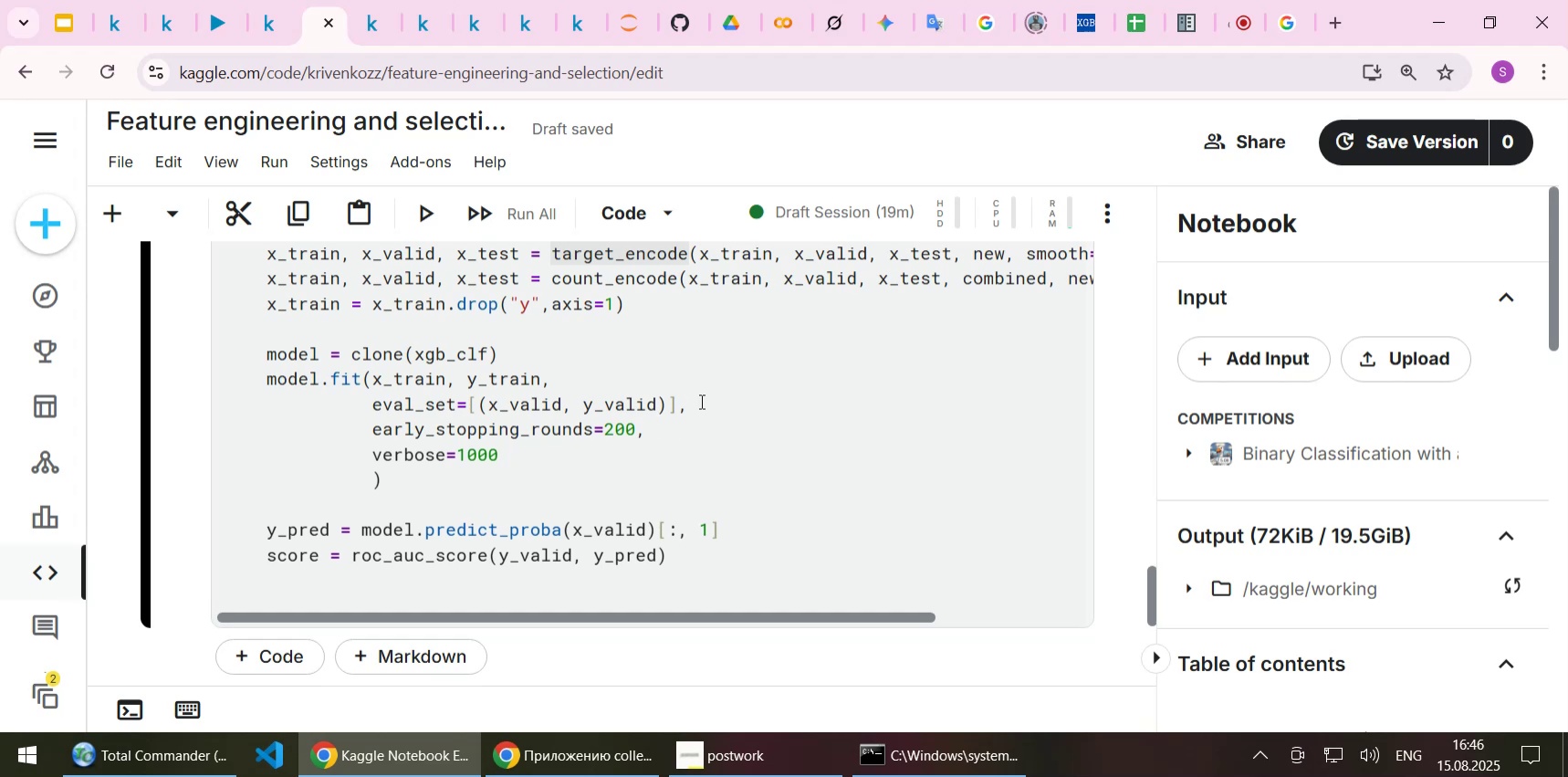 
left_click([700, 401])
 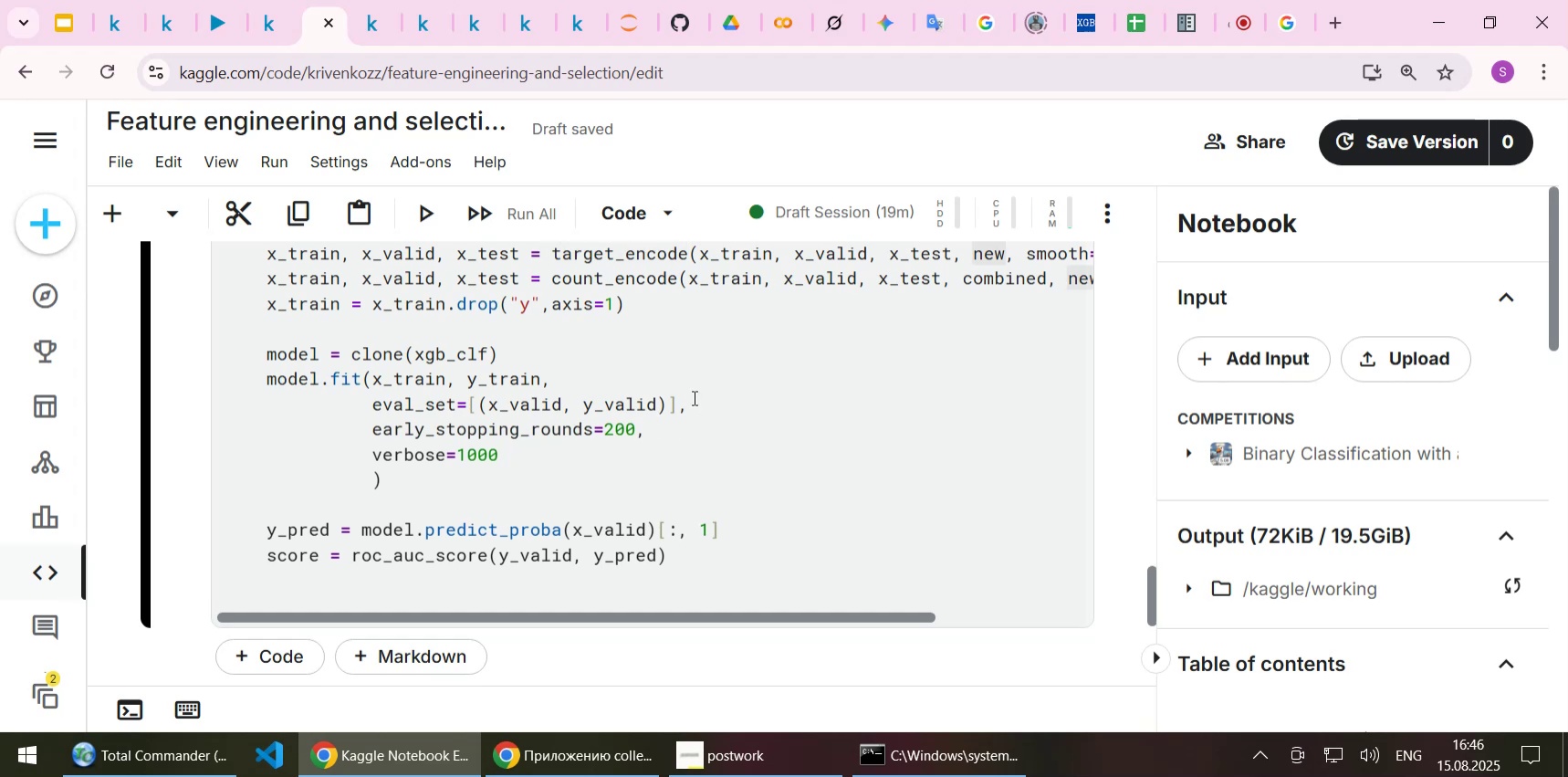 
left_click([693, 397])
 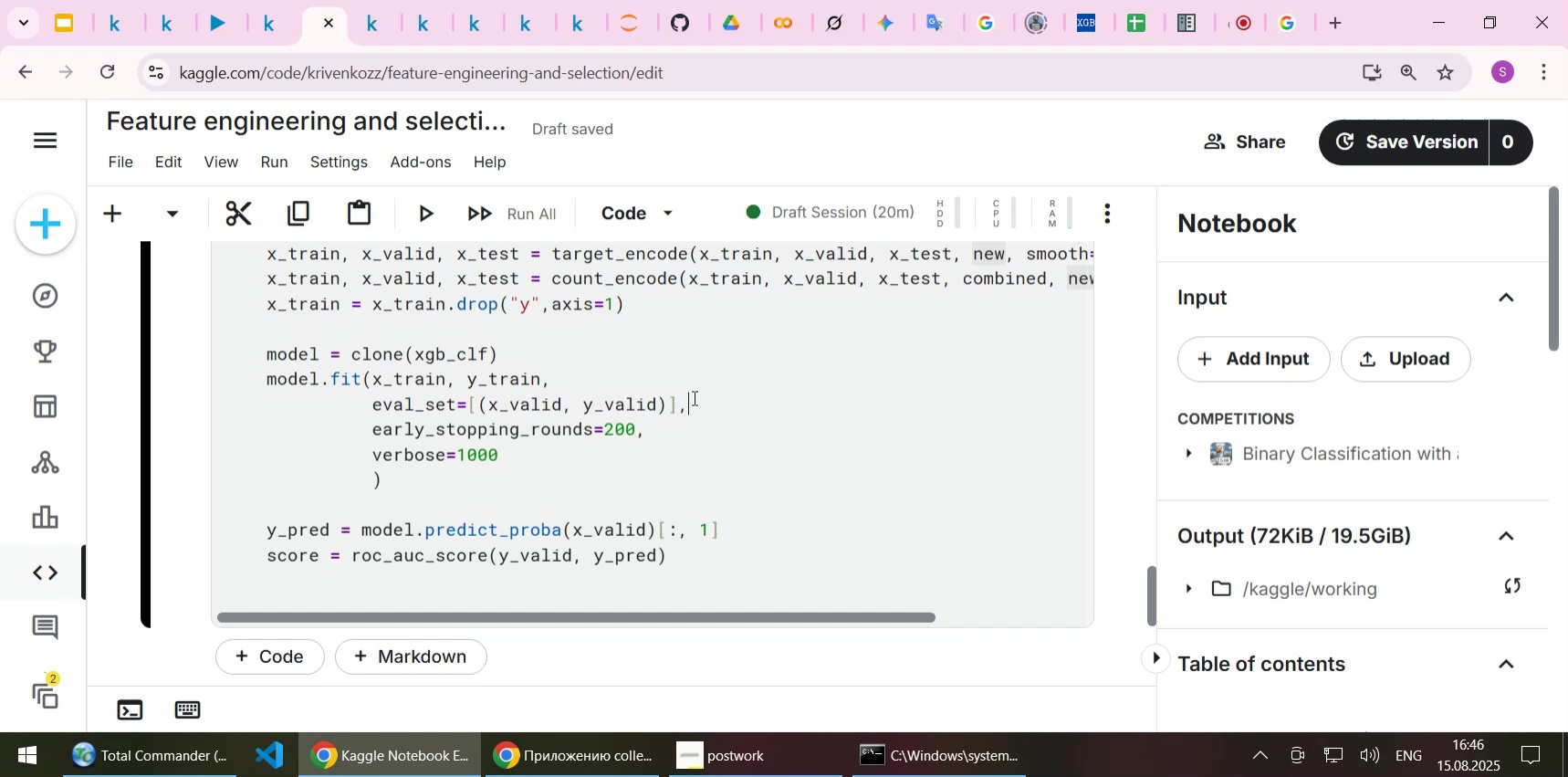 
wait(5.77)
 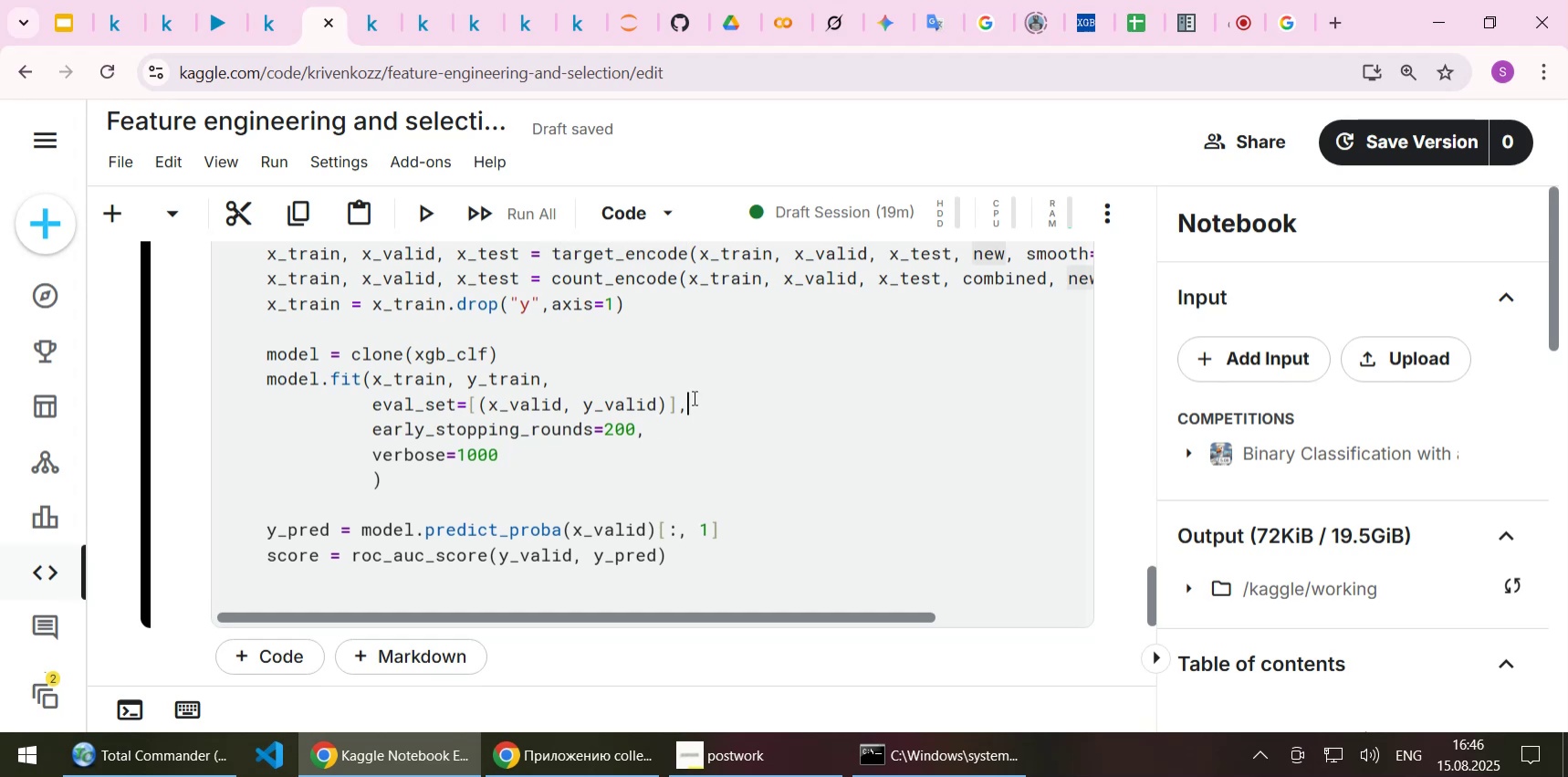 
scroll: coordinate [693, 397], scroll_direction: up, amount: 1.0
 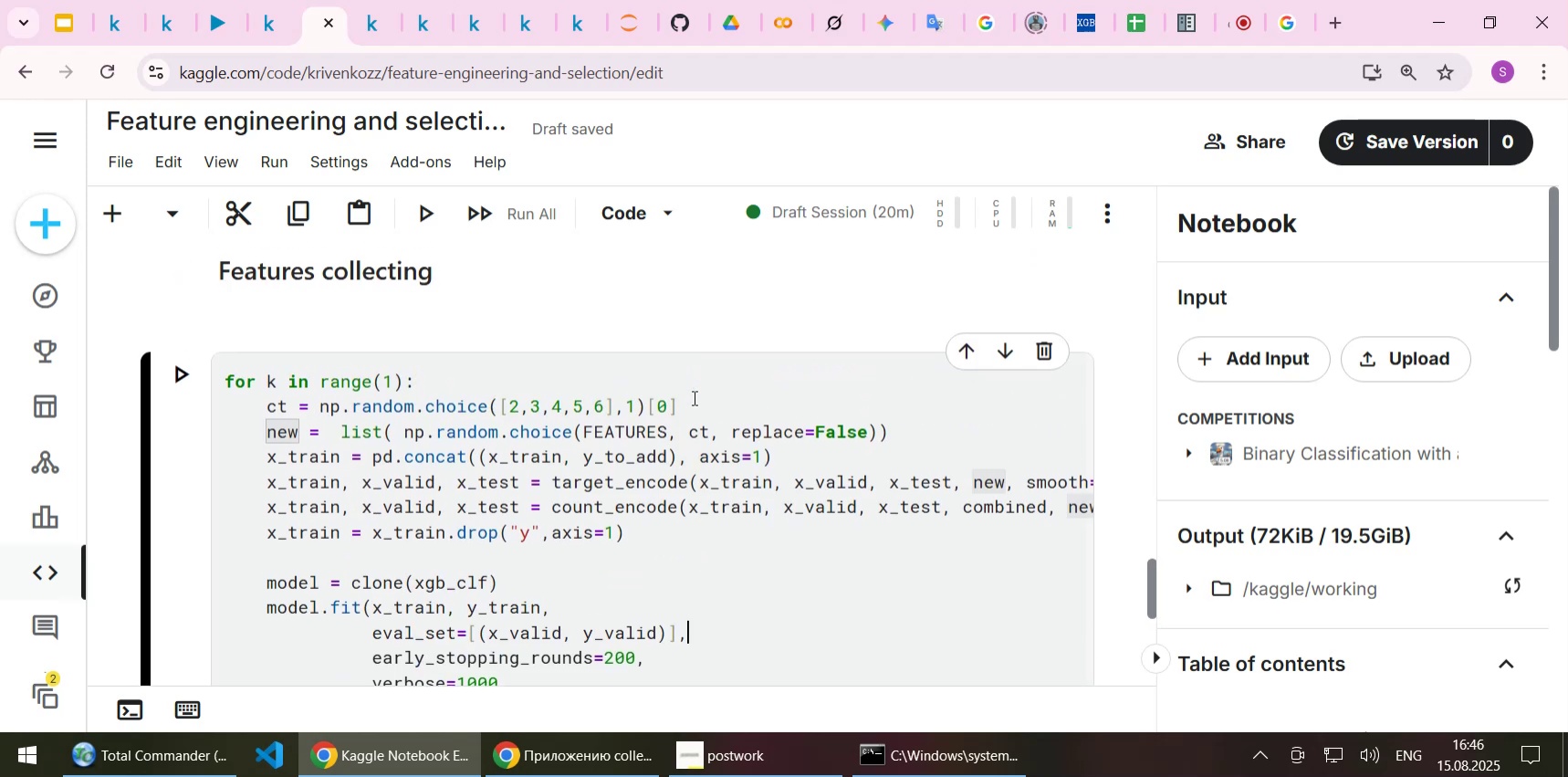 
scroll: coordinate [693, 397], scroll_direction: down, amount: 1.0
 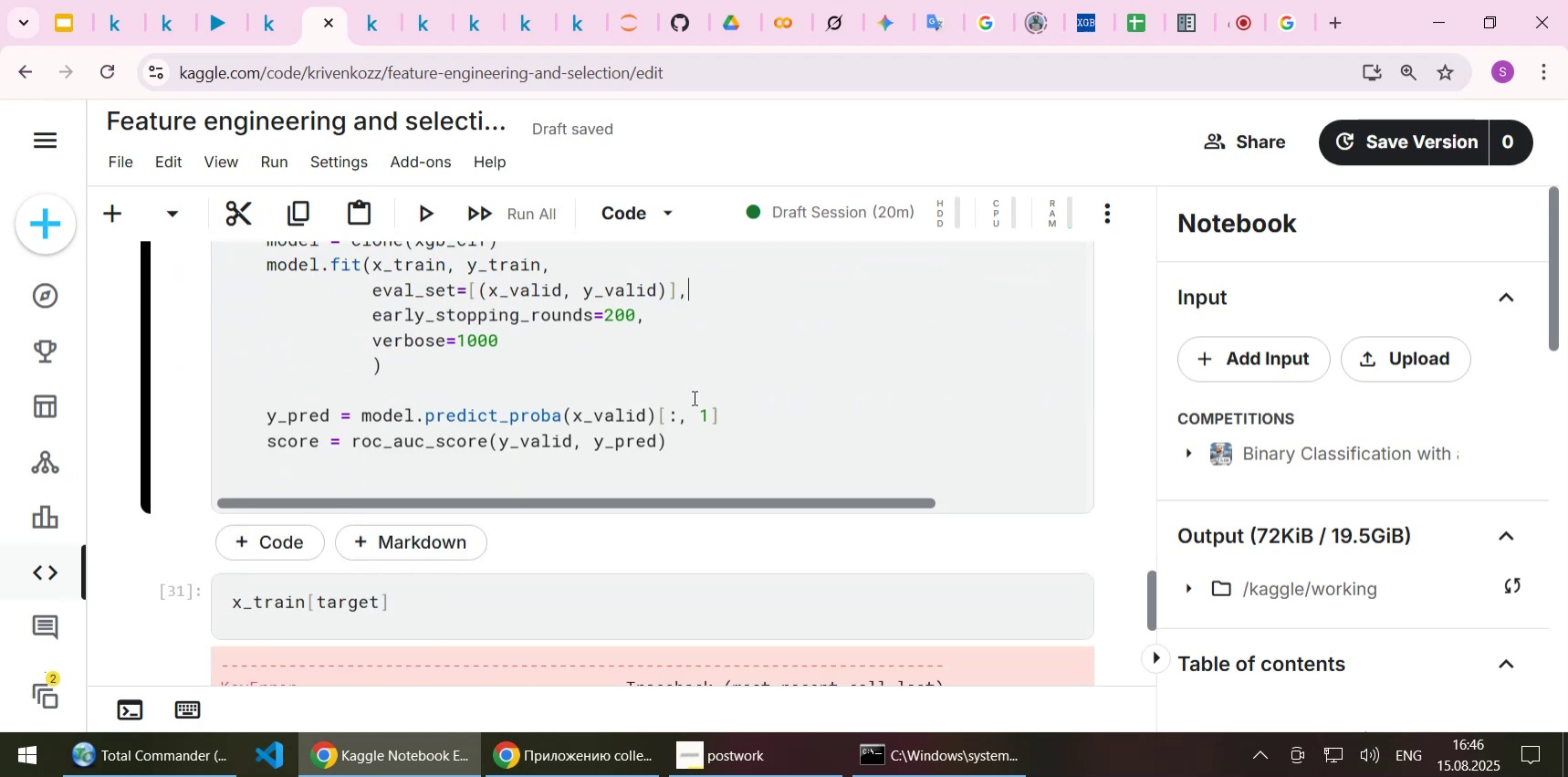 
scroll: coordinate [693, 397], scroll_direction: up, amount: 2.0
 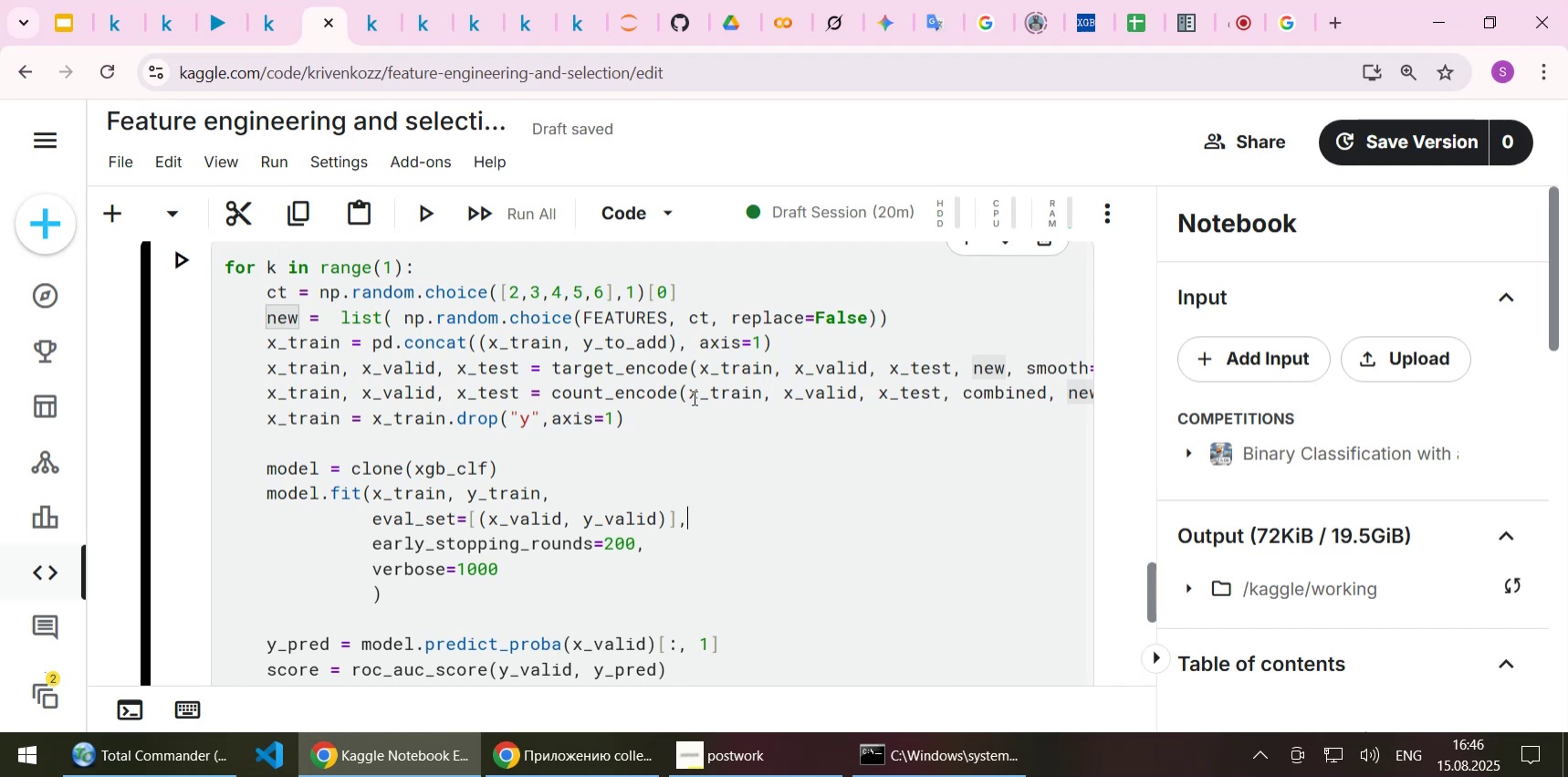 
scroll: coordinate [693, 397], scroll_direction: down, amount: 1.0
 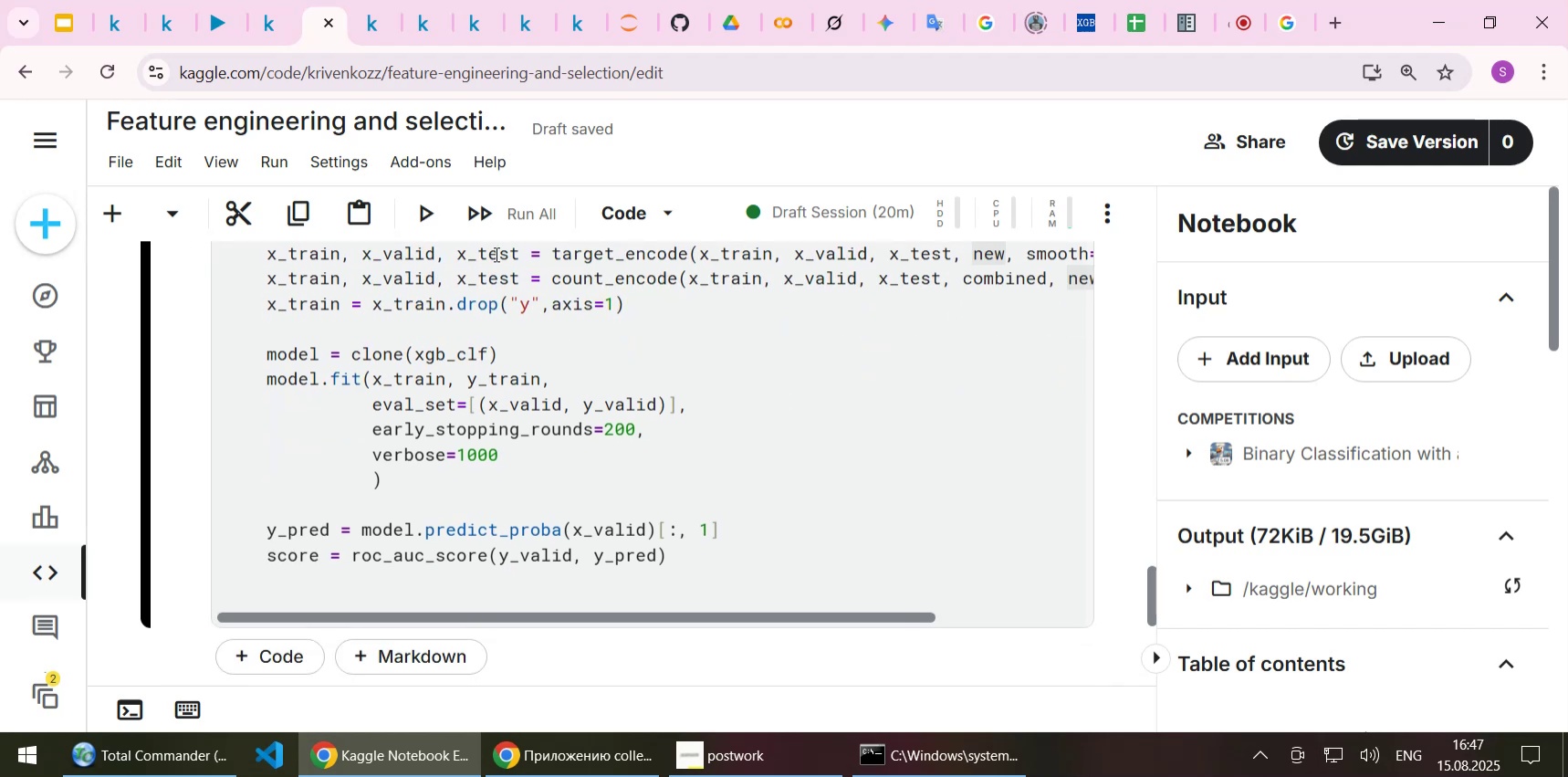 
scroll: coordinate [420, 404], scroll_direction: up, amount: 6.0
 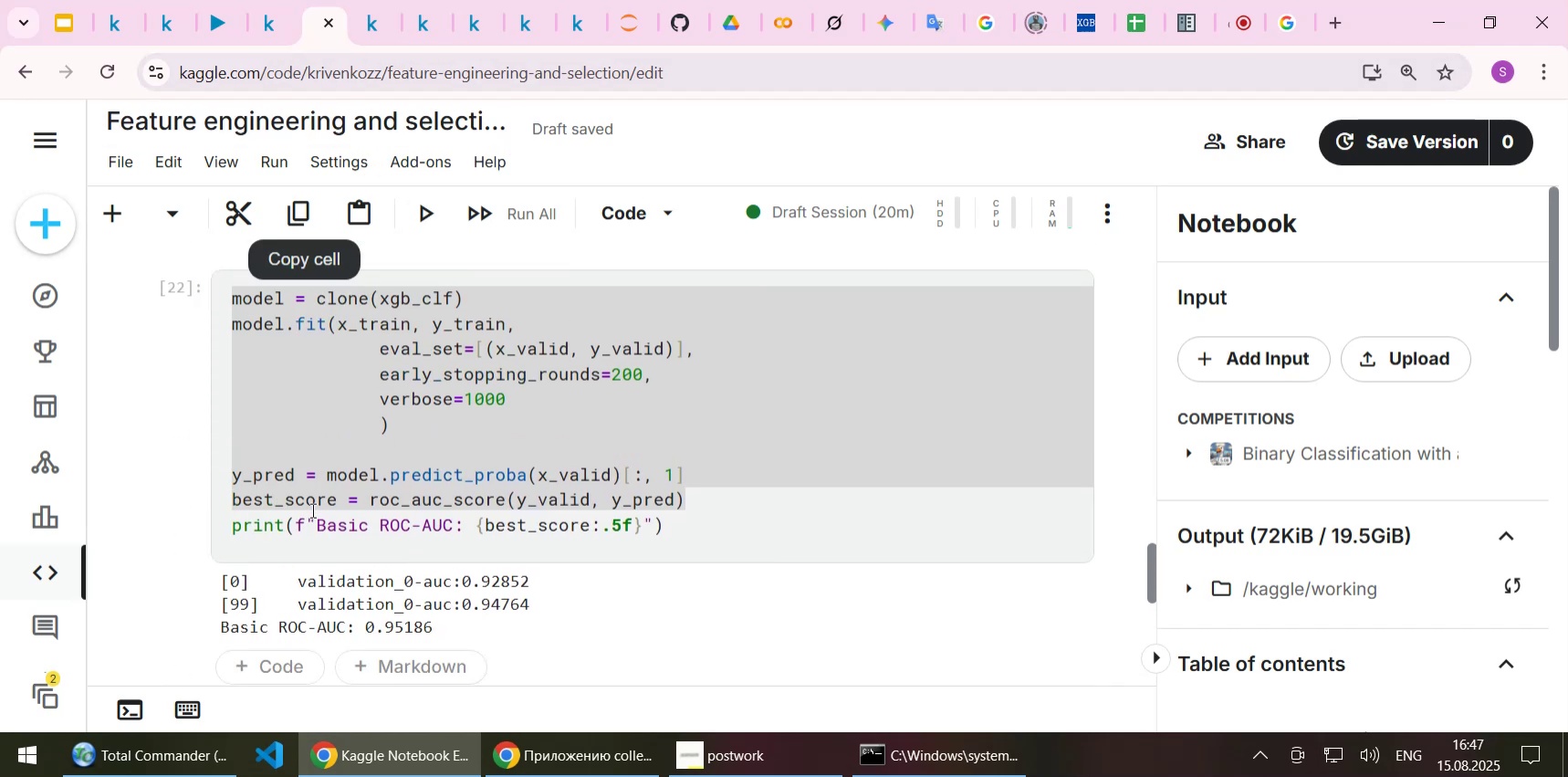 
left_click([309, 513])
 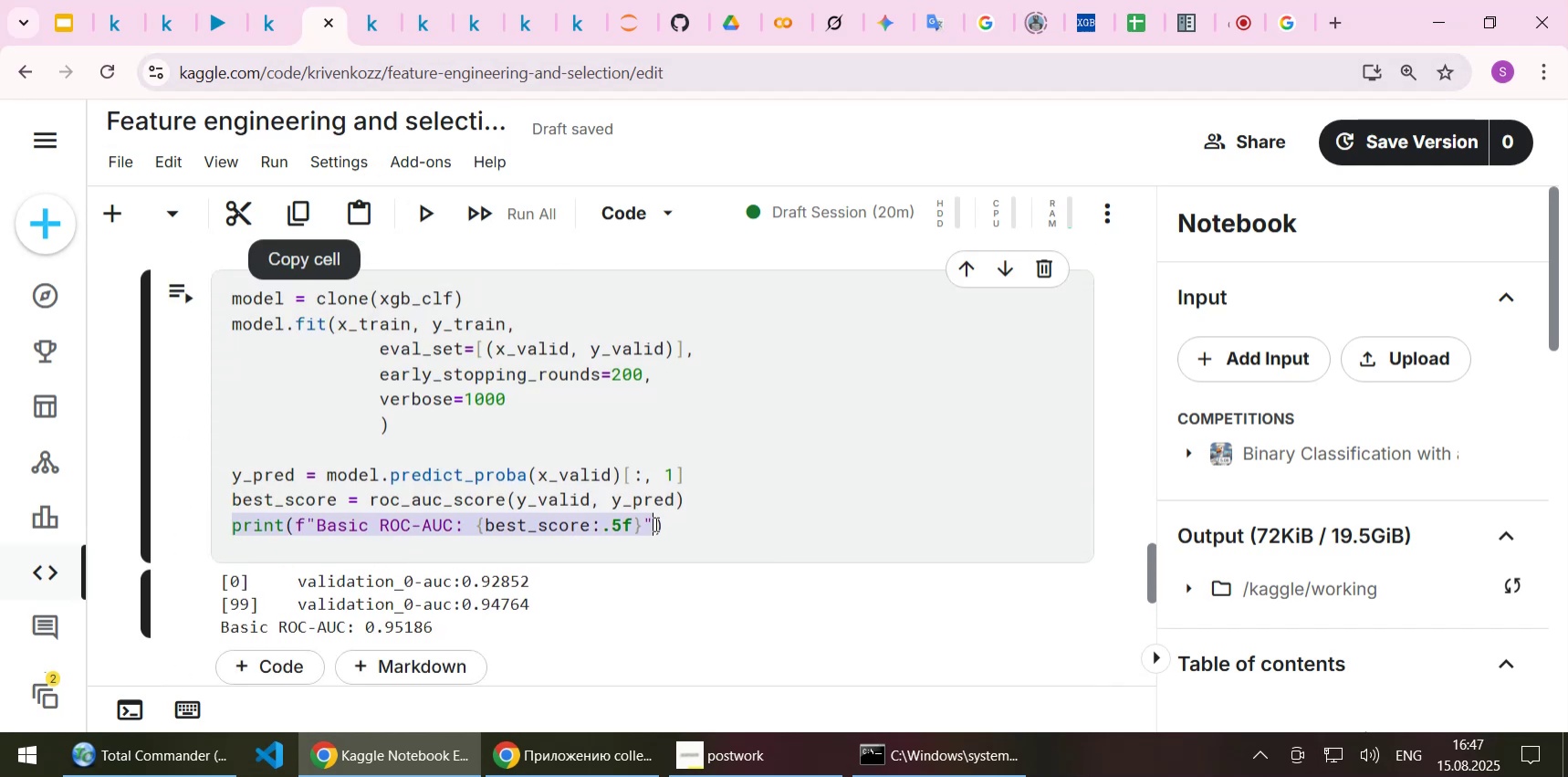 
key(Control+C)
 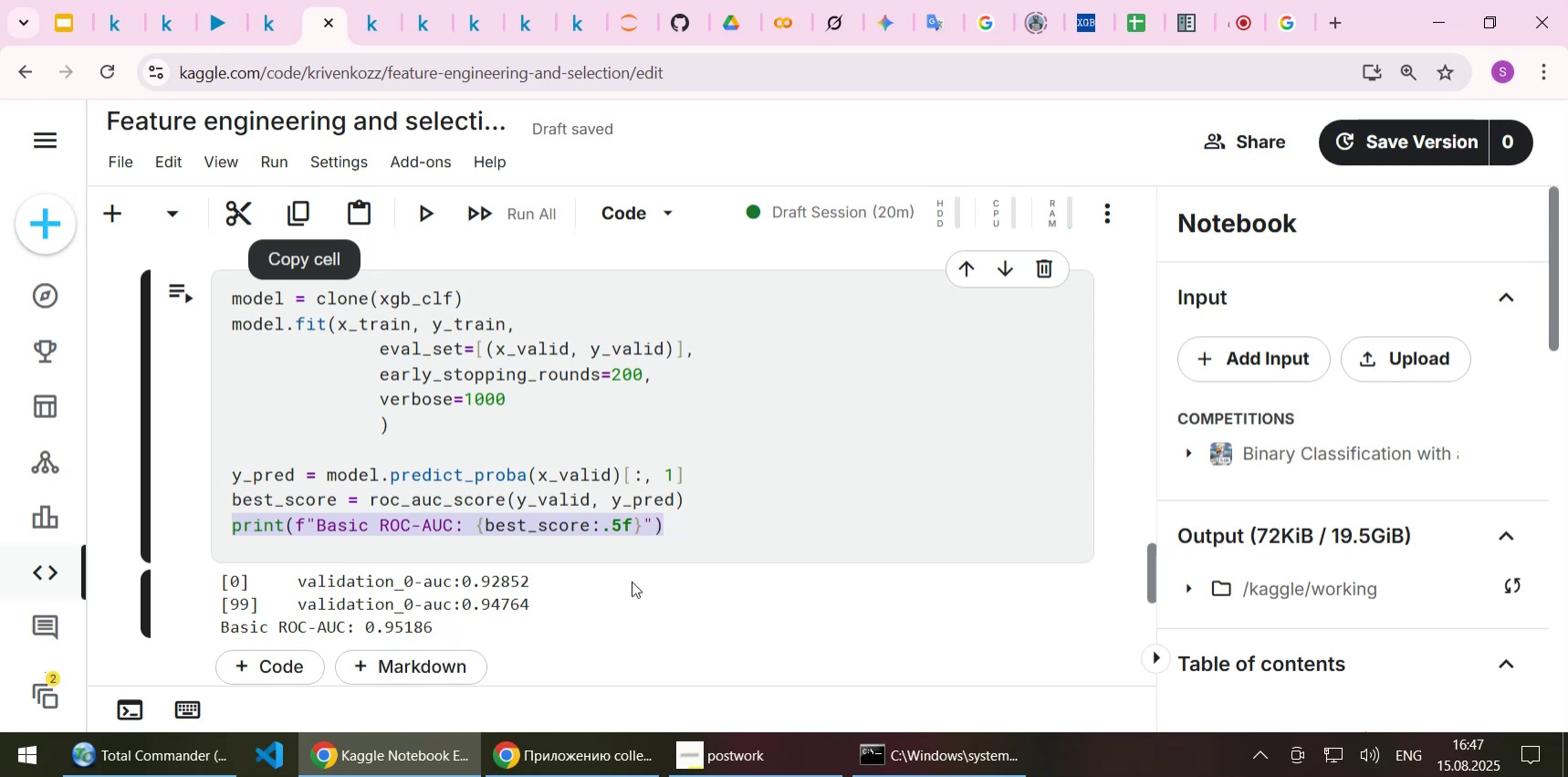 
scroll: coordinate [632, 581], scroll_direction: down, amount: 6.0
 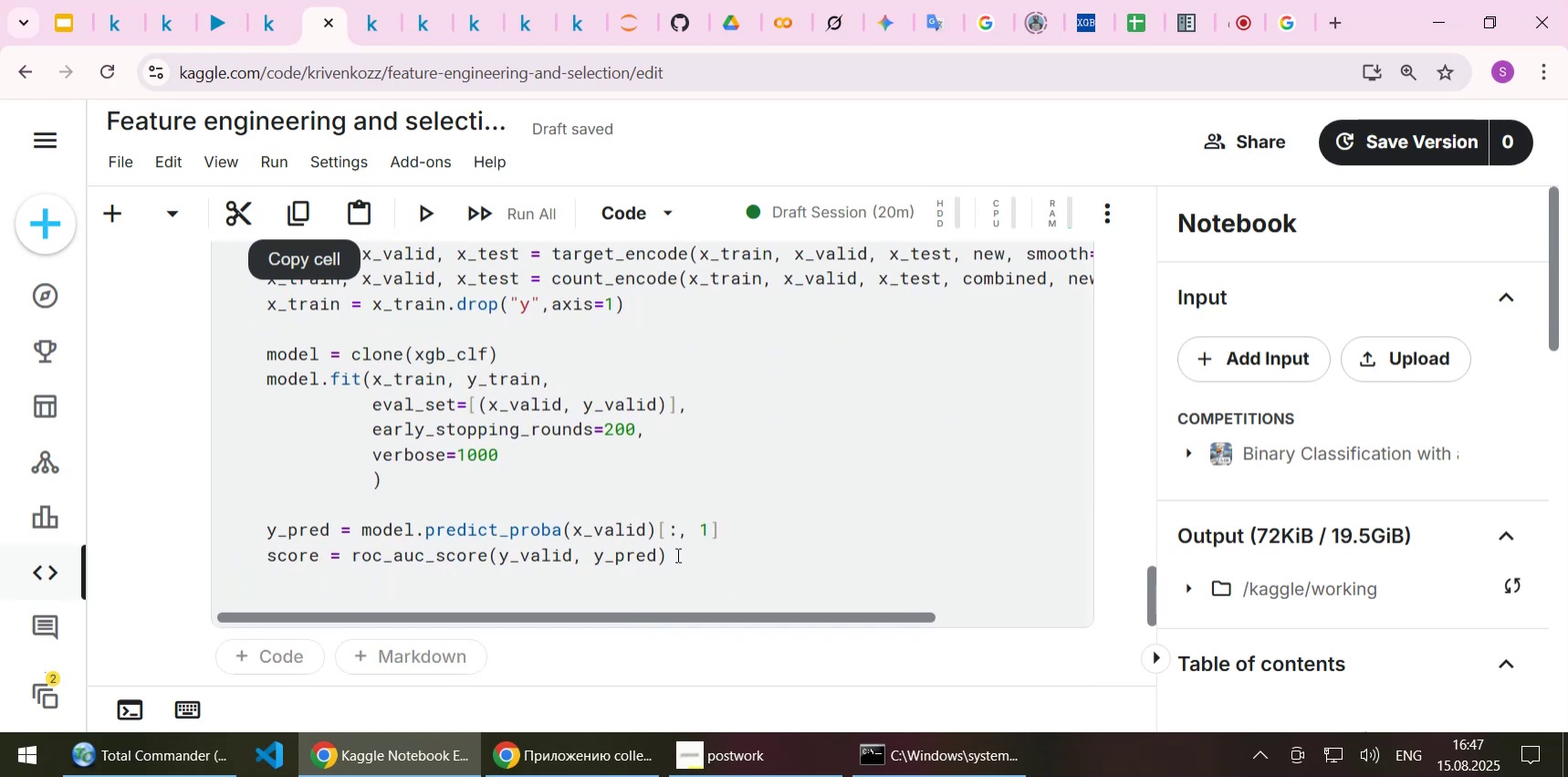 
left_click([677, 554])
 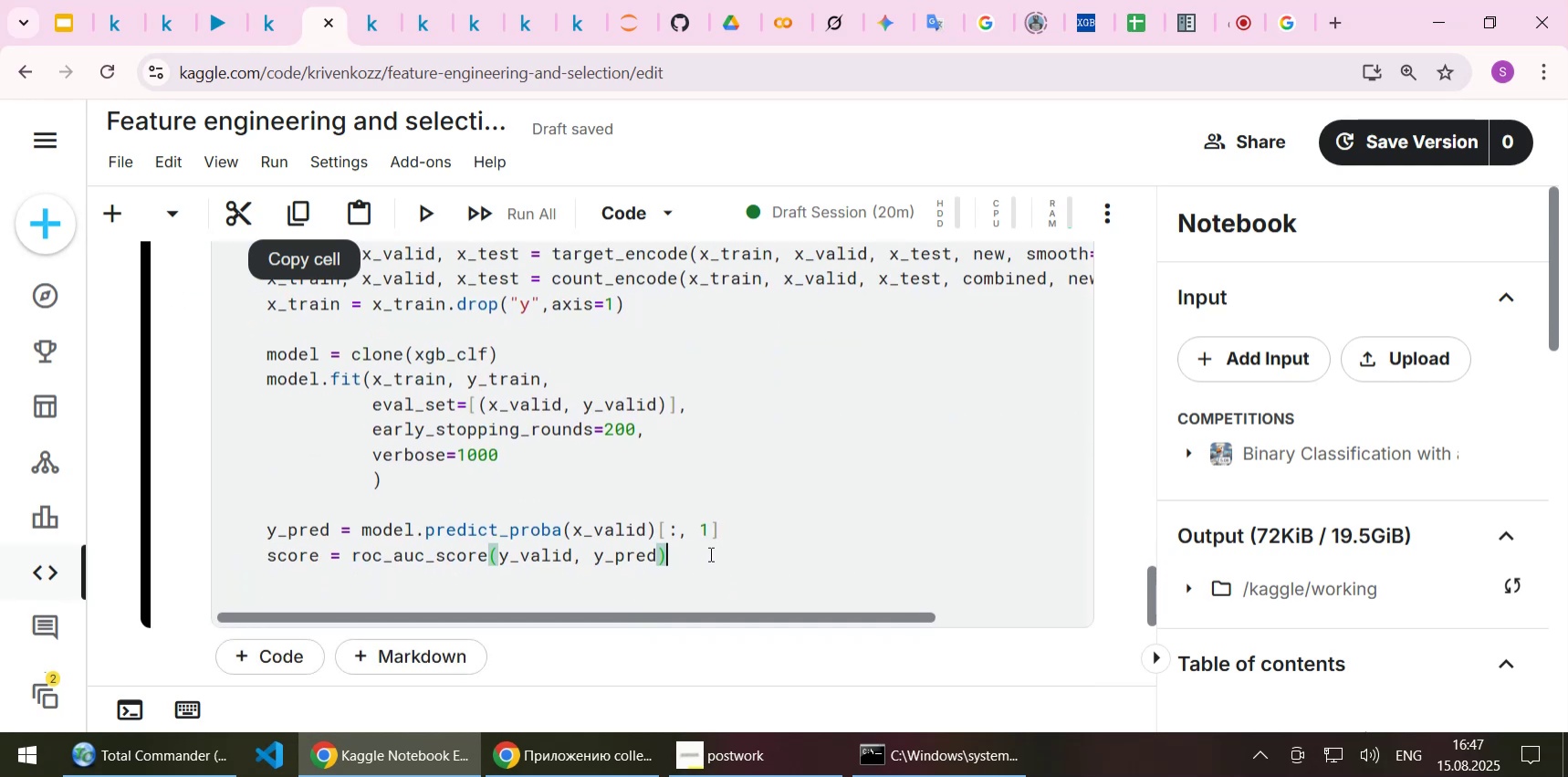 
key(NumpadEnter)
 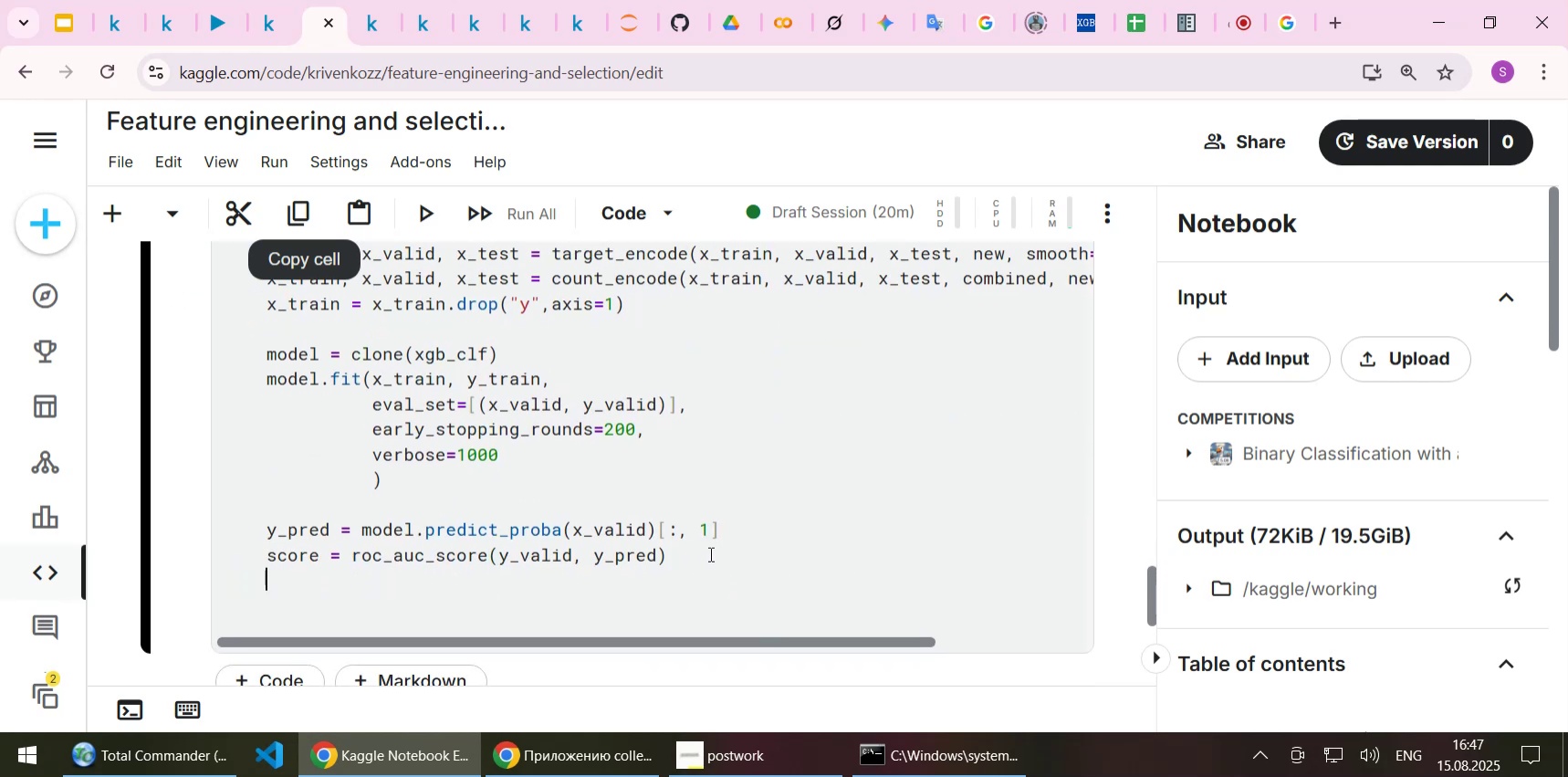 
key(Control+ControlLeft)
 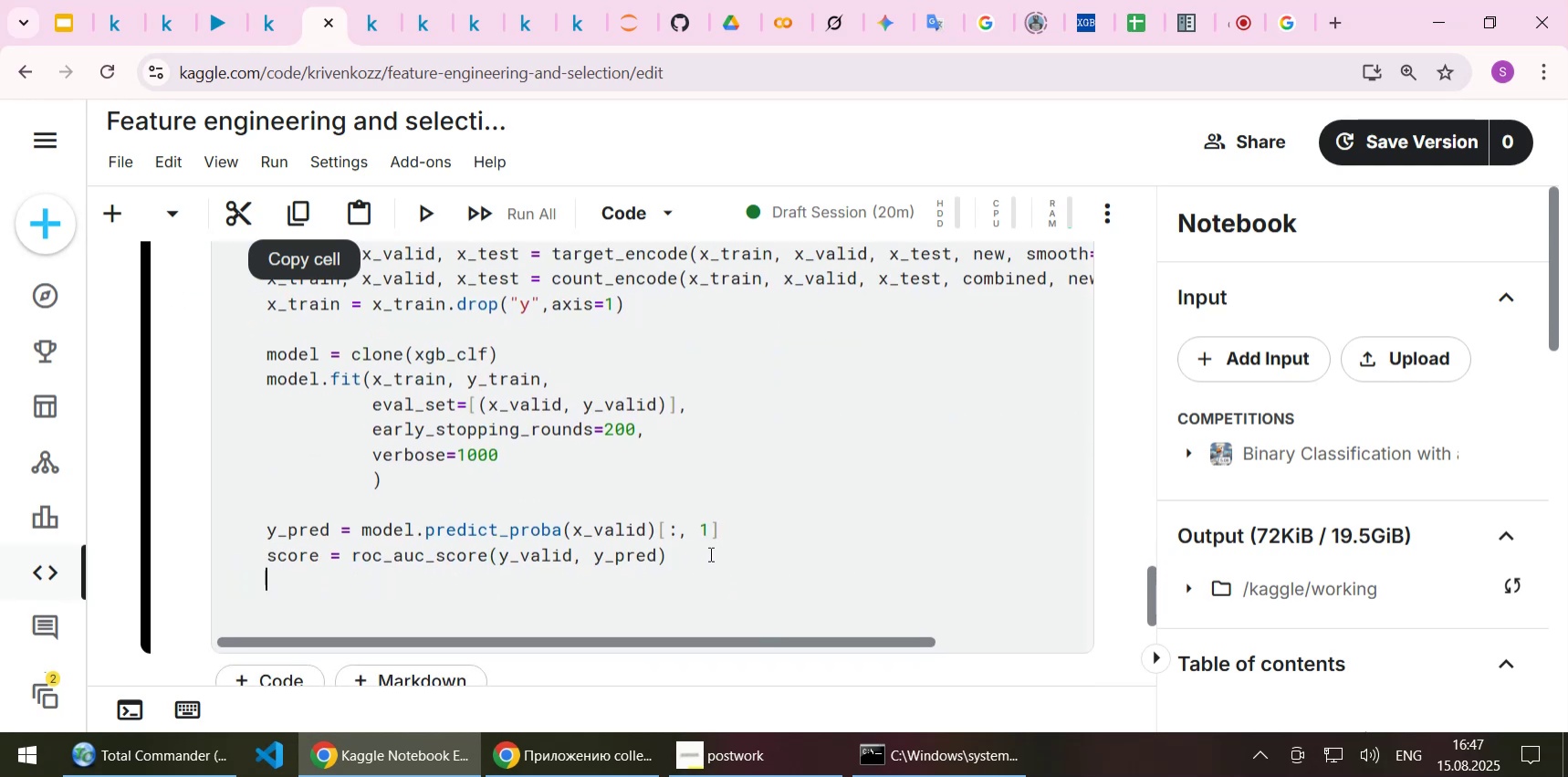 
key(Control+V)
 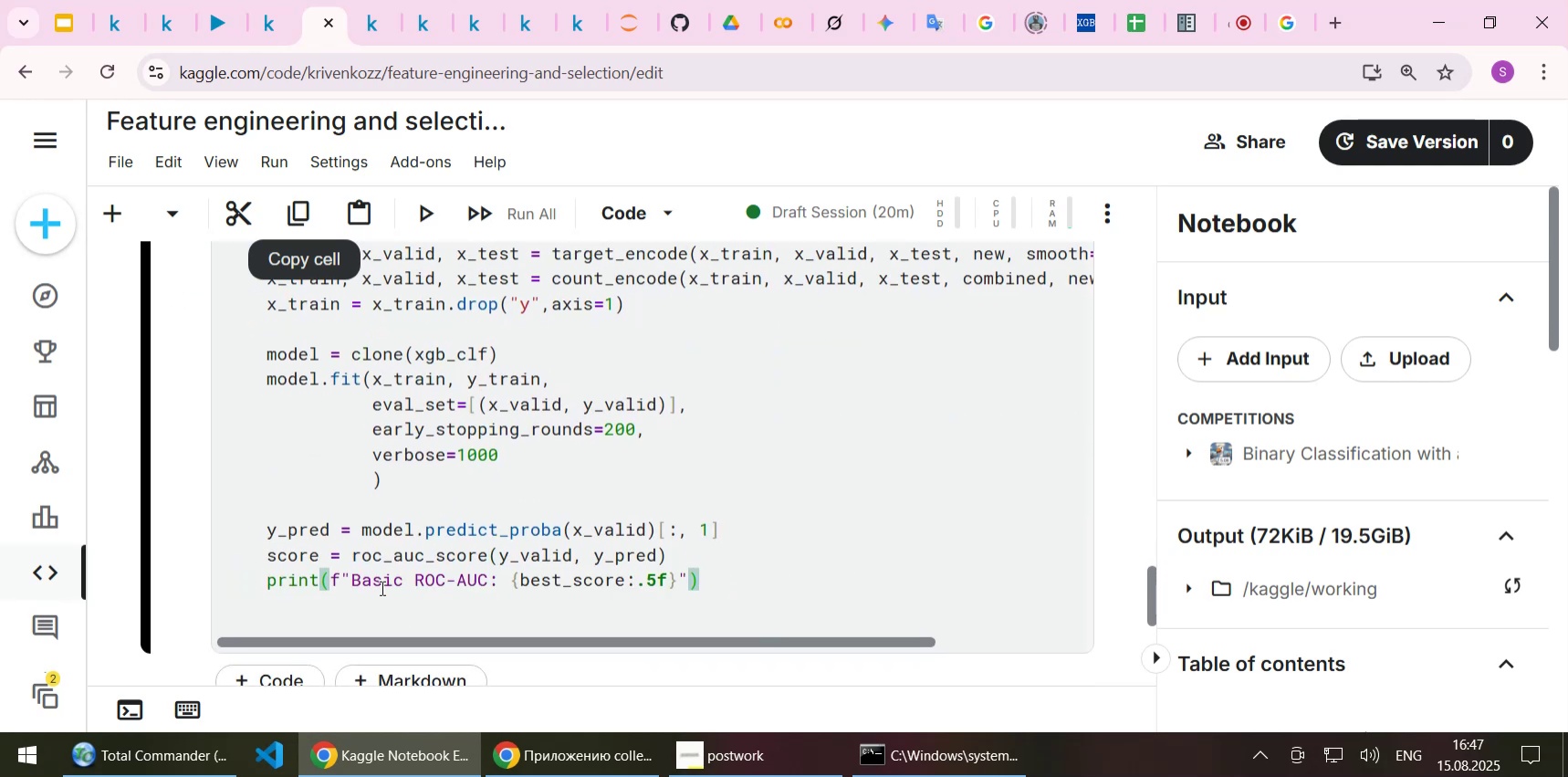 
double_click([381, 587])
 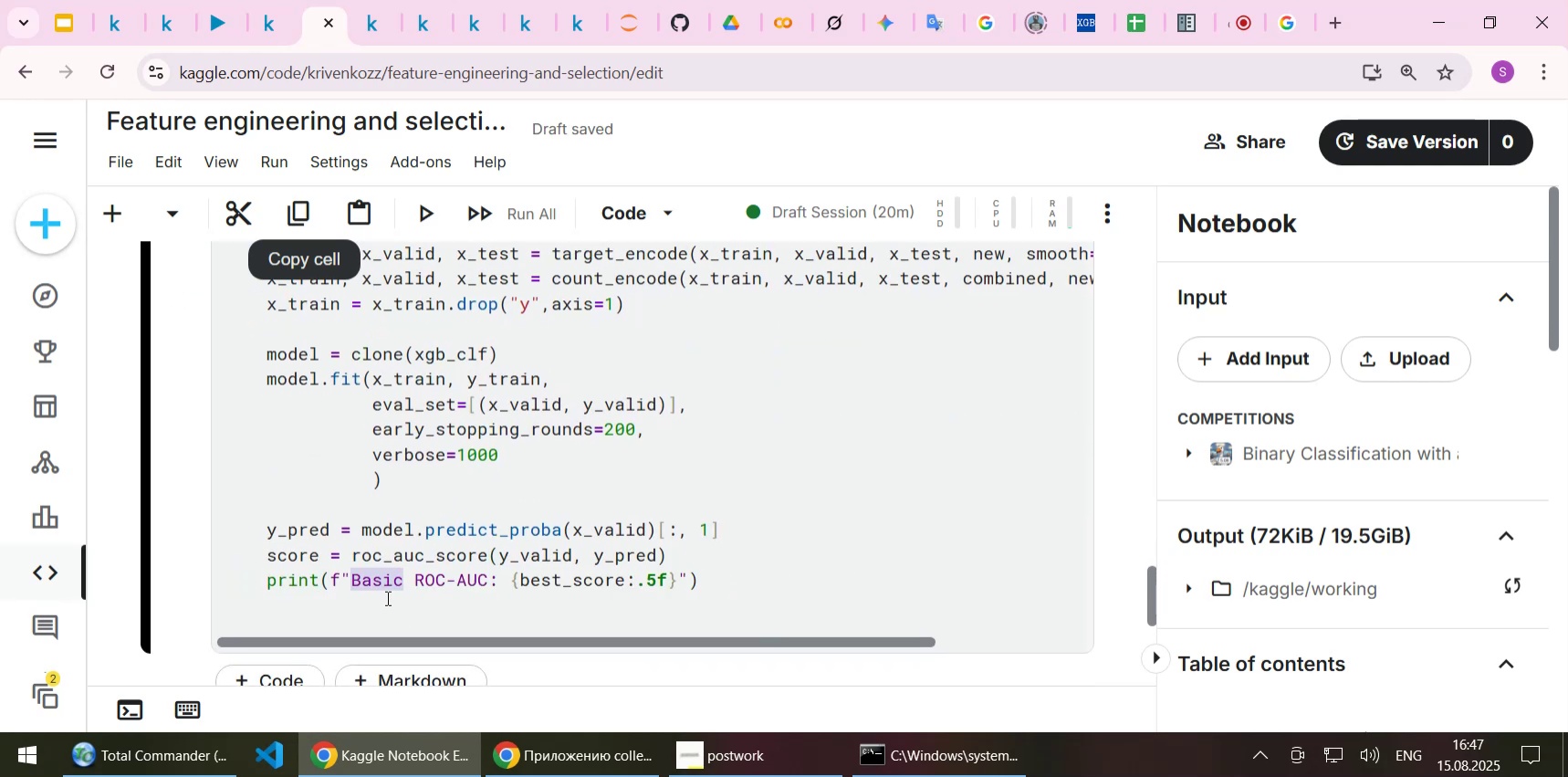 
key(Delete)
 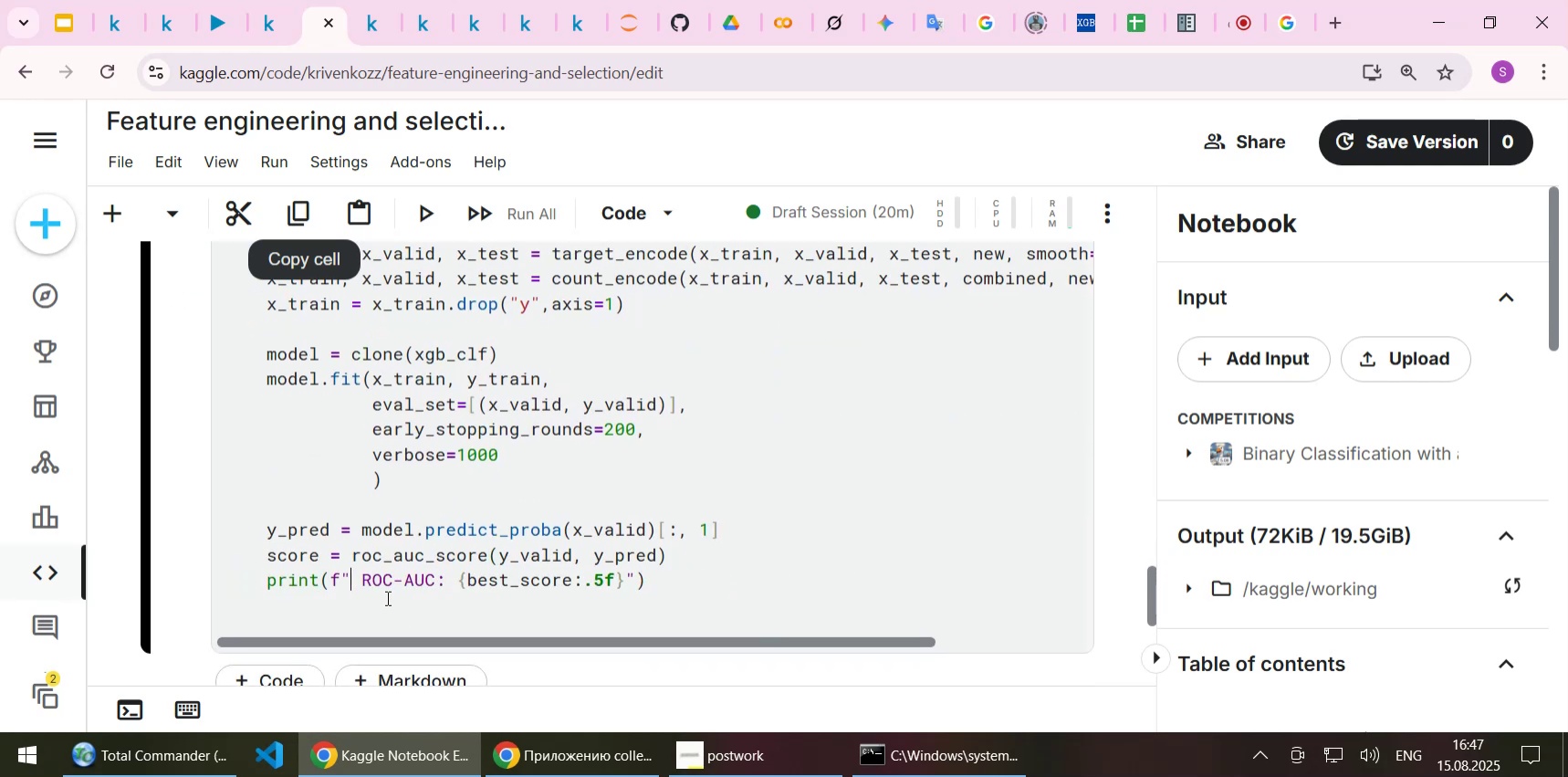 
key(Delete)
 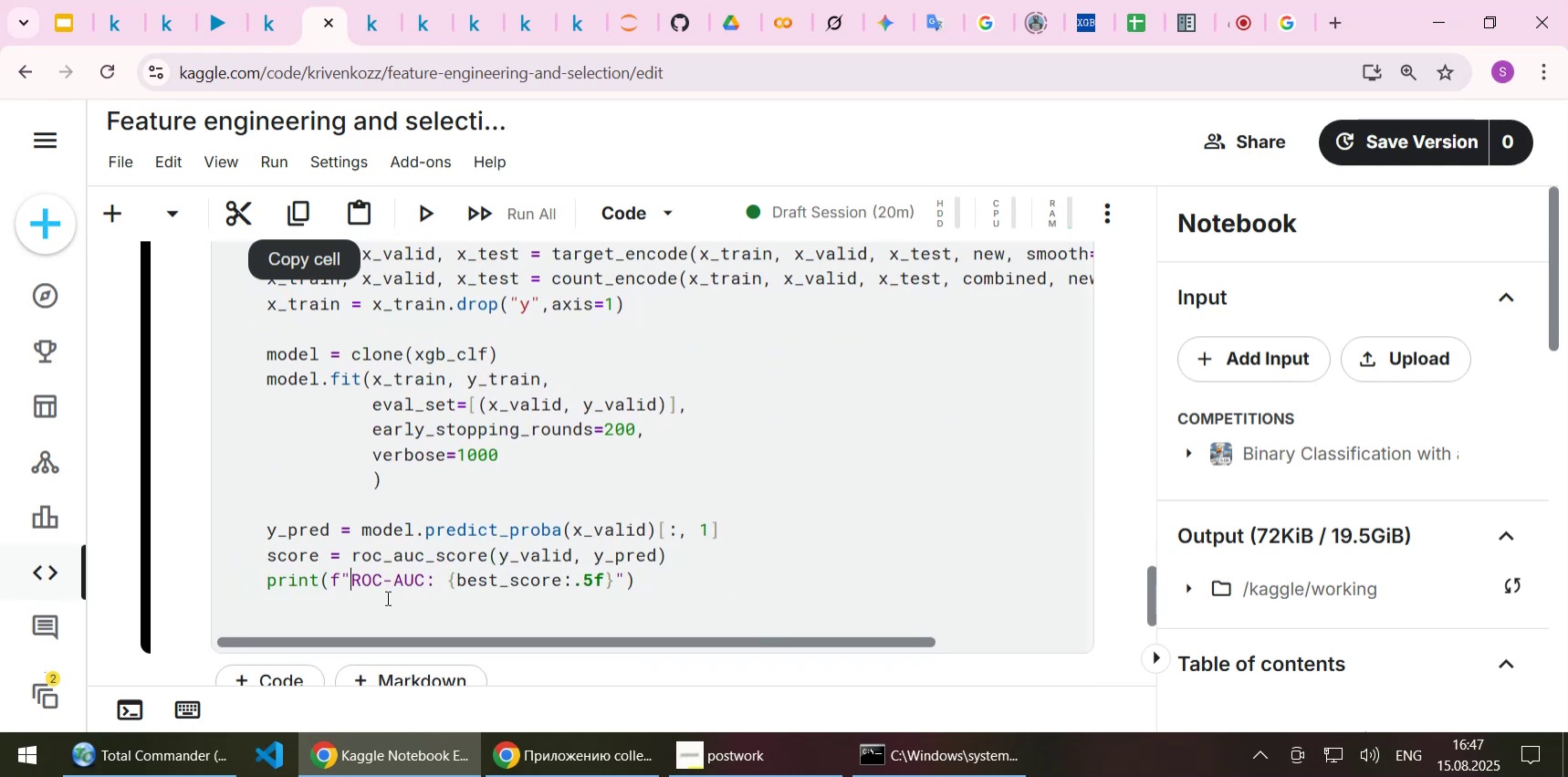 
hold_key(key=ArrowRight, duration=0.35)
 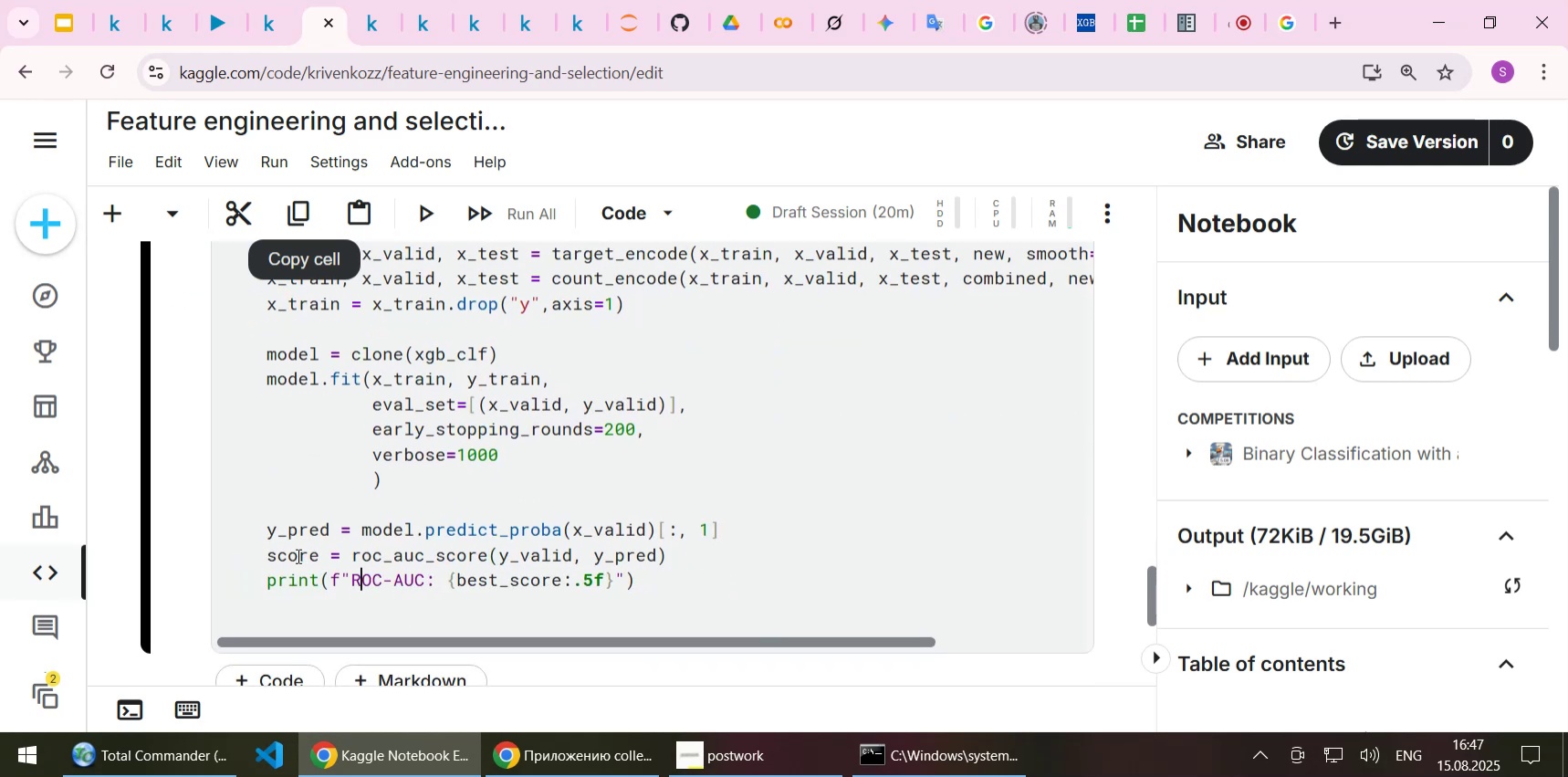 
double_click([297, 555])
 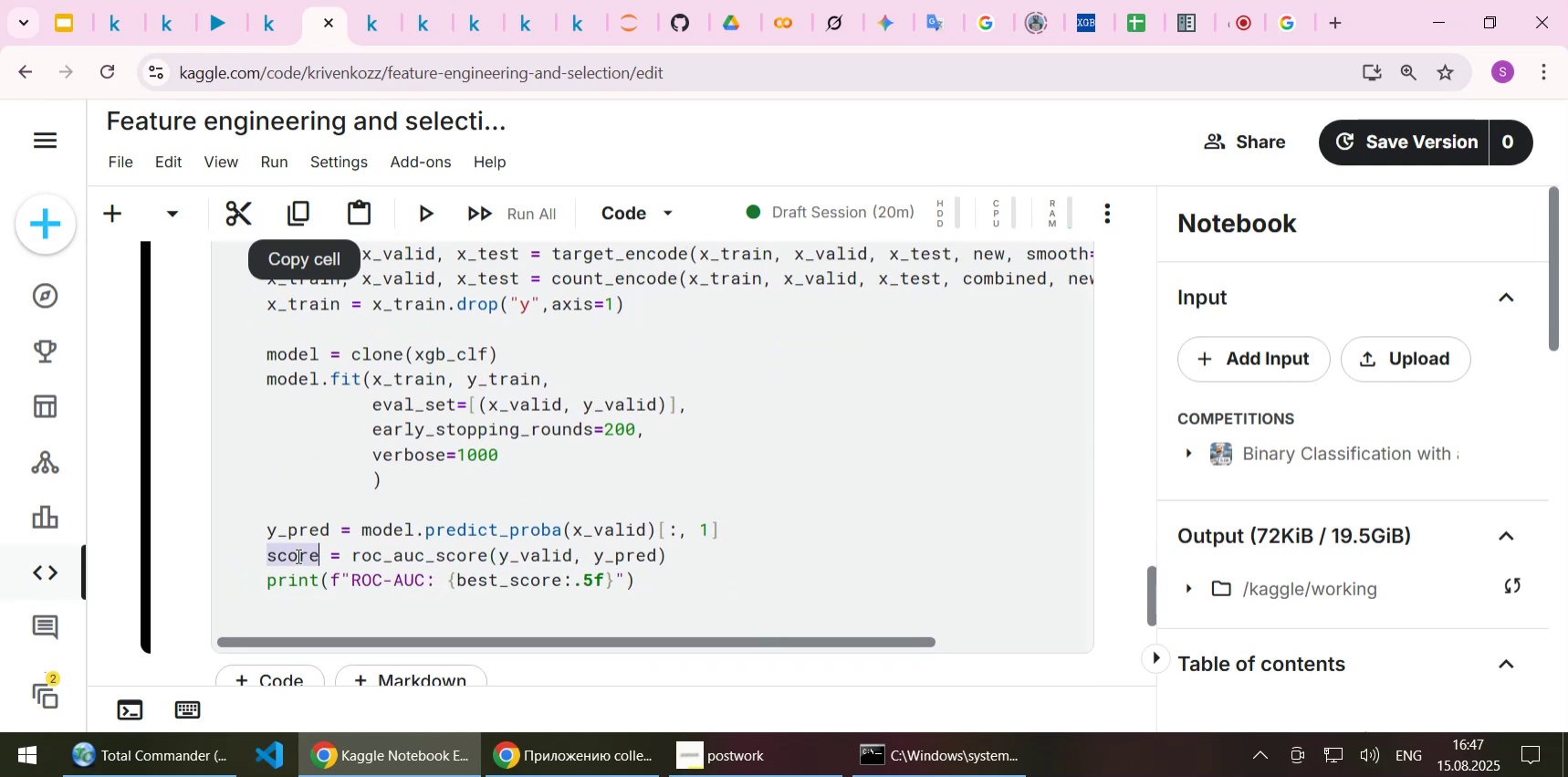 
key(Control+C)
 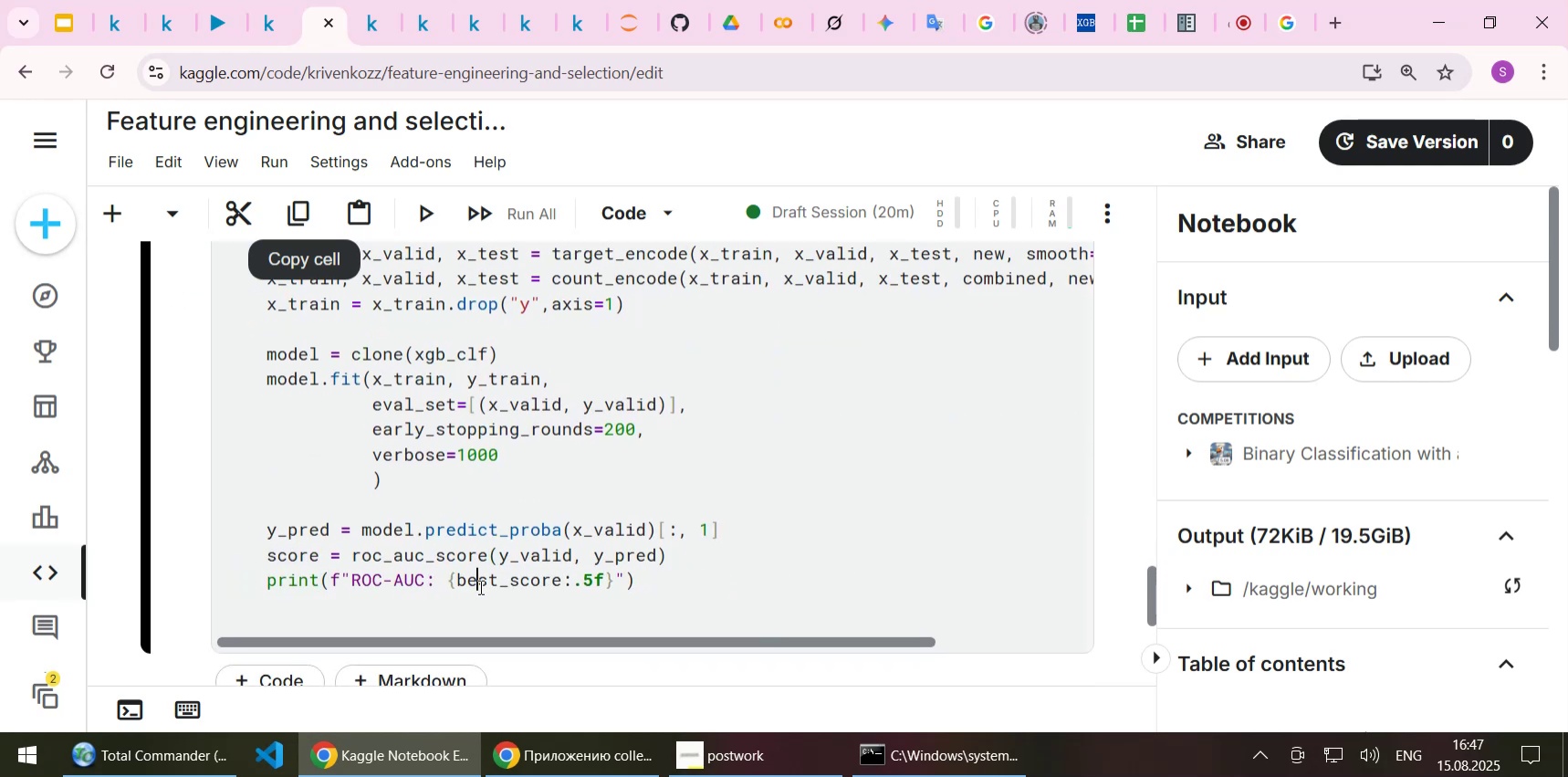 
double_click([479, 586])
 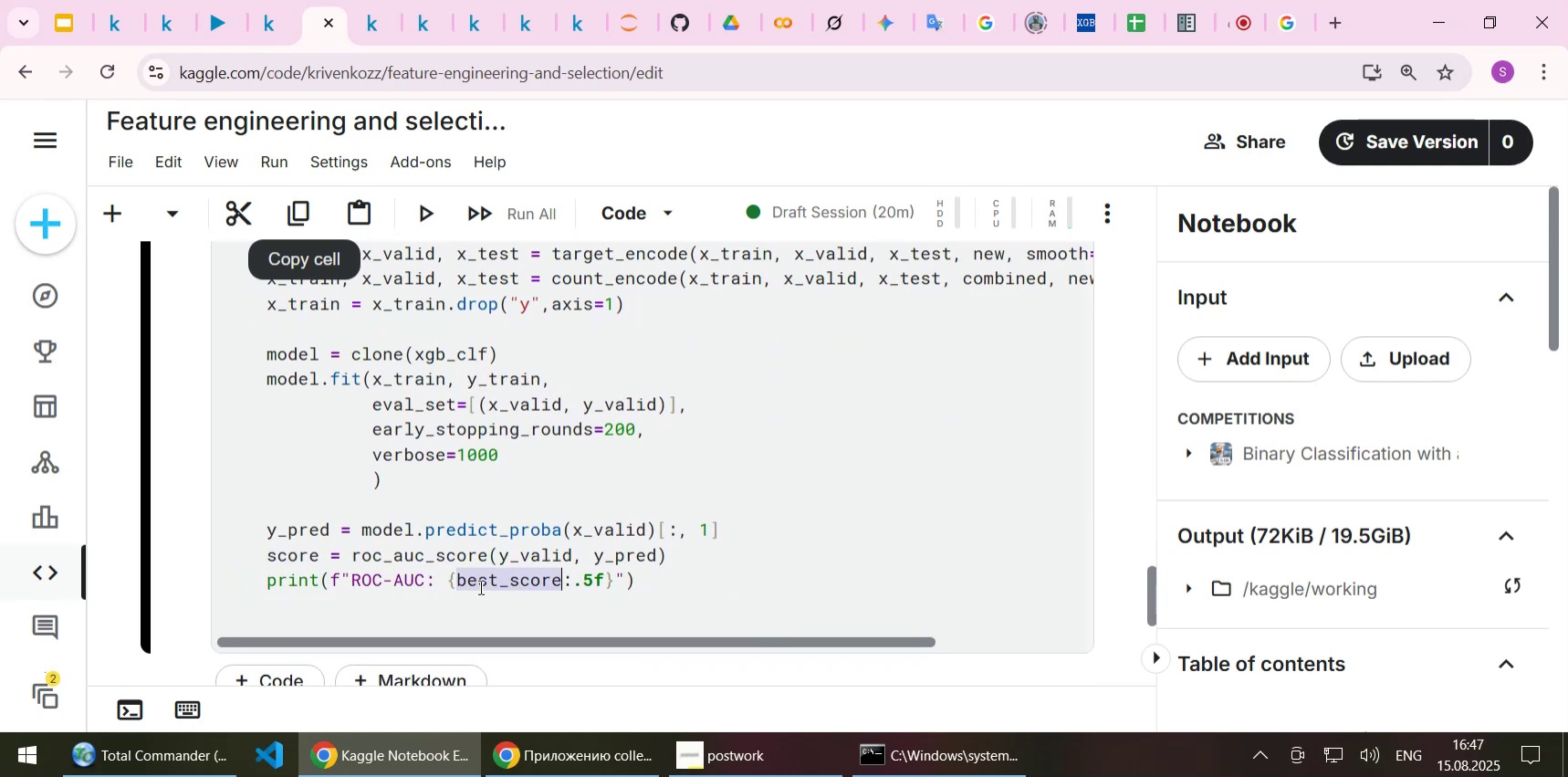 
key(Control+ControlLeft)
 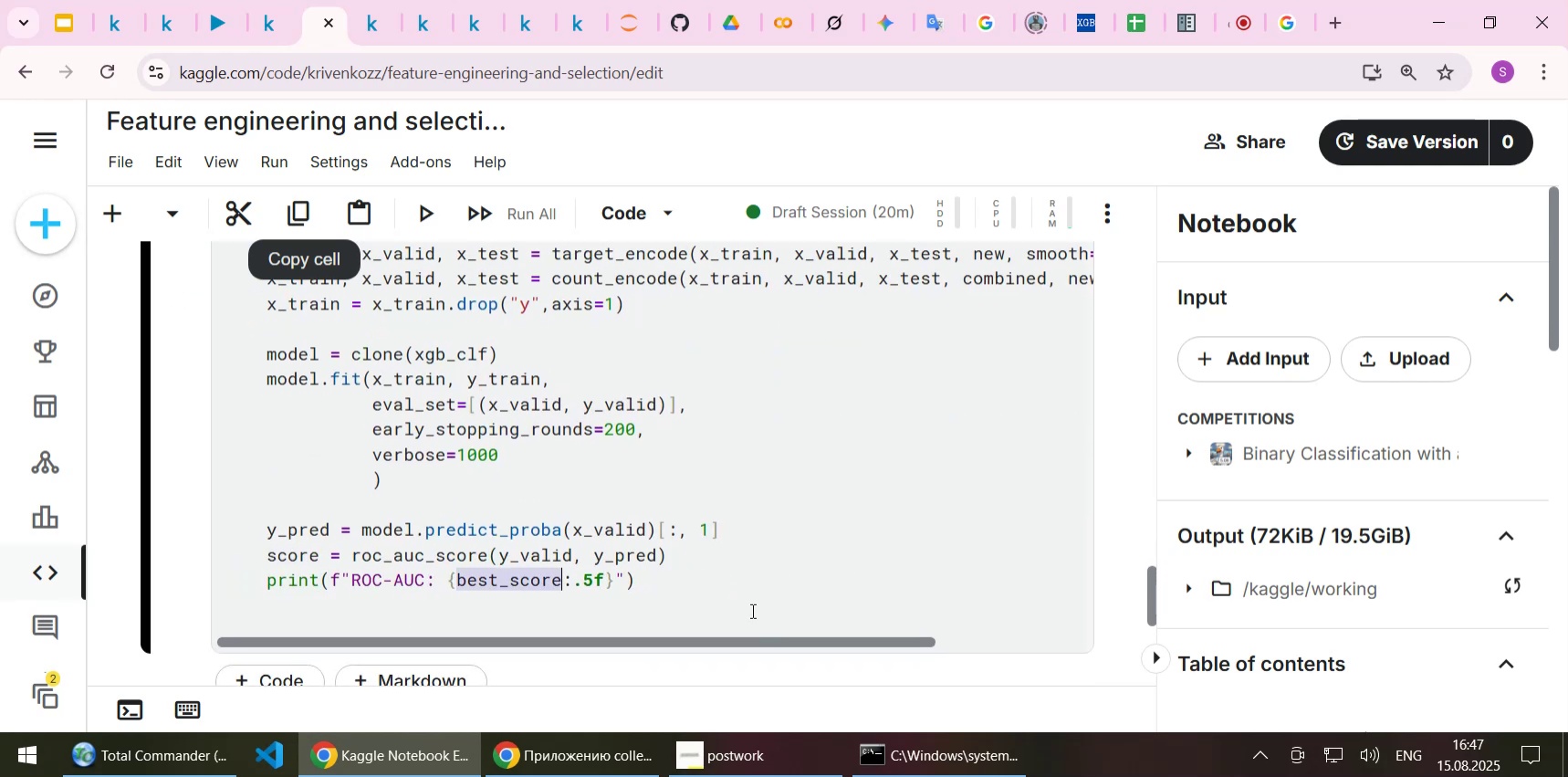 
key(Control+V)
 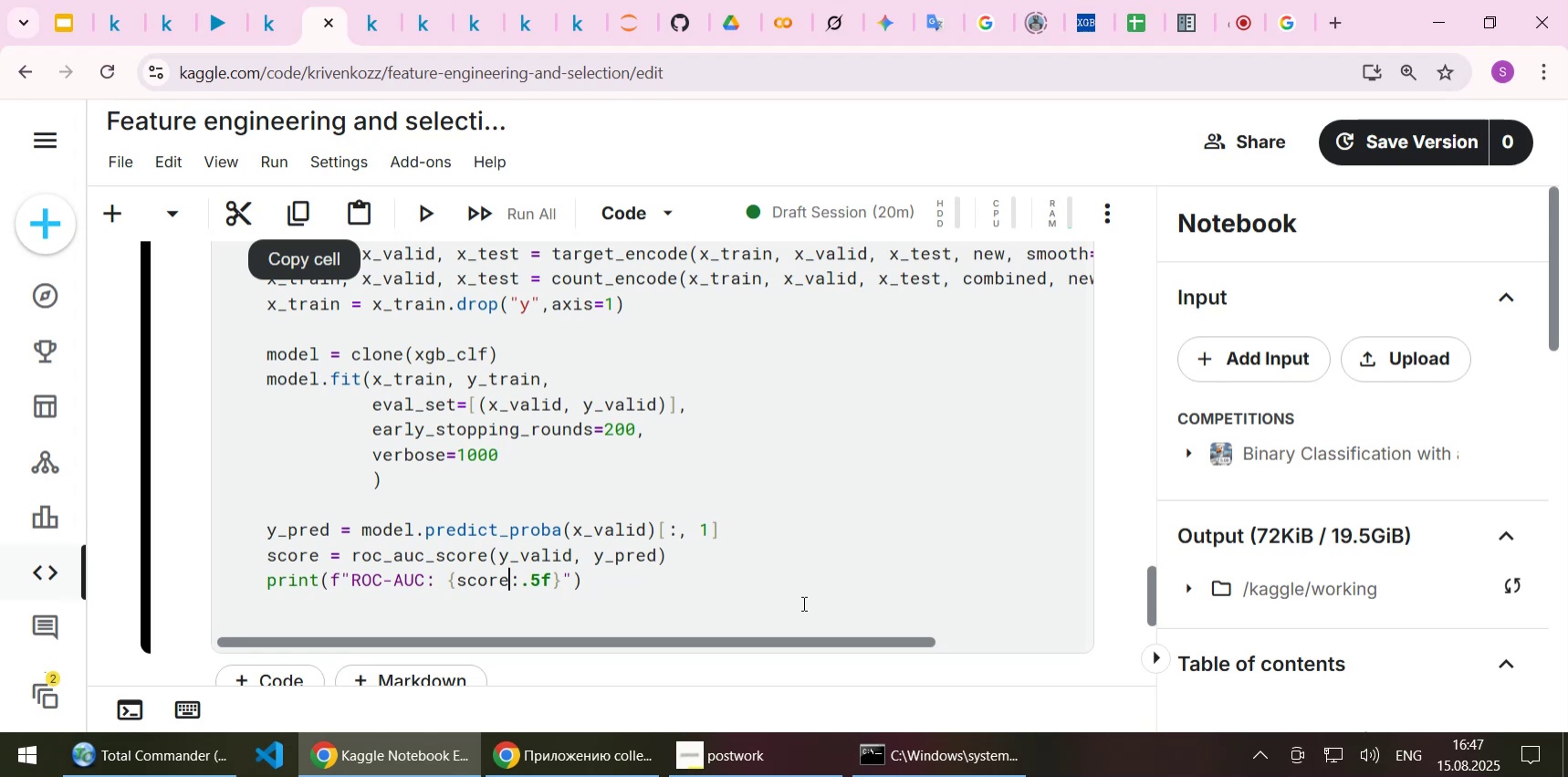 
key(Control+ControlLeft)
 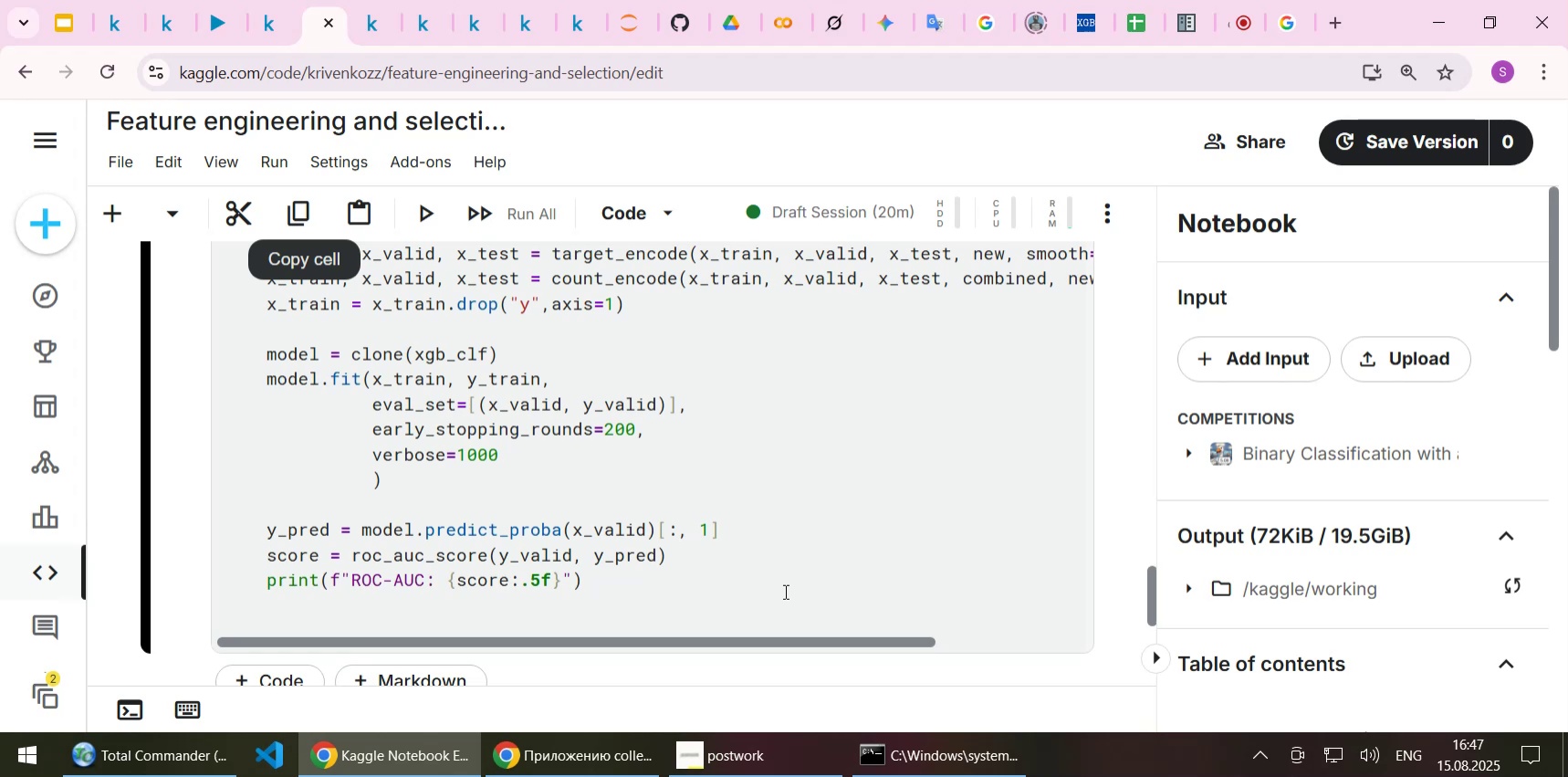 
key(Control+S)
 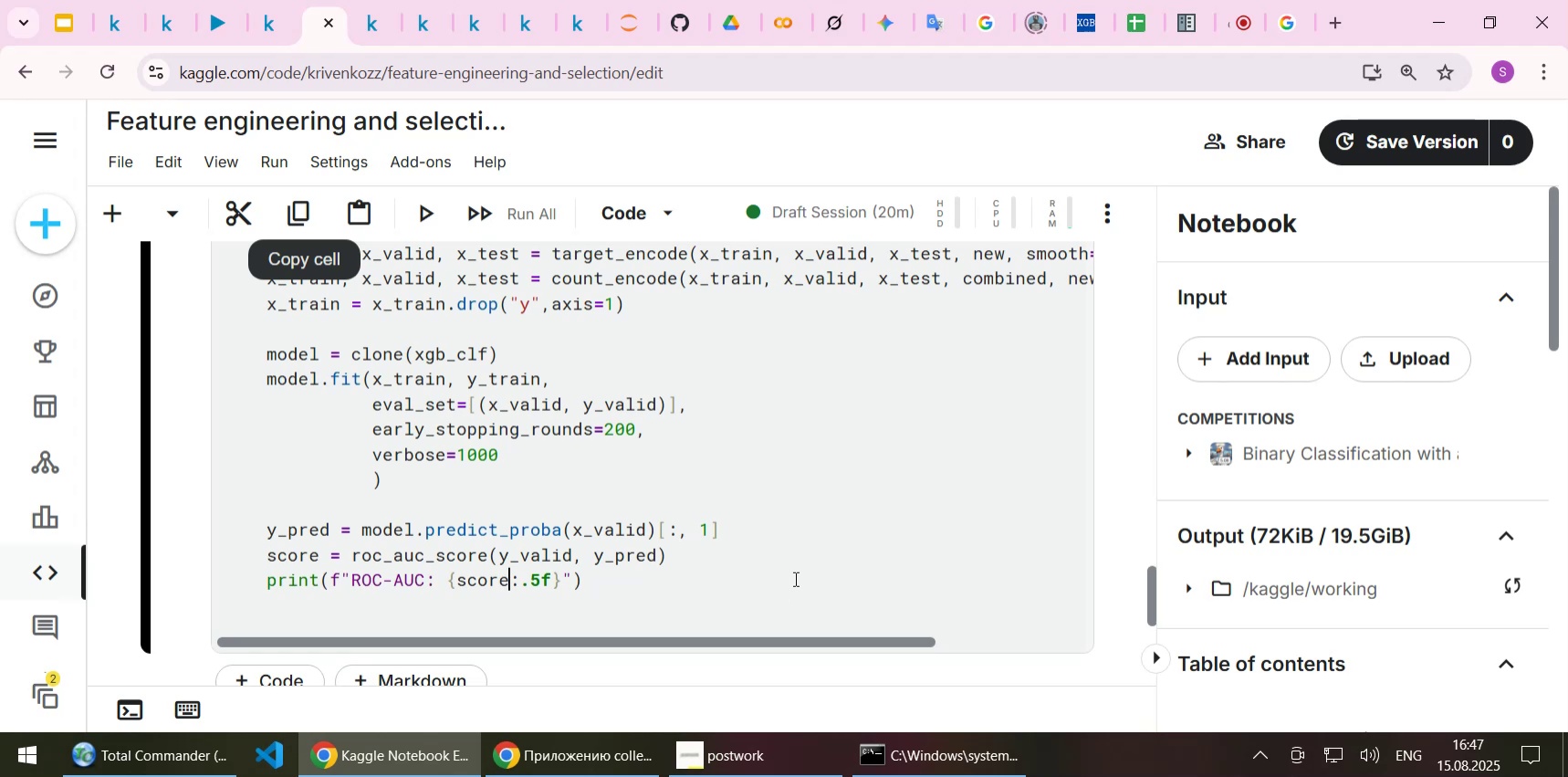 
left_click([794, 578])
 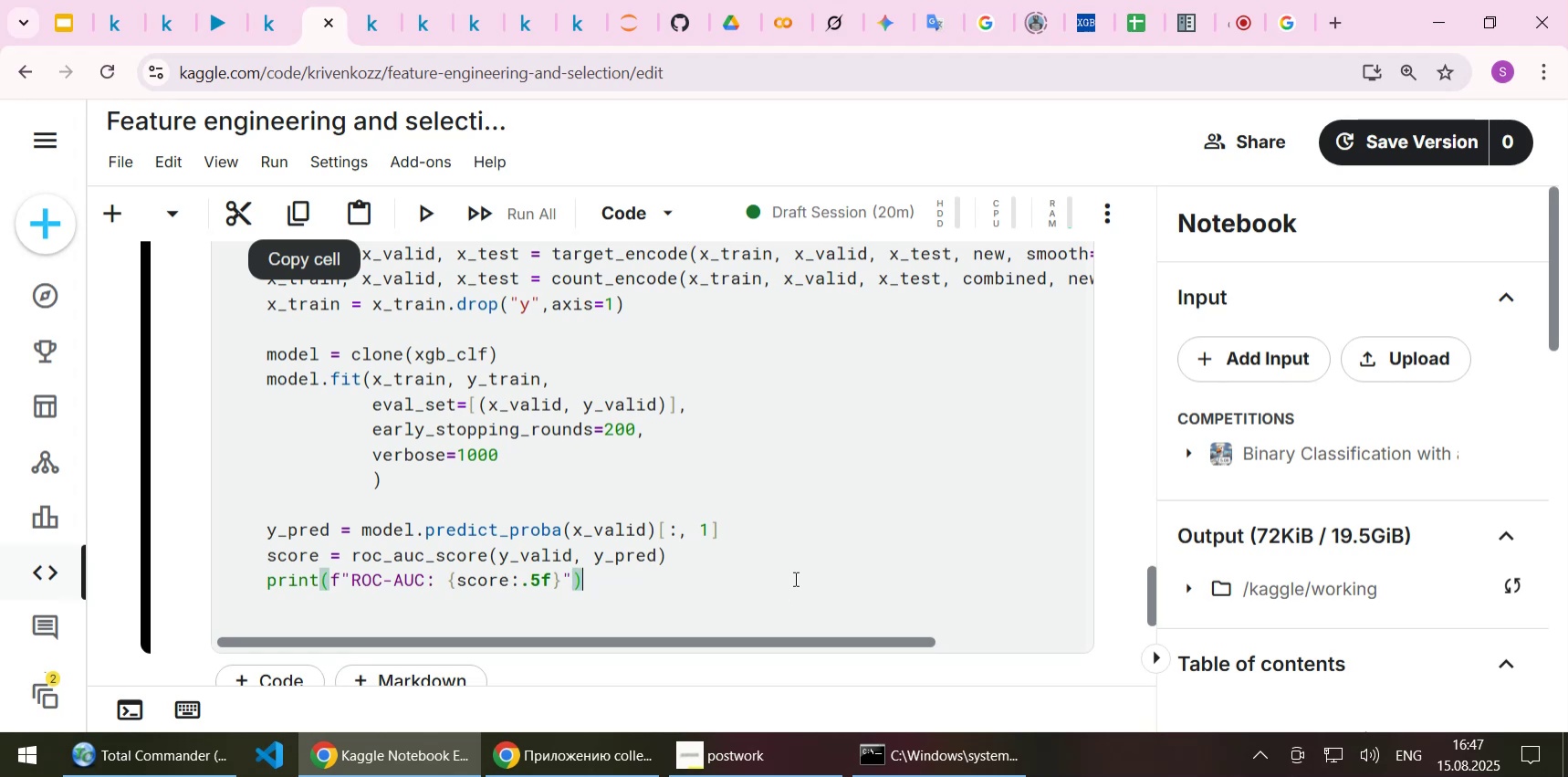 
key(Shift+Enter)
 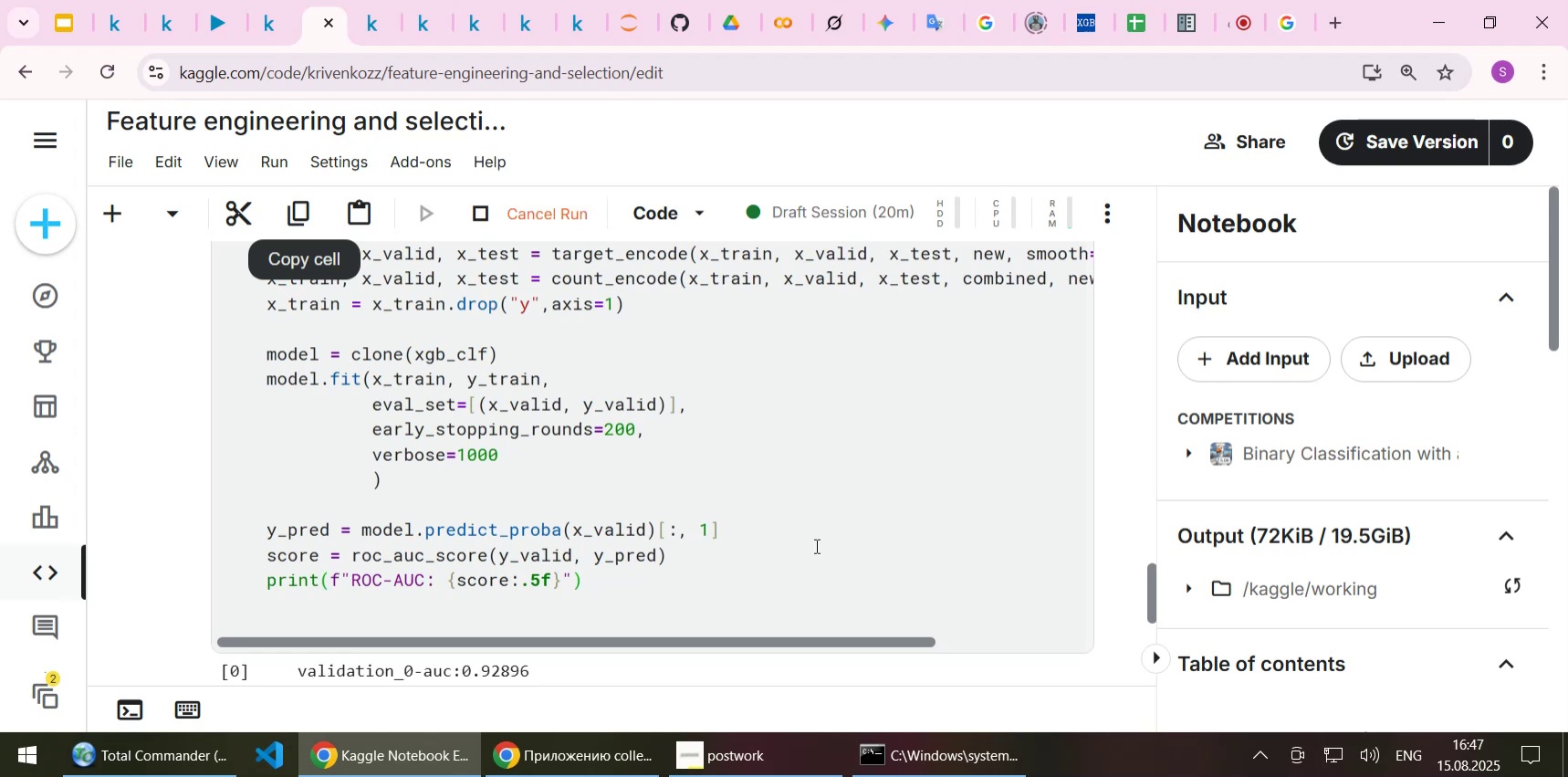 
scroll: coordinate [814, 488], scroll_direction: down, amount: 1.0
 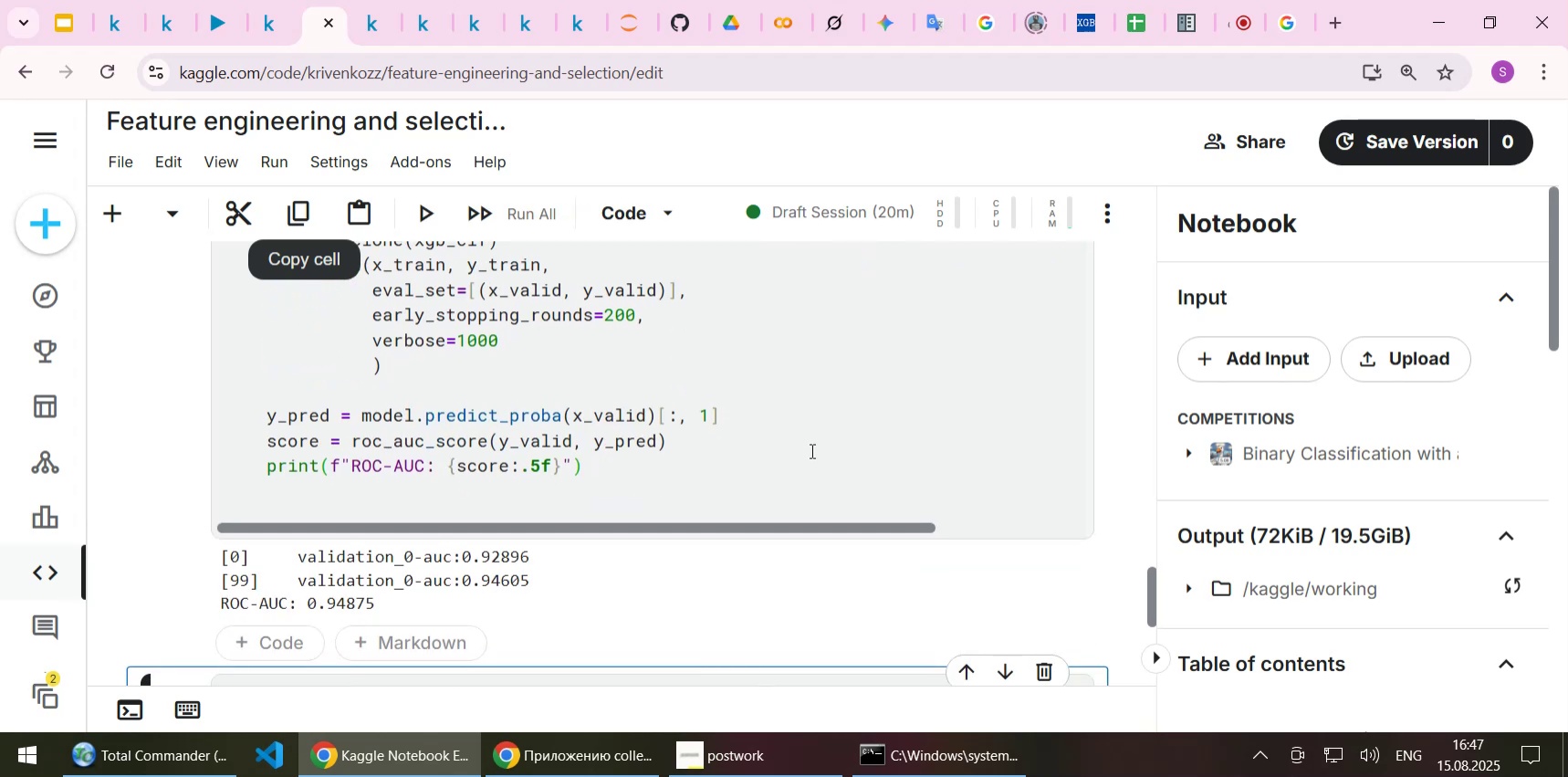 
scroll: coordinate [810, 450], scroll_direction: up, amount: 3.0
 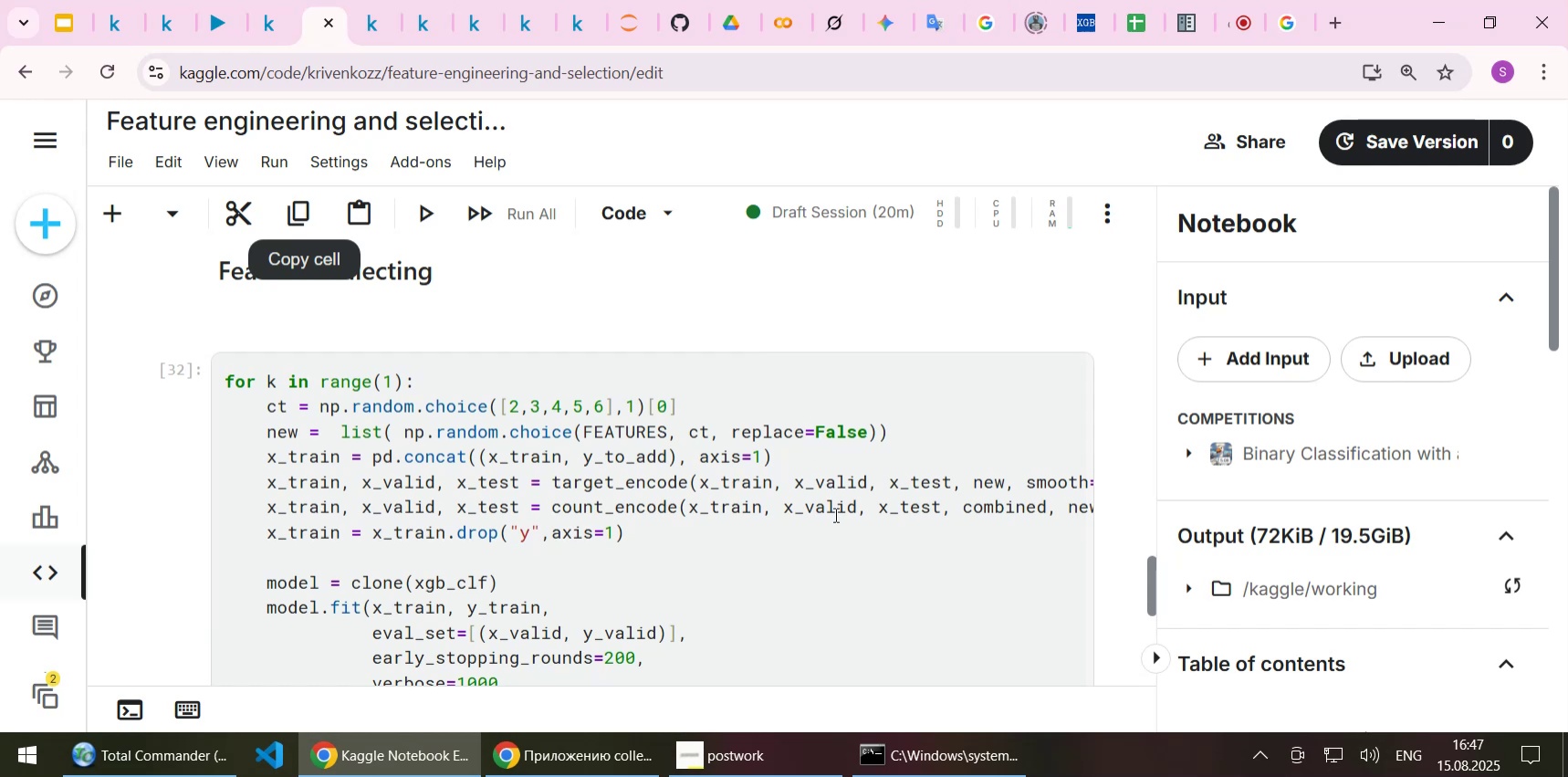 
scroll: coordinate [834, 525], scroll_direction: down, amount: 4.0
 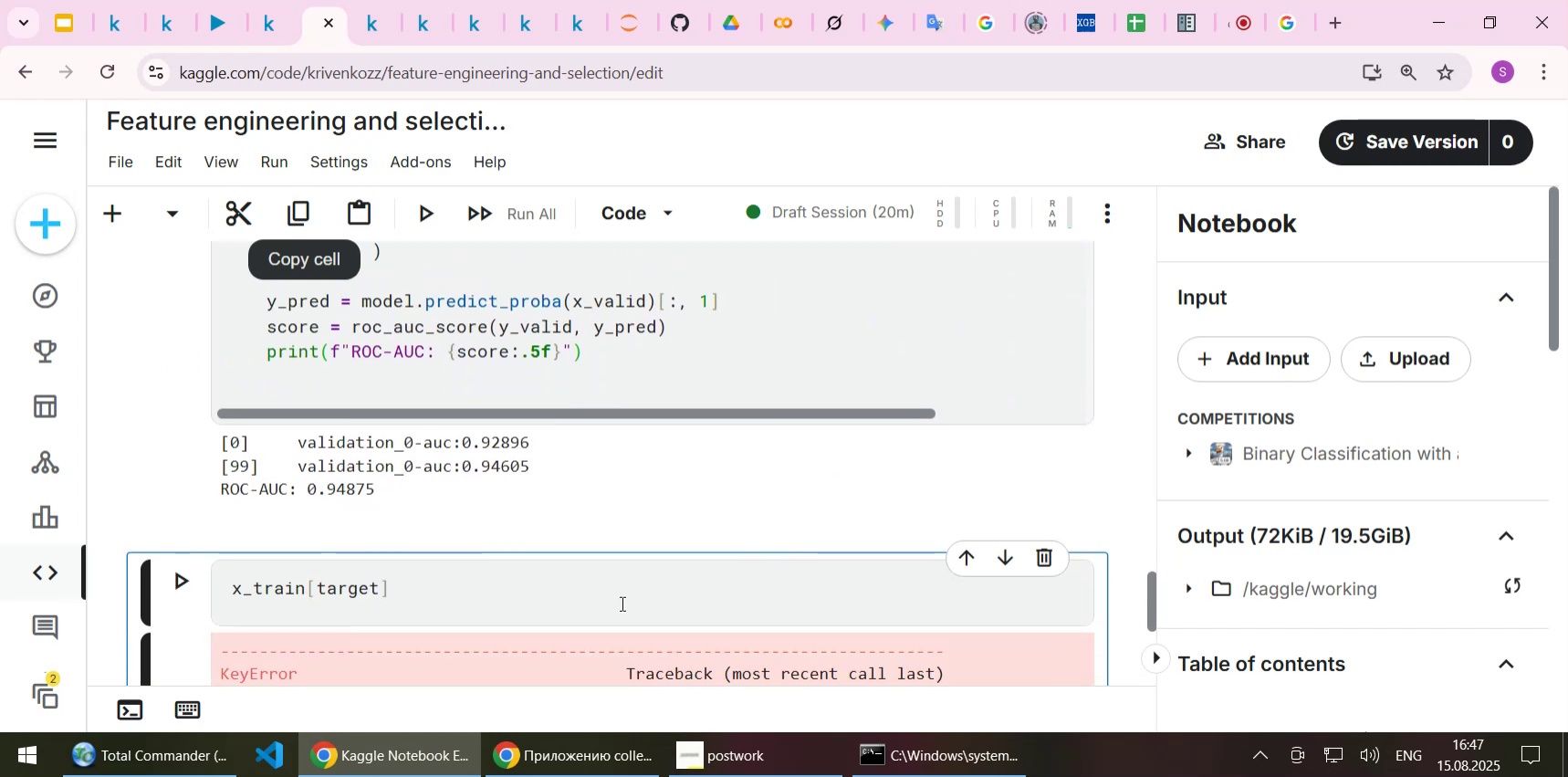 
left_click([611, 605])
 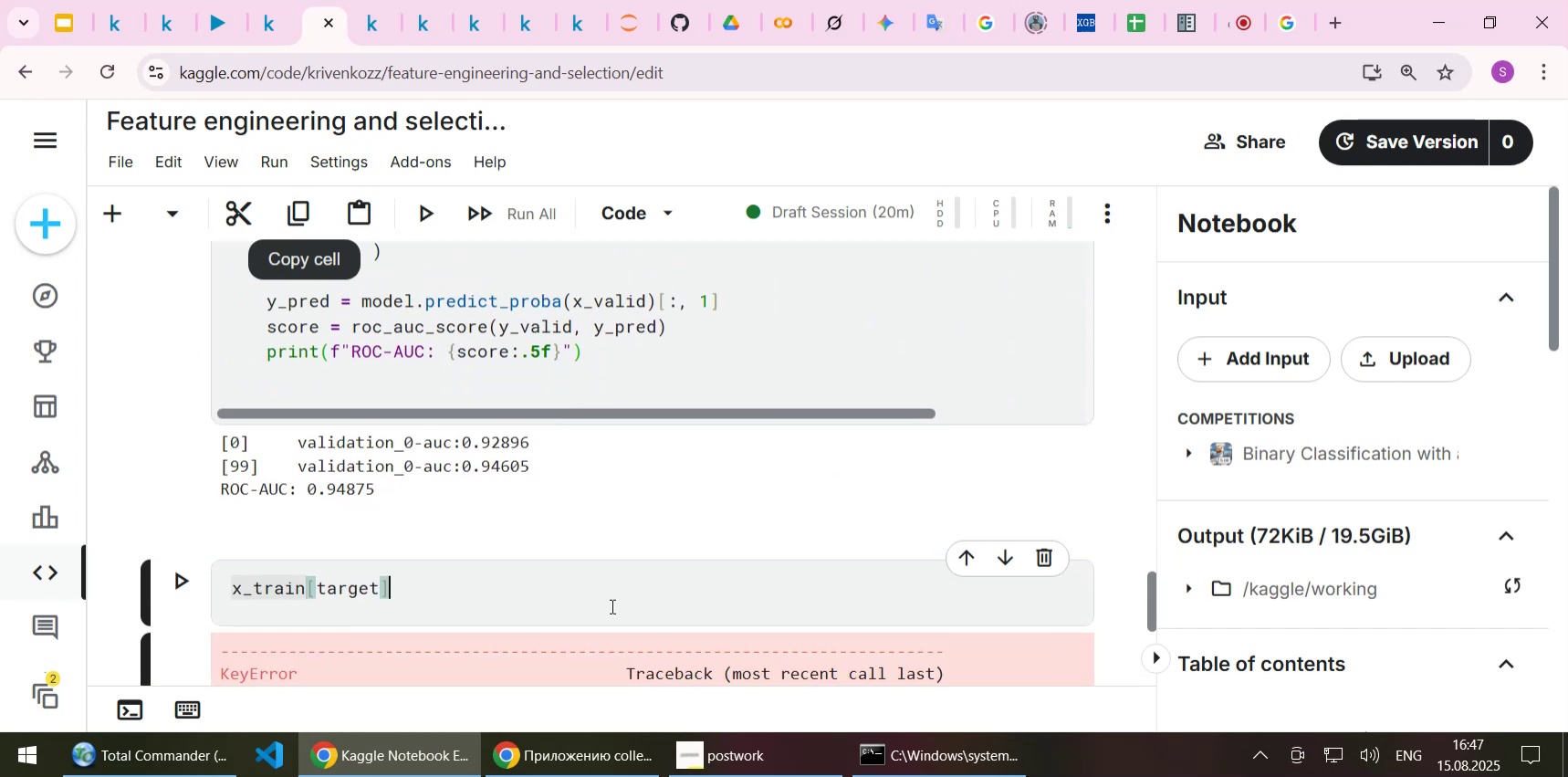 
key(Backspace)
 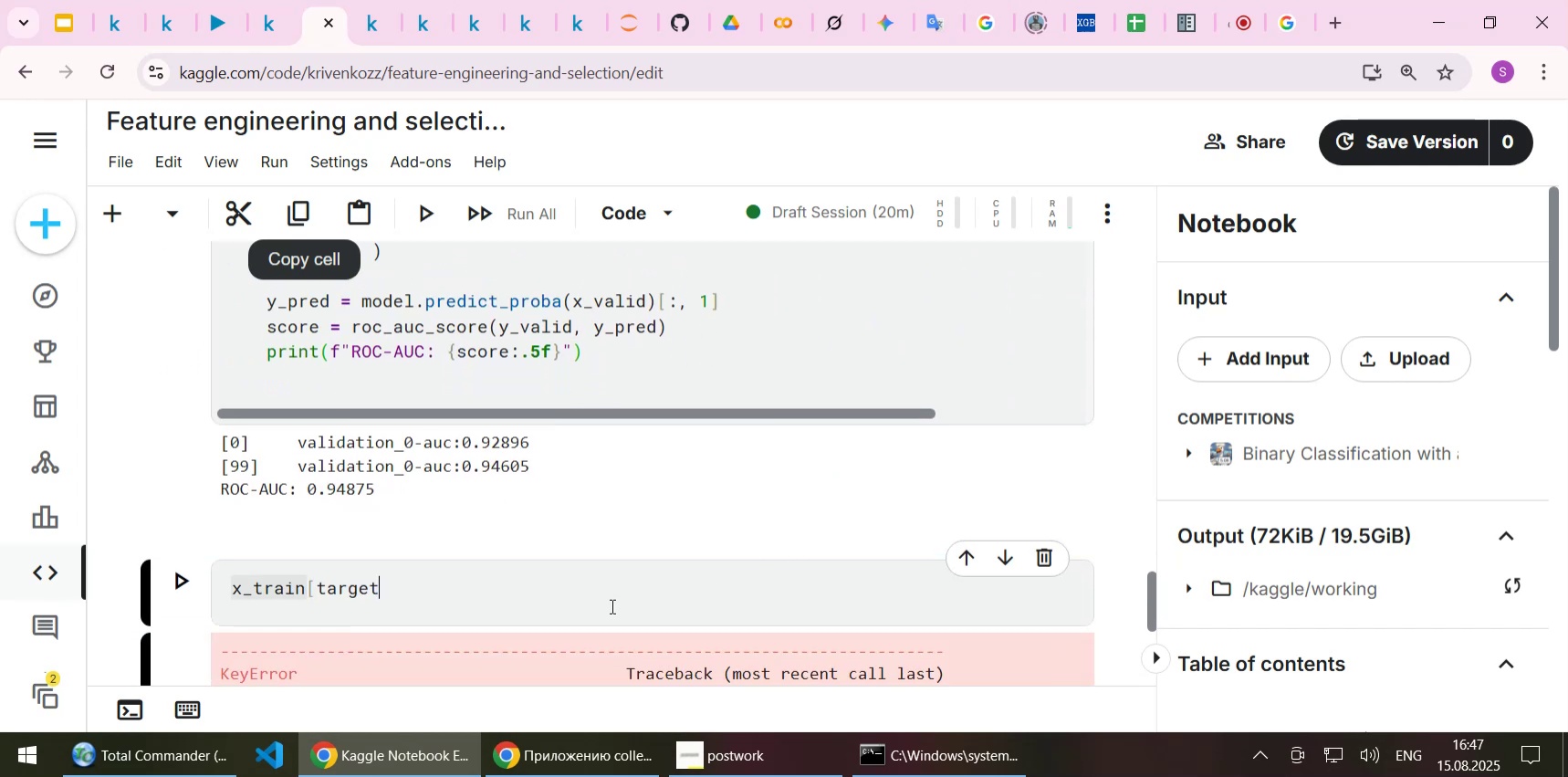 
key(Backspace)
 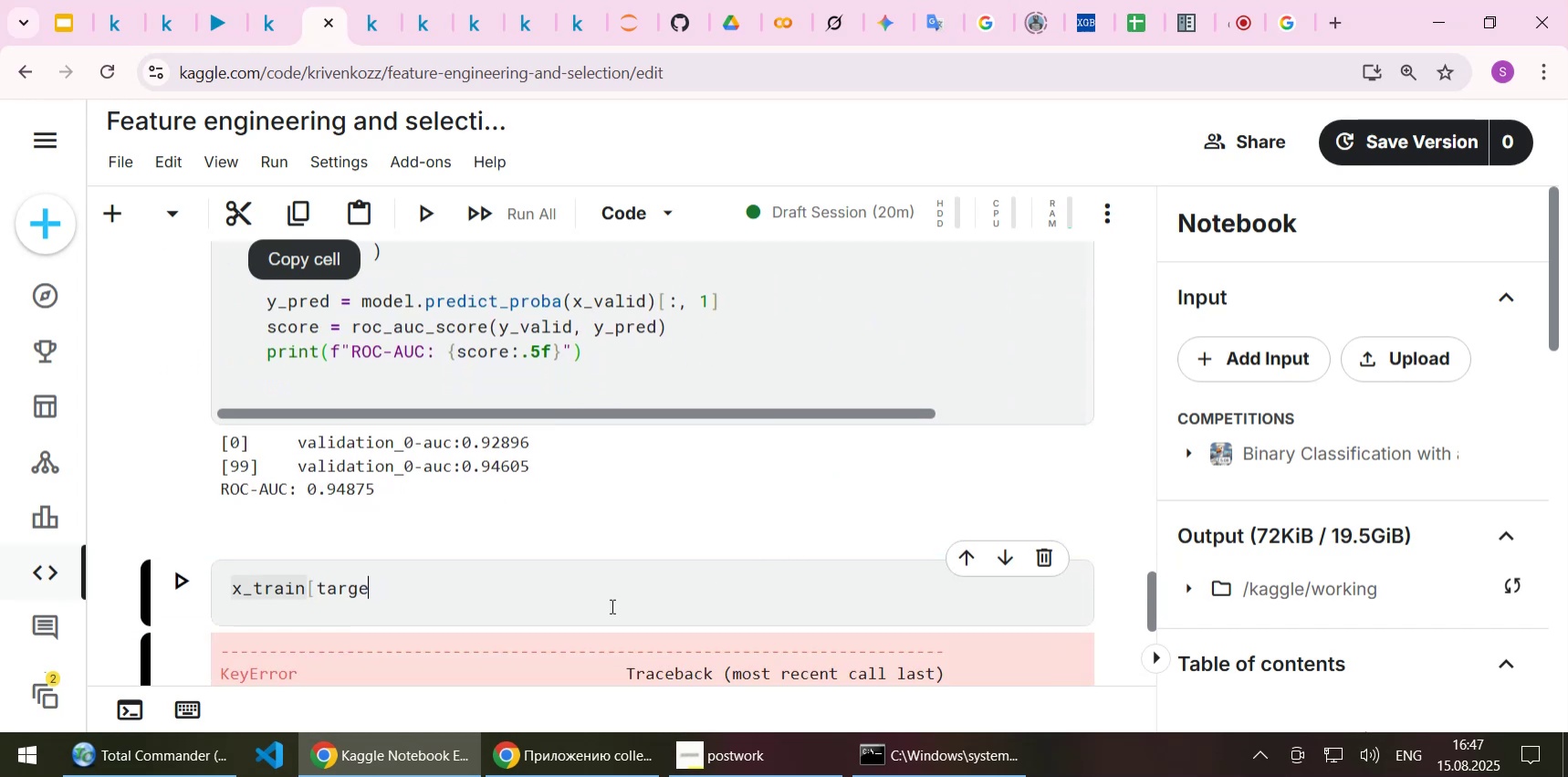 
key(Backspace)
 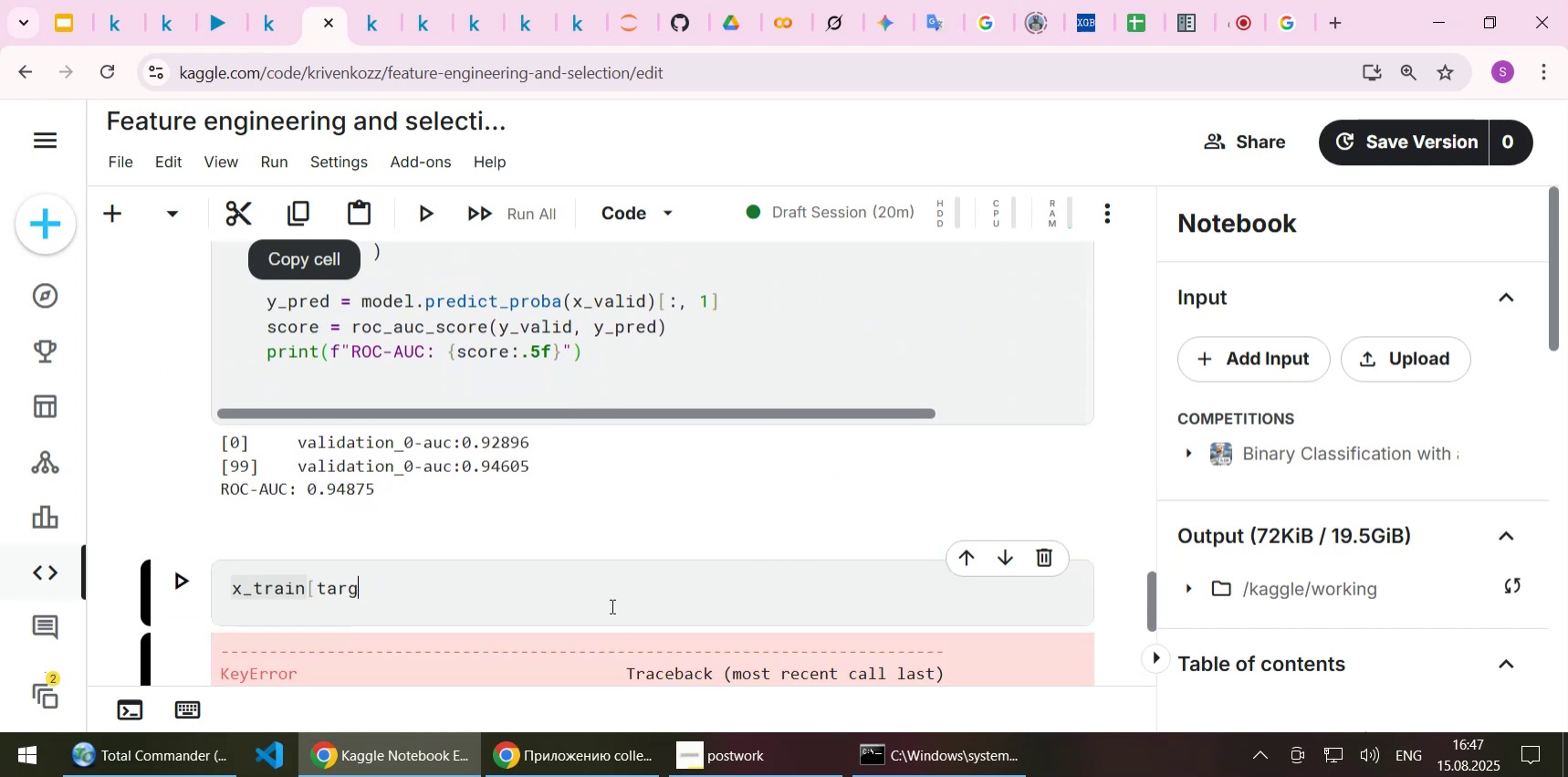 
key(Backspace)
 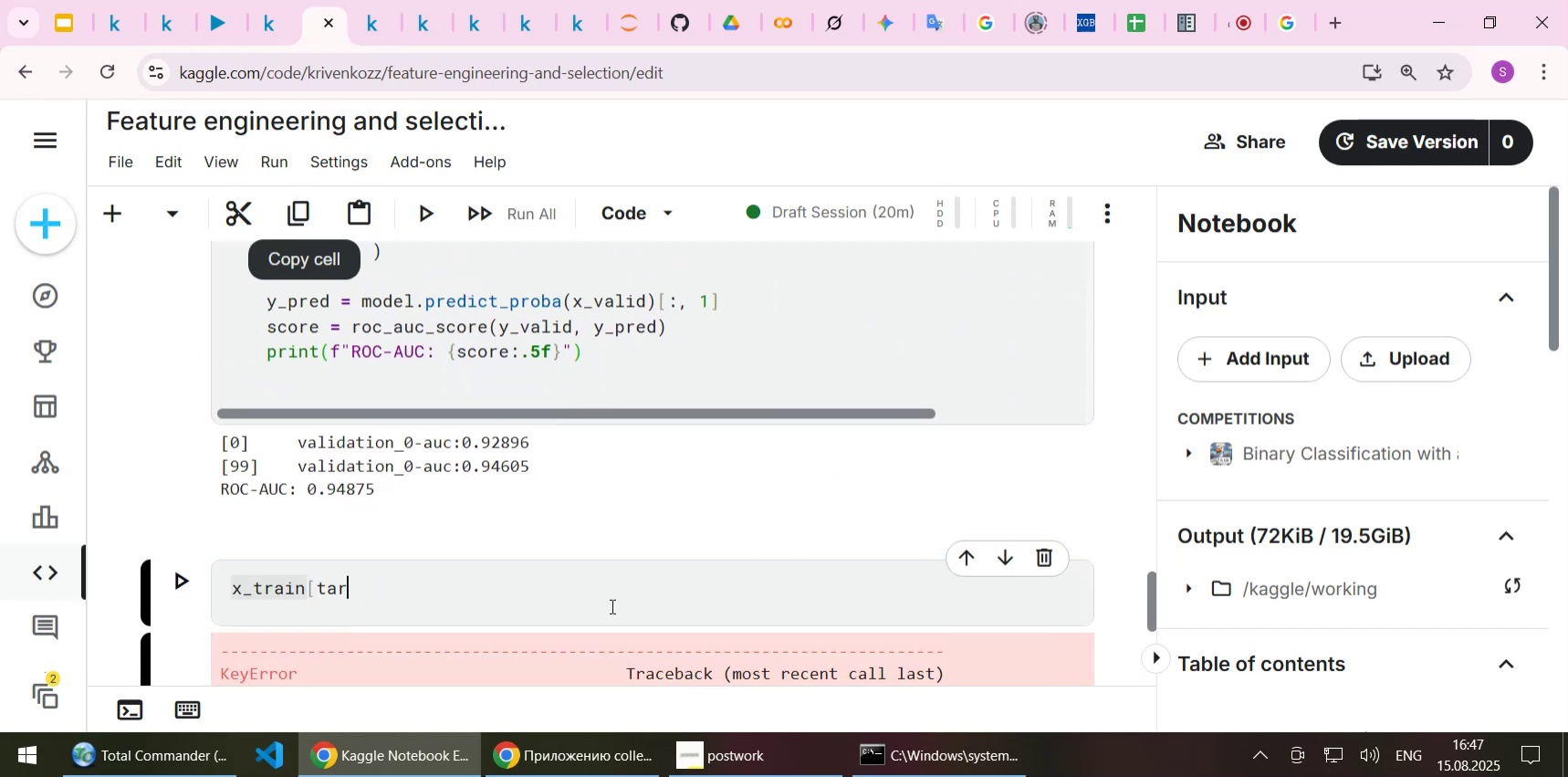 
key(Backspace)
 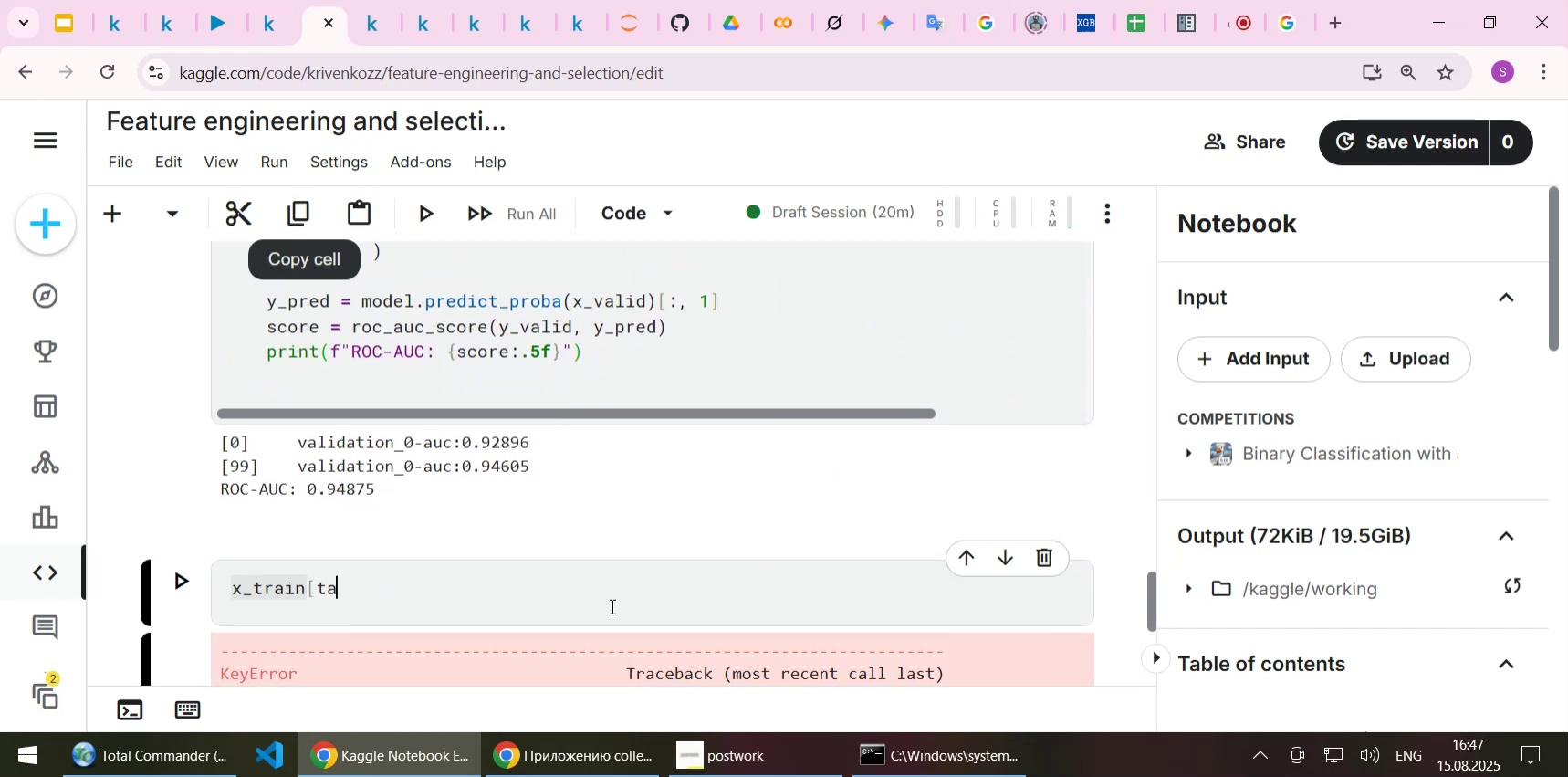 
key(Backspace)
 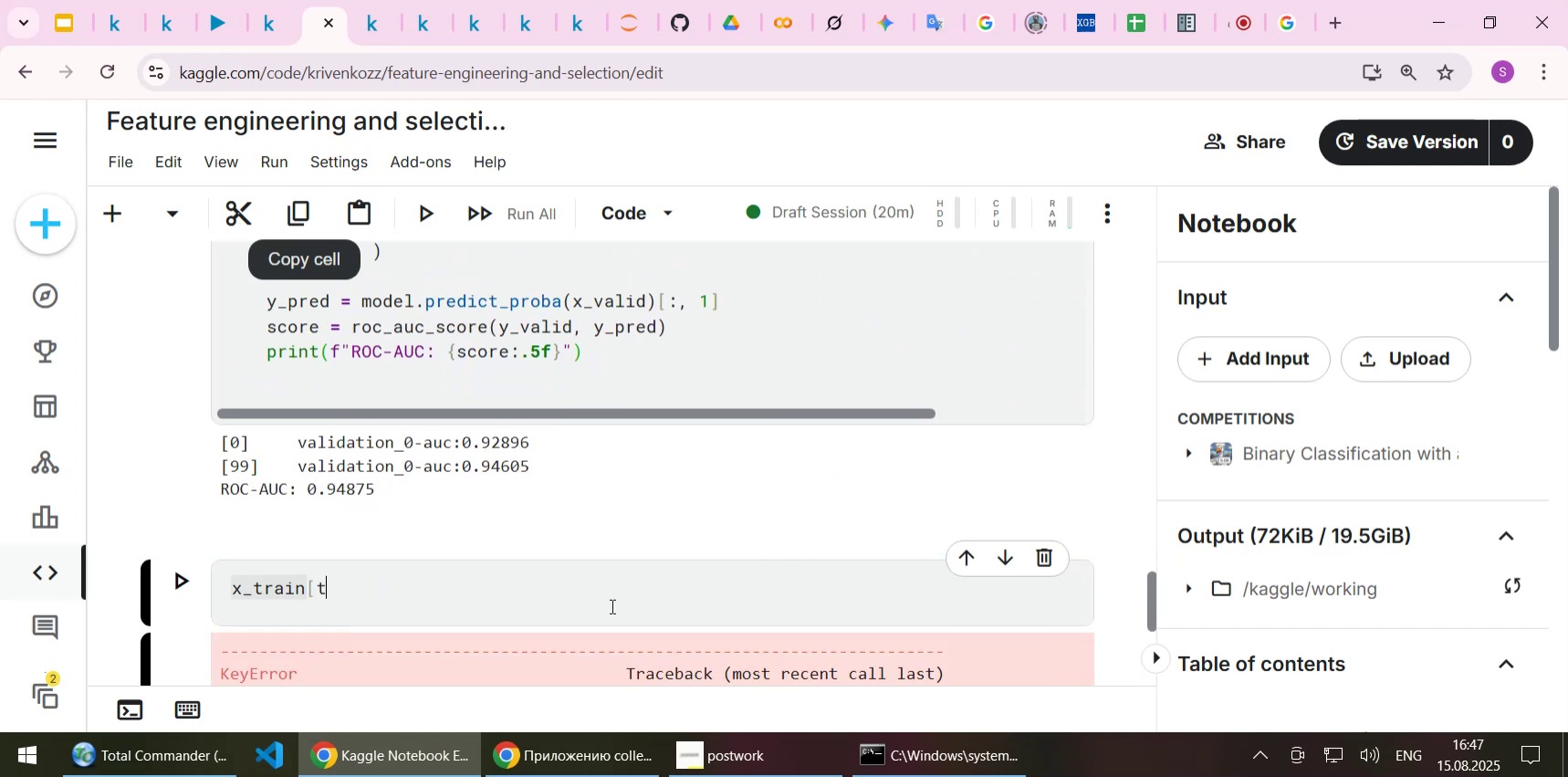 
key(Backspace)
 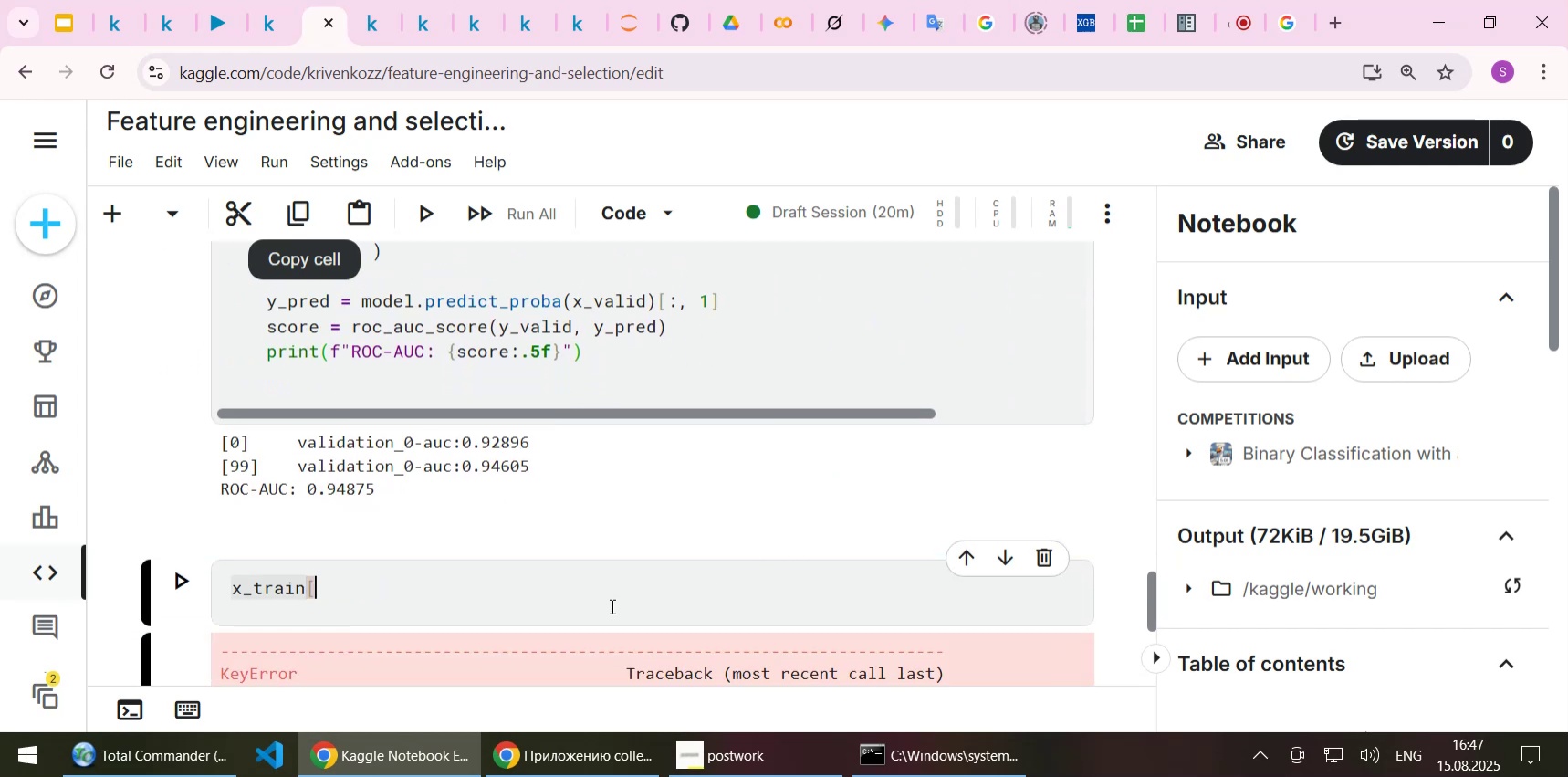 
key(Backspace)
 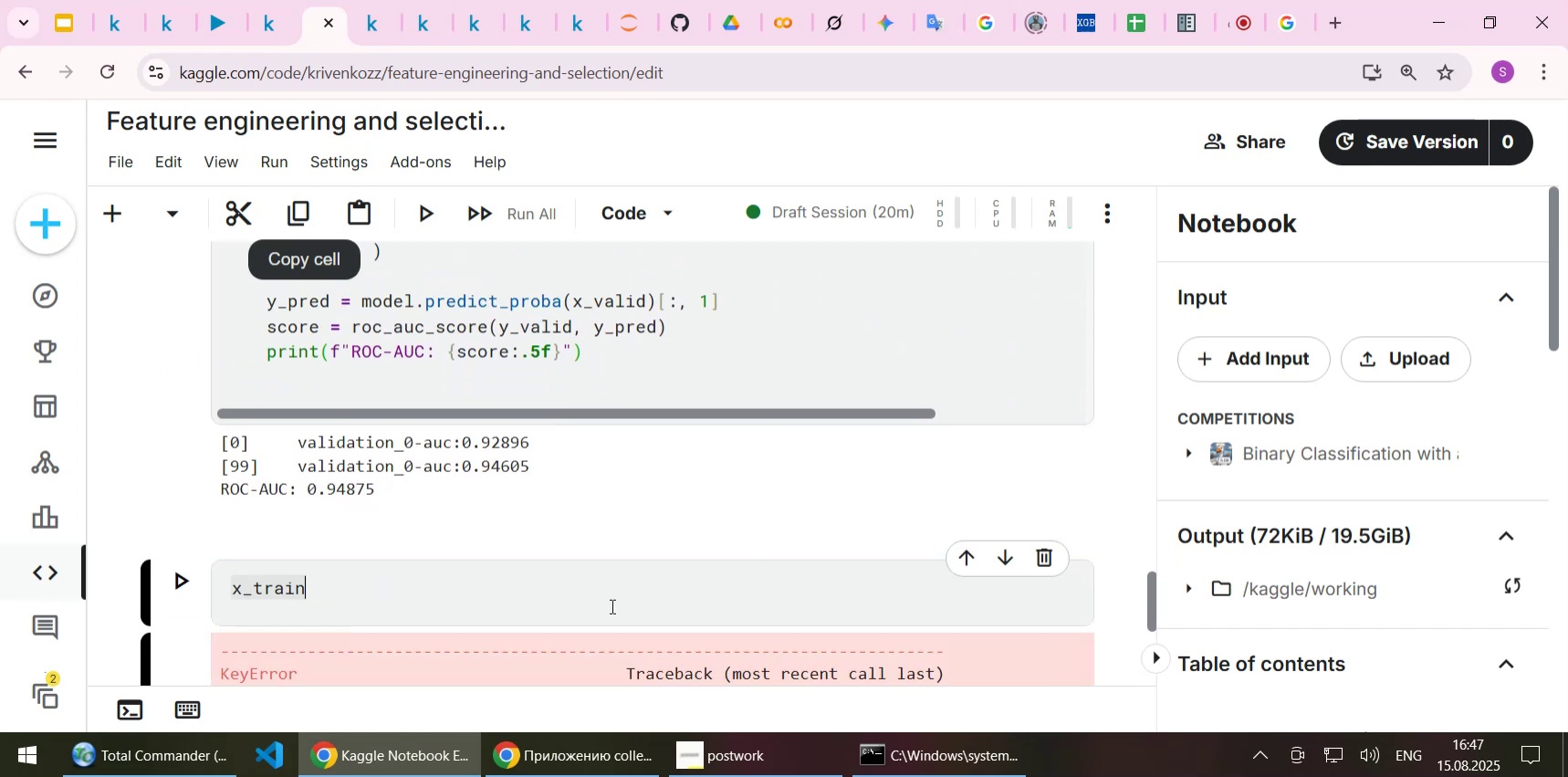 
key(Shift+ShiftLeft)
 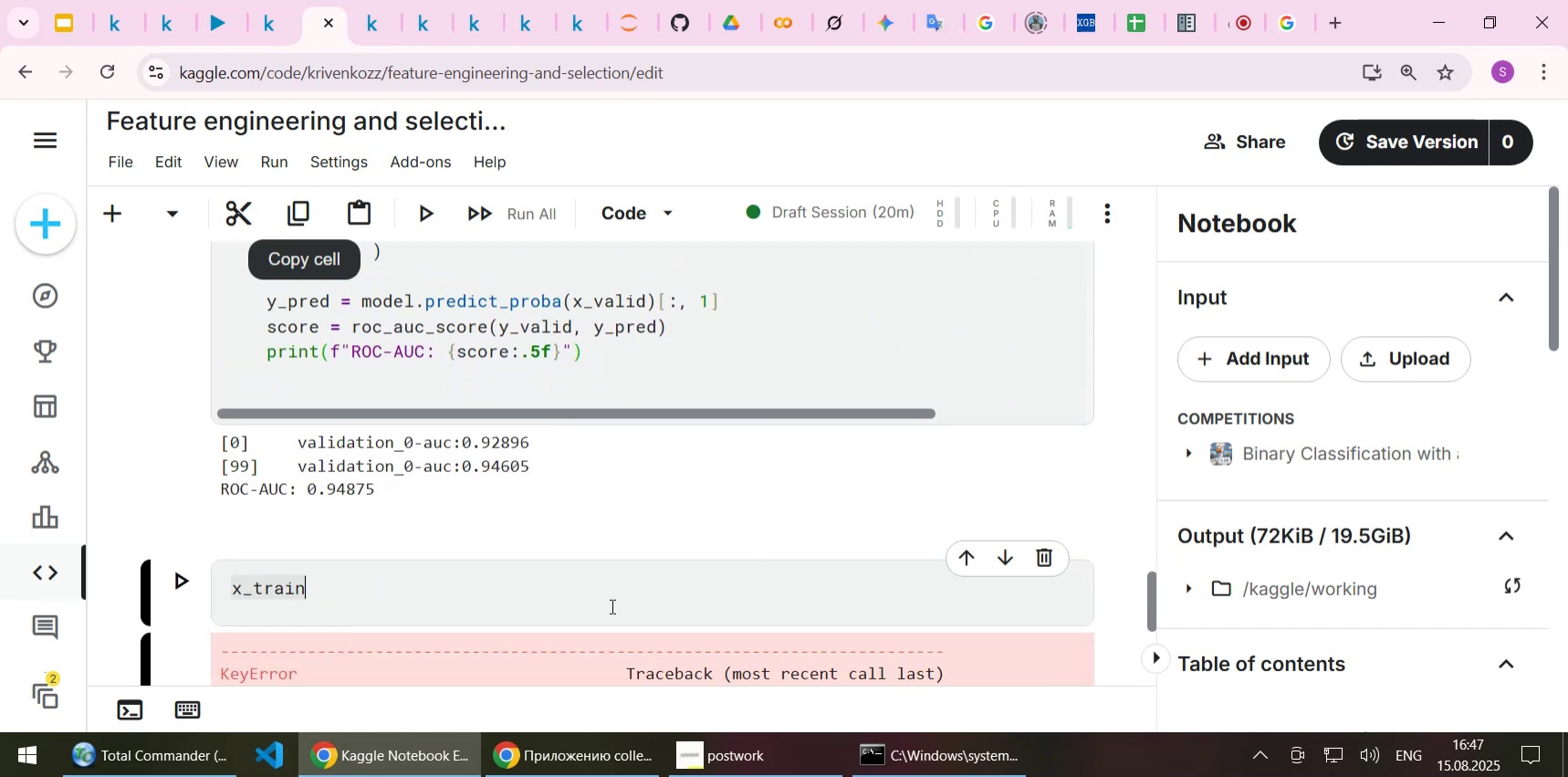 
key(Shift+Enter)
 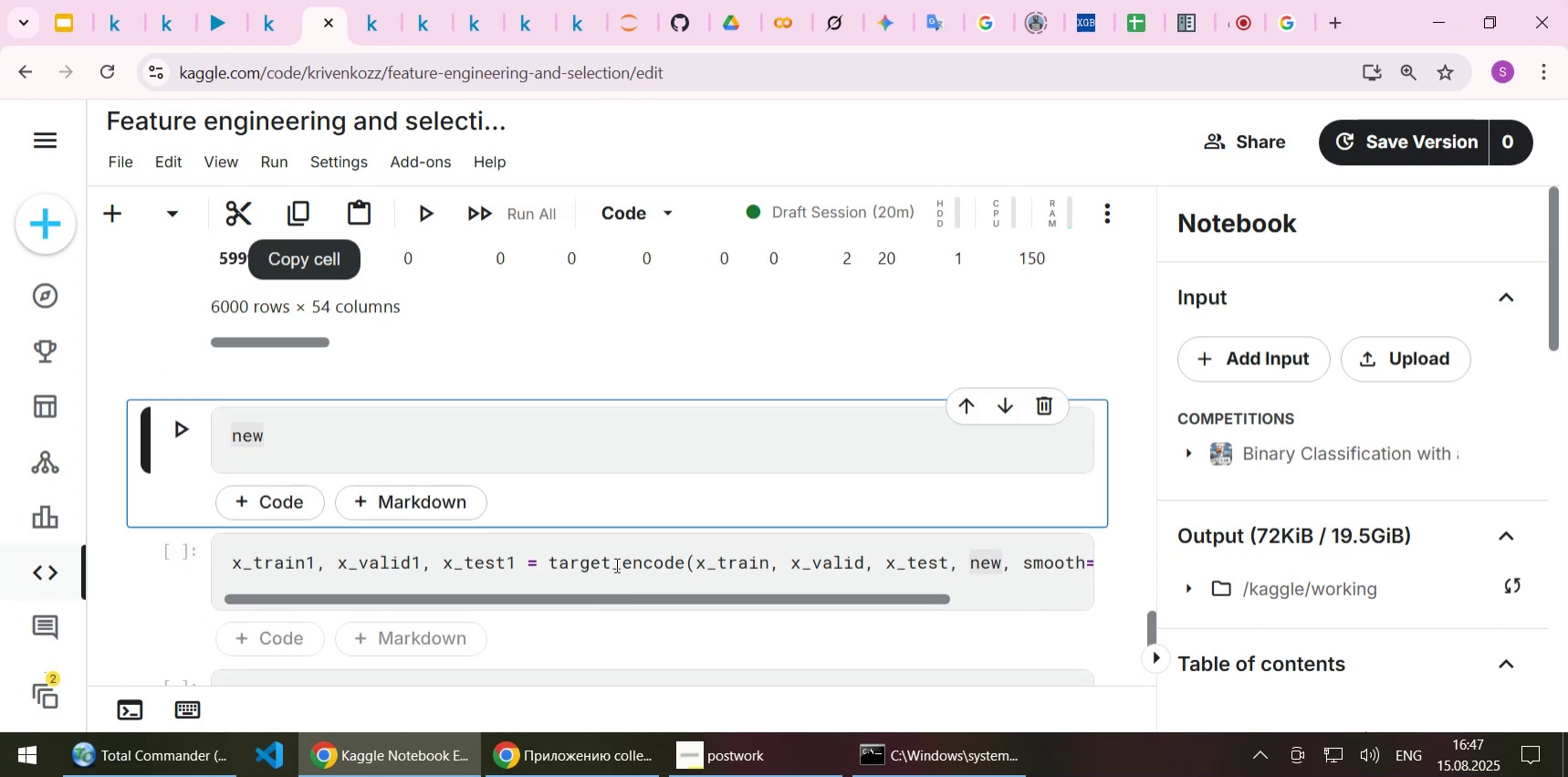 
scroll: coordinate [580, 504], scroll_direction: up, amount: 11.0
 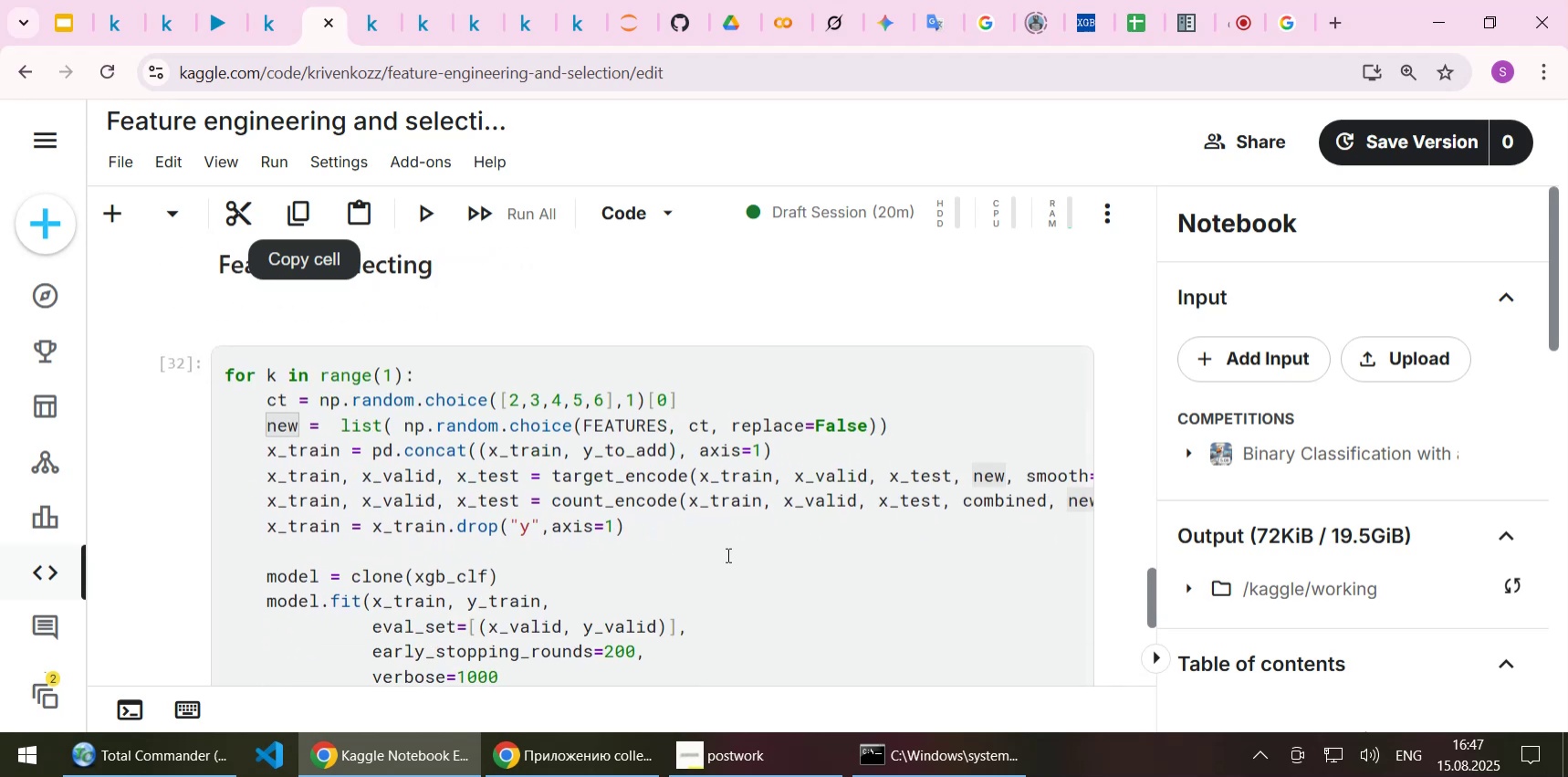 
left_click([727, 554])
 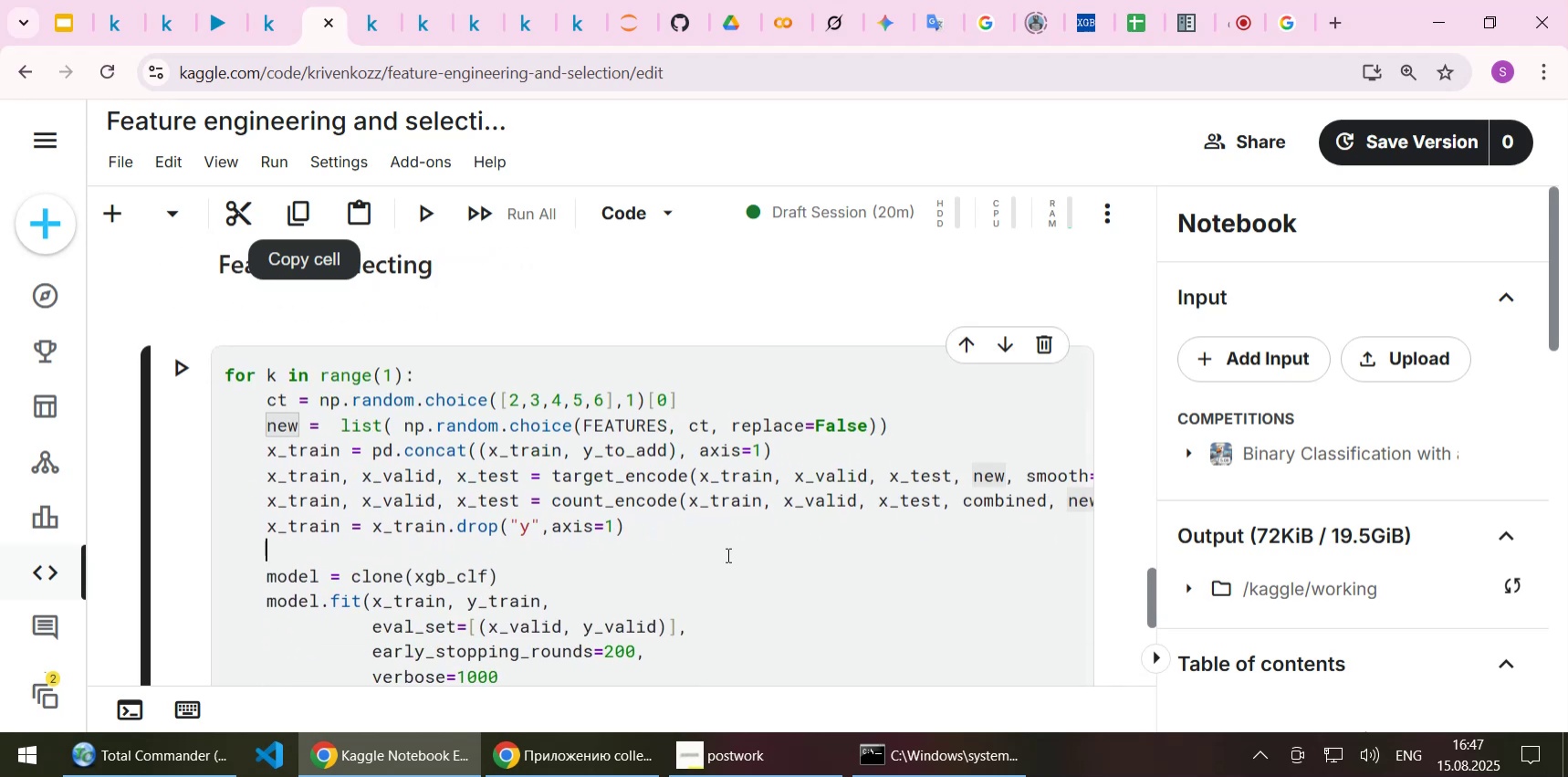 
key(Shift+Enter)
 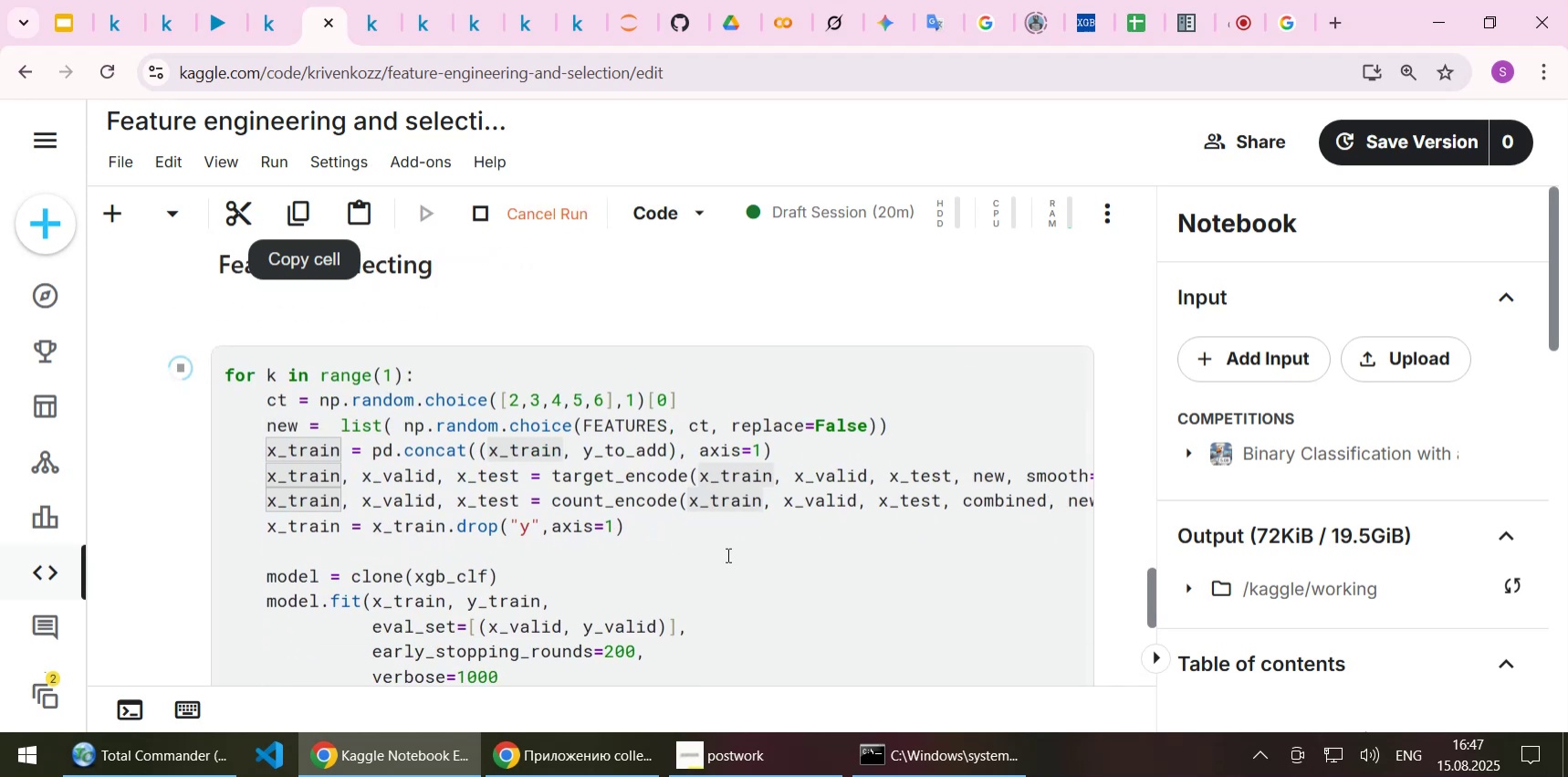 
scroll: coordinate [727, 554], scroll_direction: down, amount: 4.0
 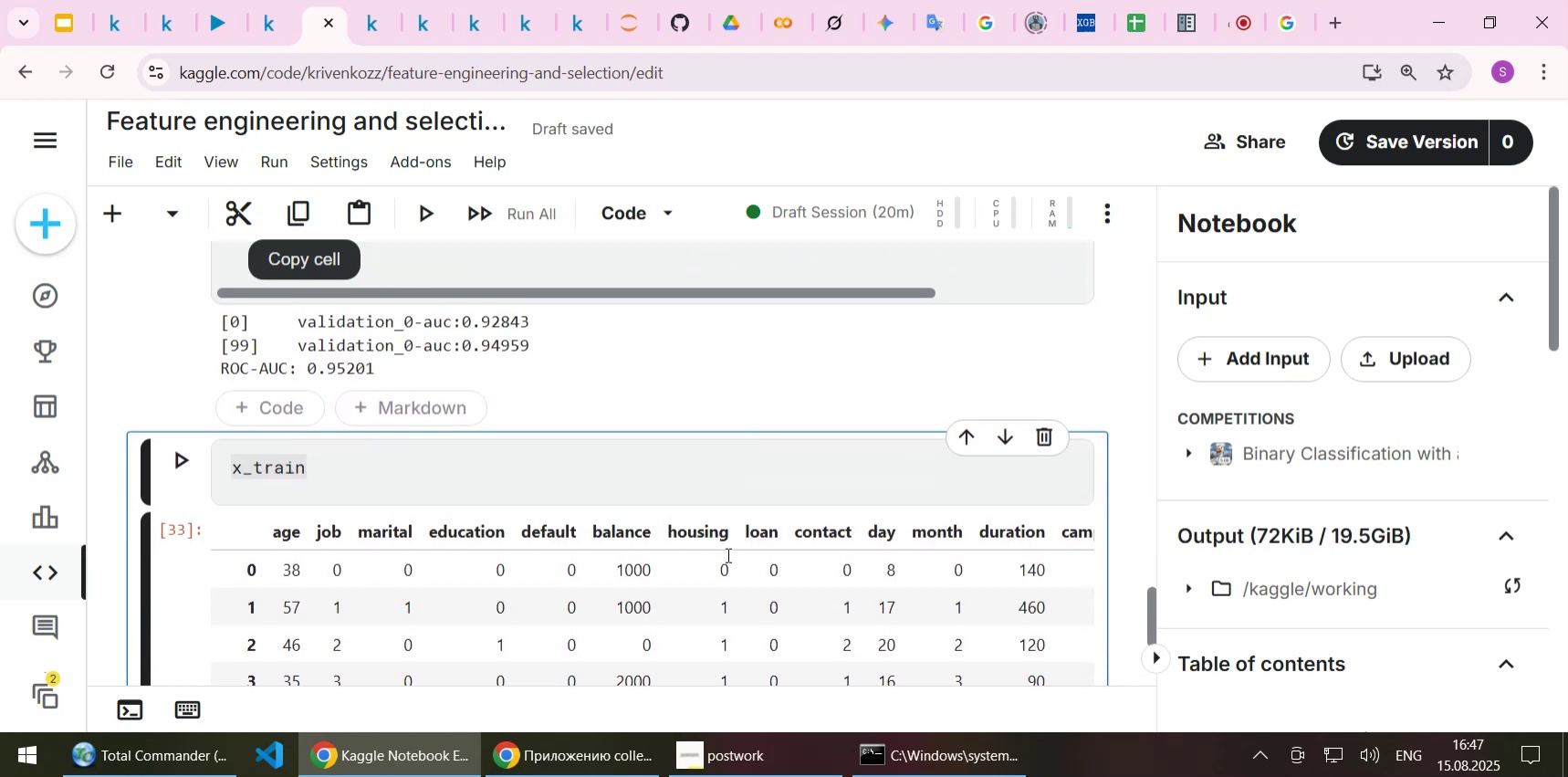 
key(Shift+Enter)
 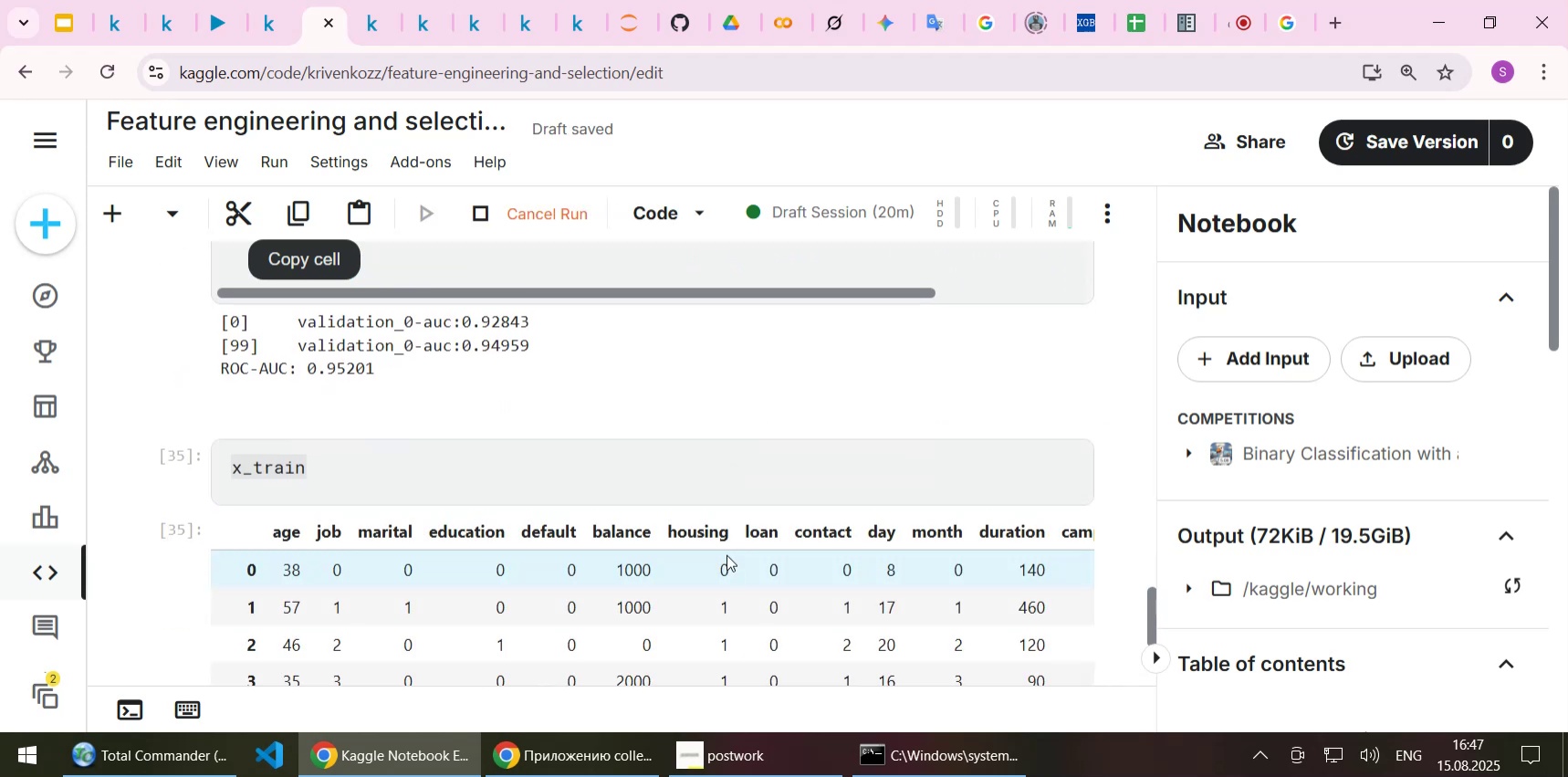 
scroll: coordinate [727, 554], scroll_direction: down, amount: 4.0
 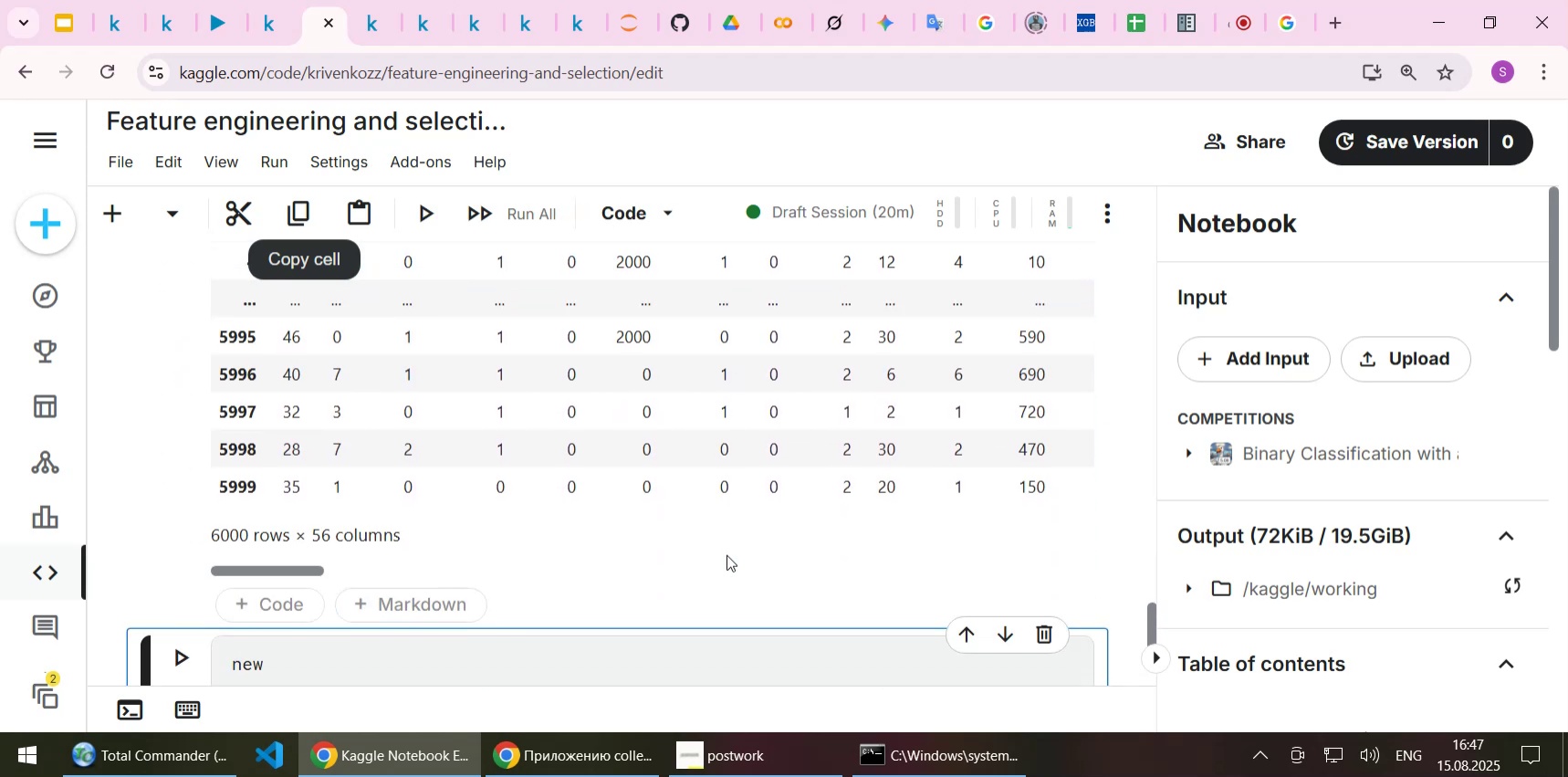 
scroll: coordinate [727, 554], scroll_direction: up, amount: 5.0
 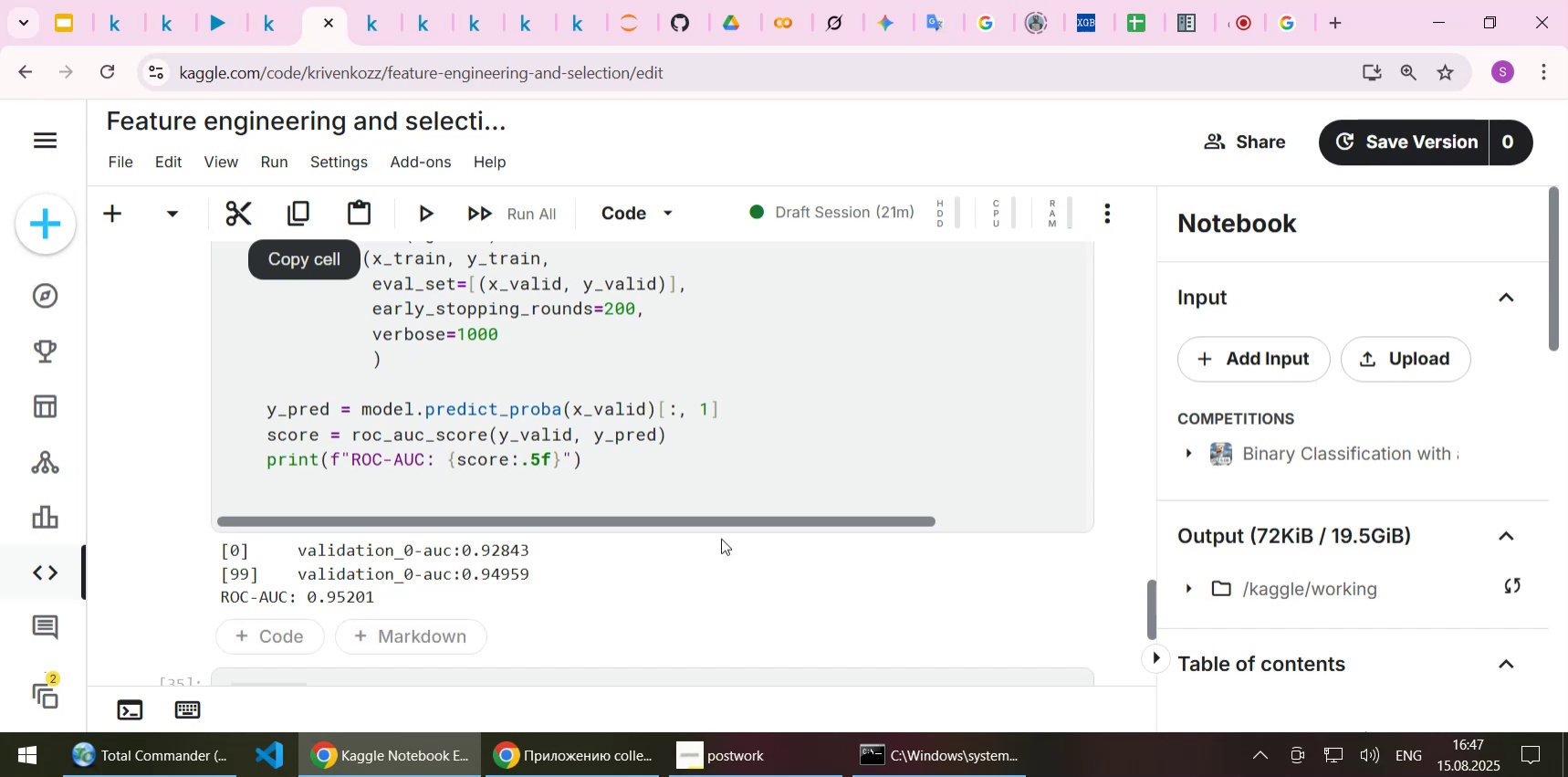 
wait(7.74)
 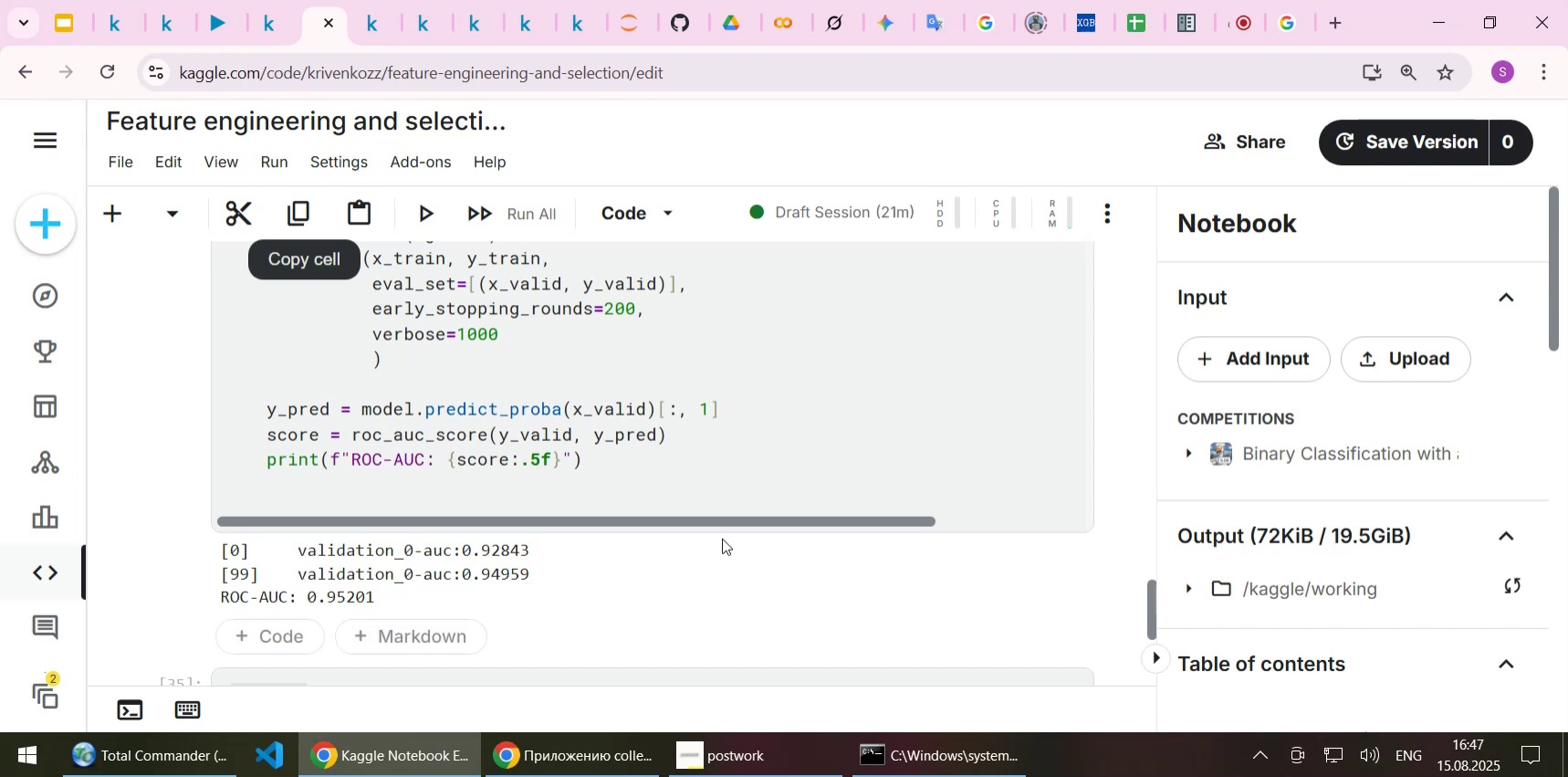 
scroll: coordinate [719, 541], scroll_direction: up, amount: 1.0
 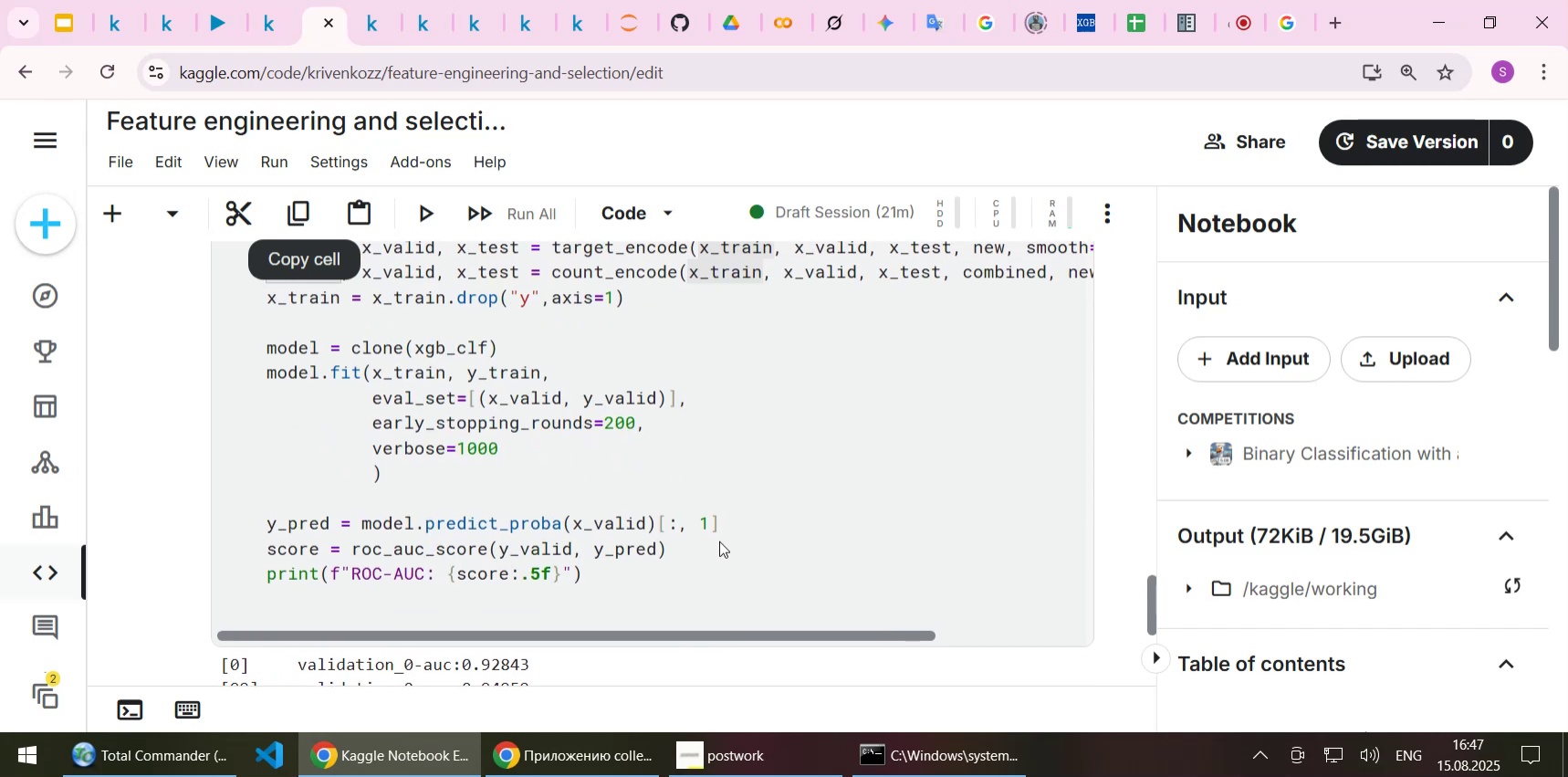 
scroll: coordinate [718, 542], scroll_direction: down, amount: 1.0
 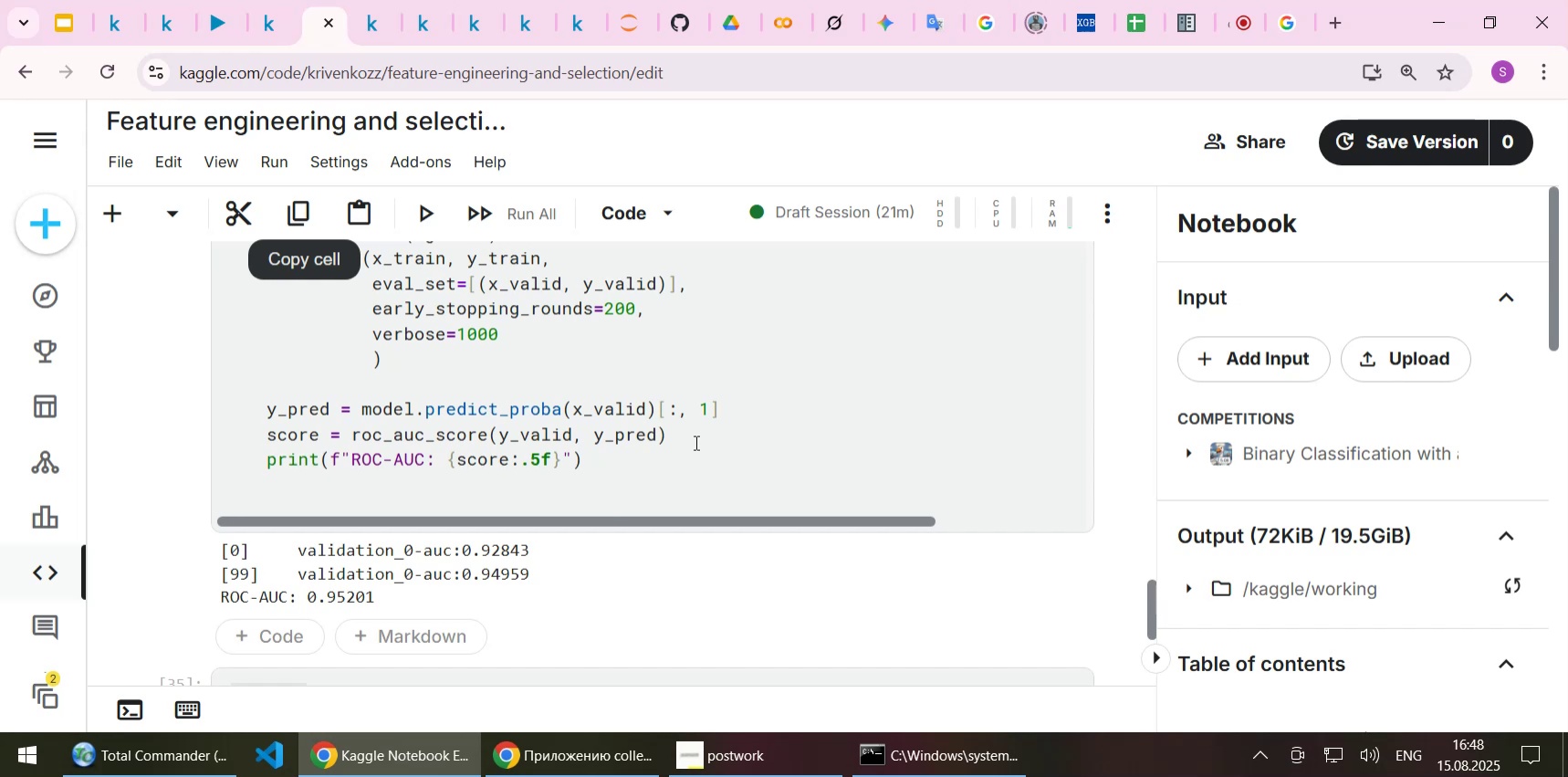 
wait(7.55)
 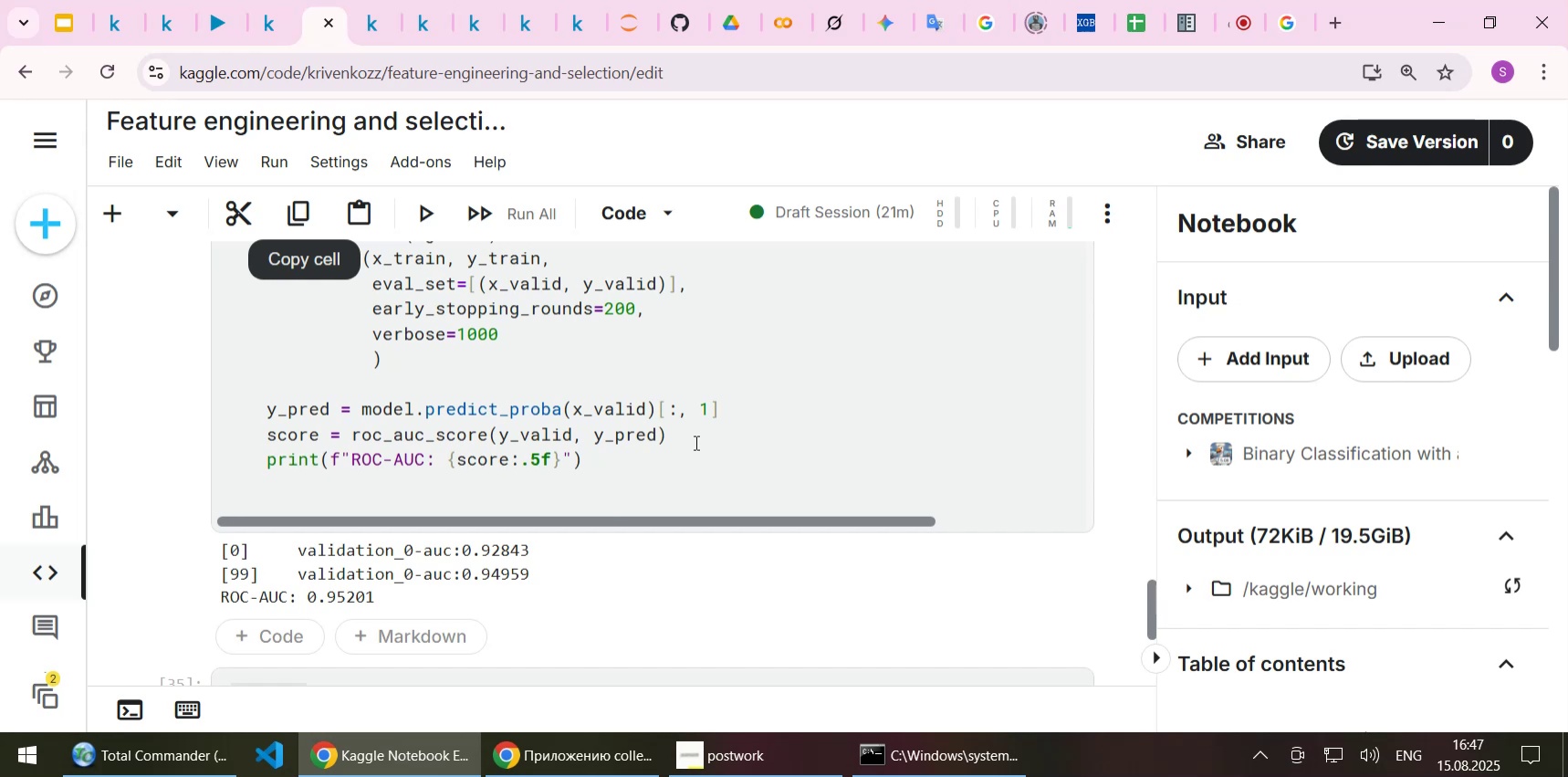 
scroll: coordinate [583, 385], scroll_direction: none, amount: 0.0
 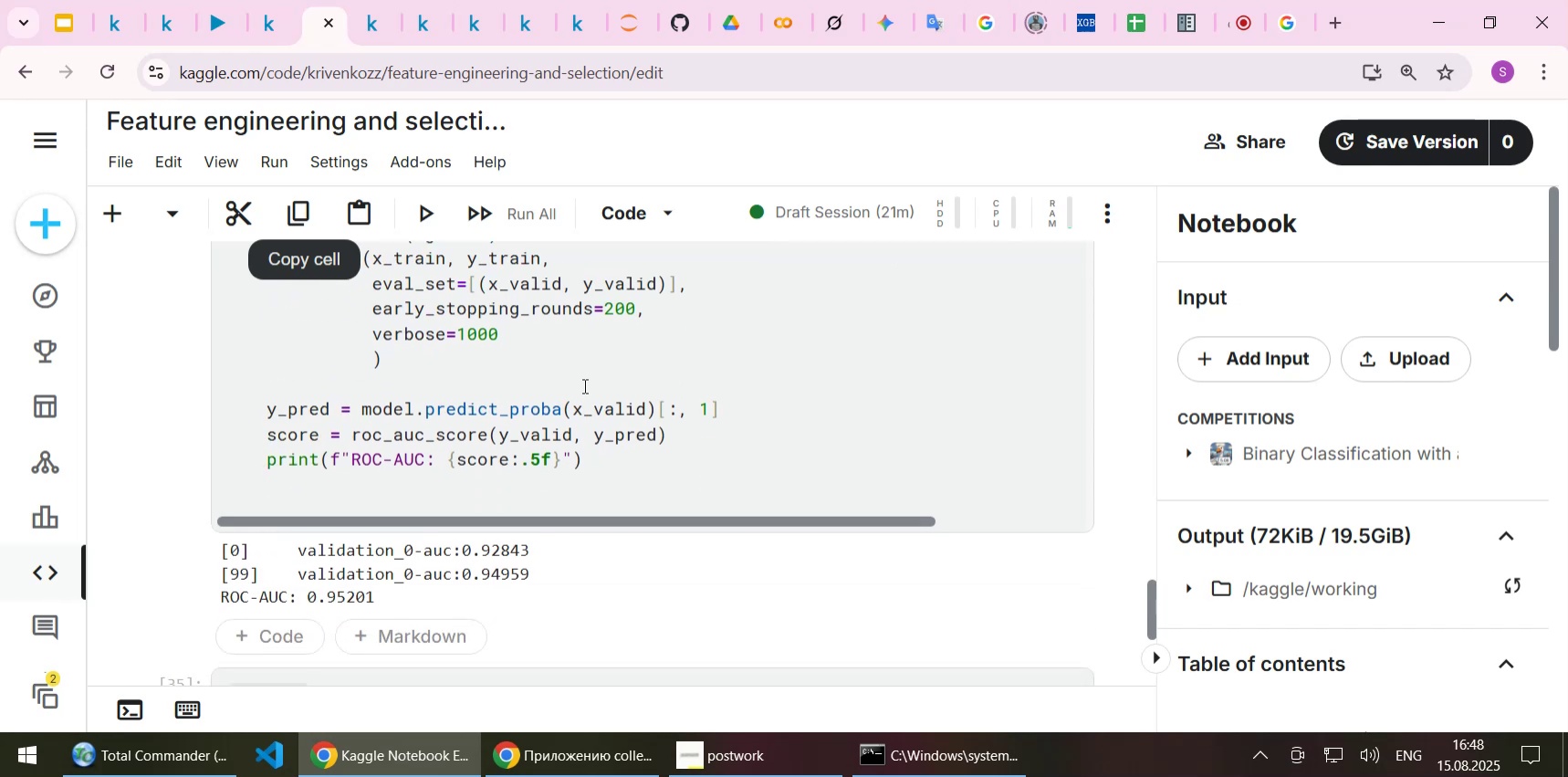 
scroll: coordinate [583, 385], scroll_direction: up, amount: 1.0
 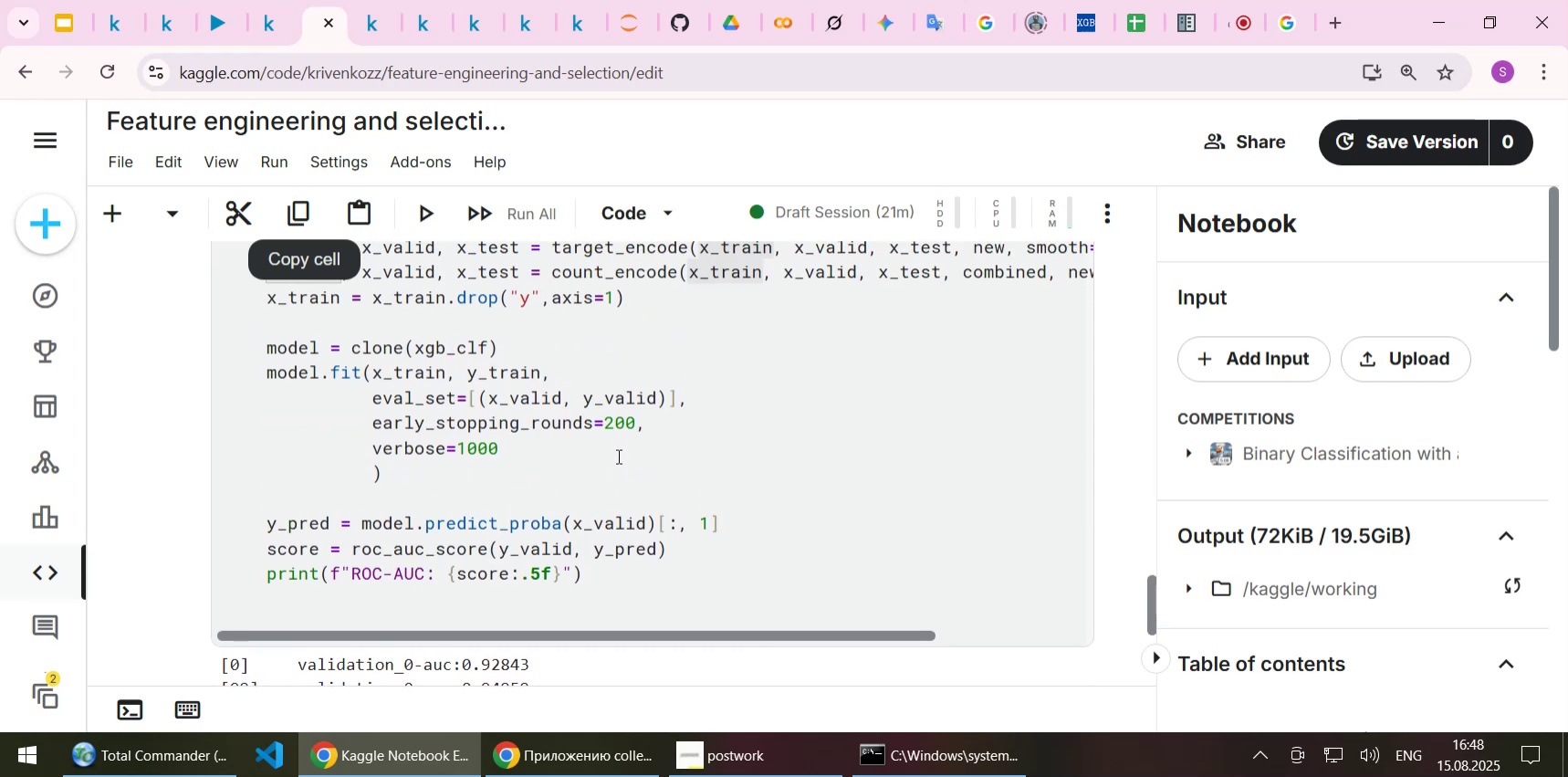 
scroll: coordinate [628, 512], scroll_direction: down, amount: 1.0
 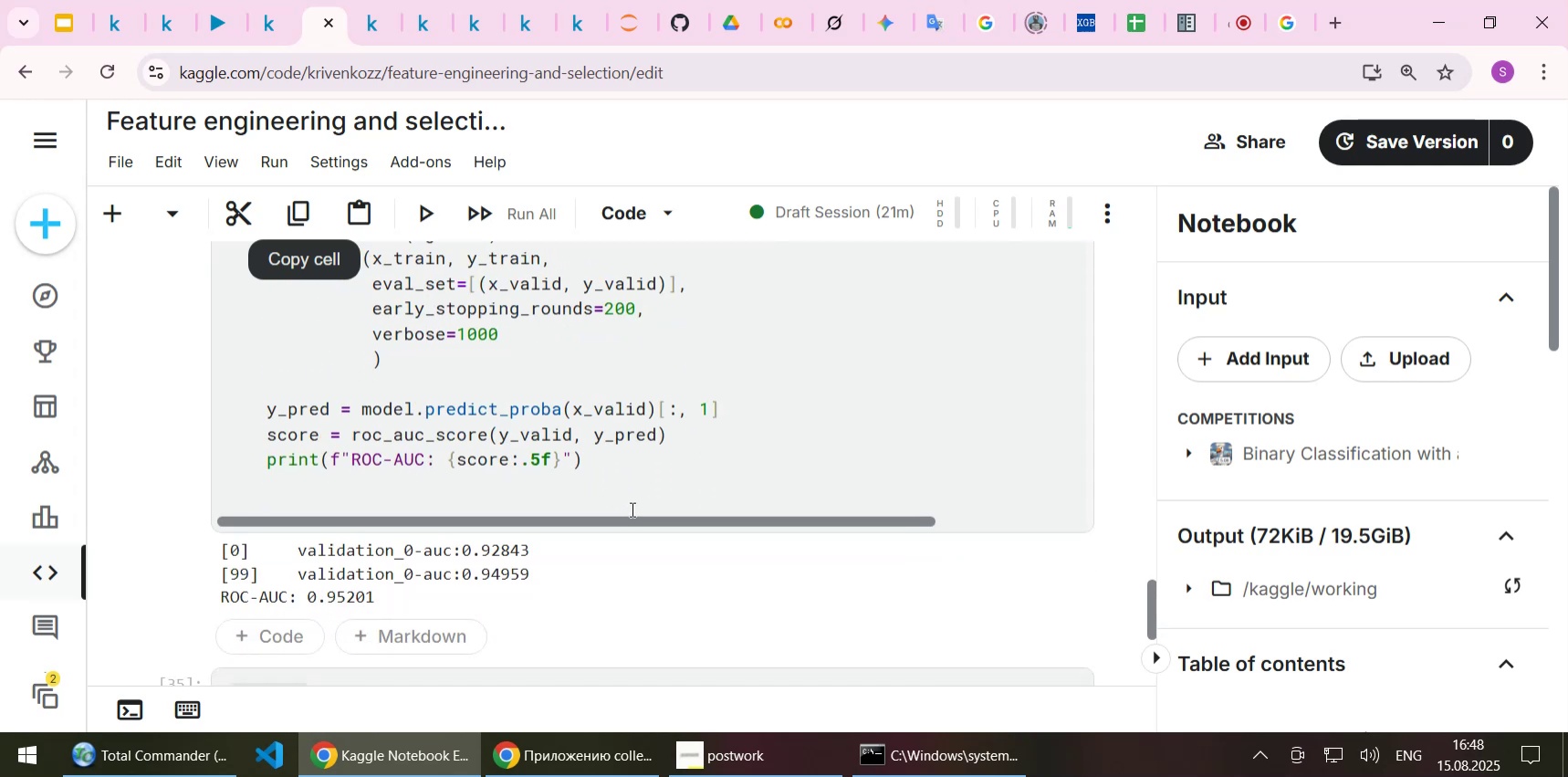 
scroll: coordinate [631, 509], scroll_direction: up, amount: 1.0
 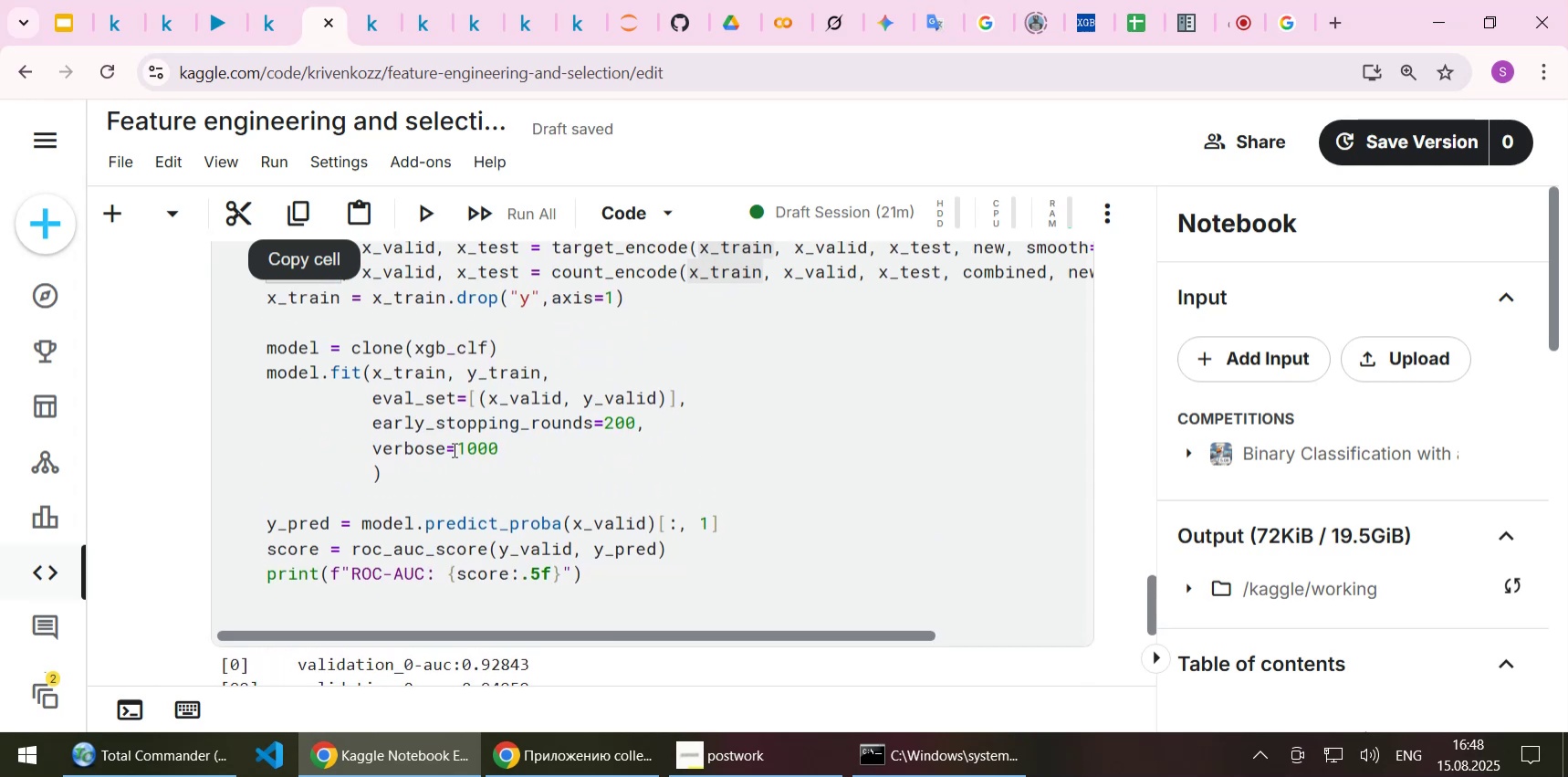 
double_click([476, 446])
 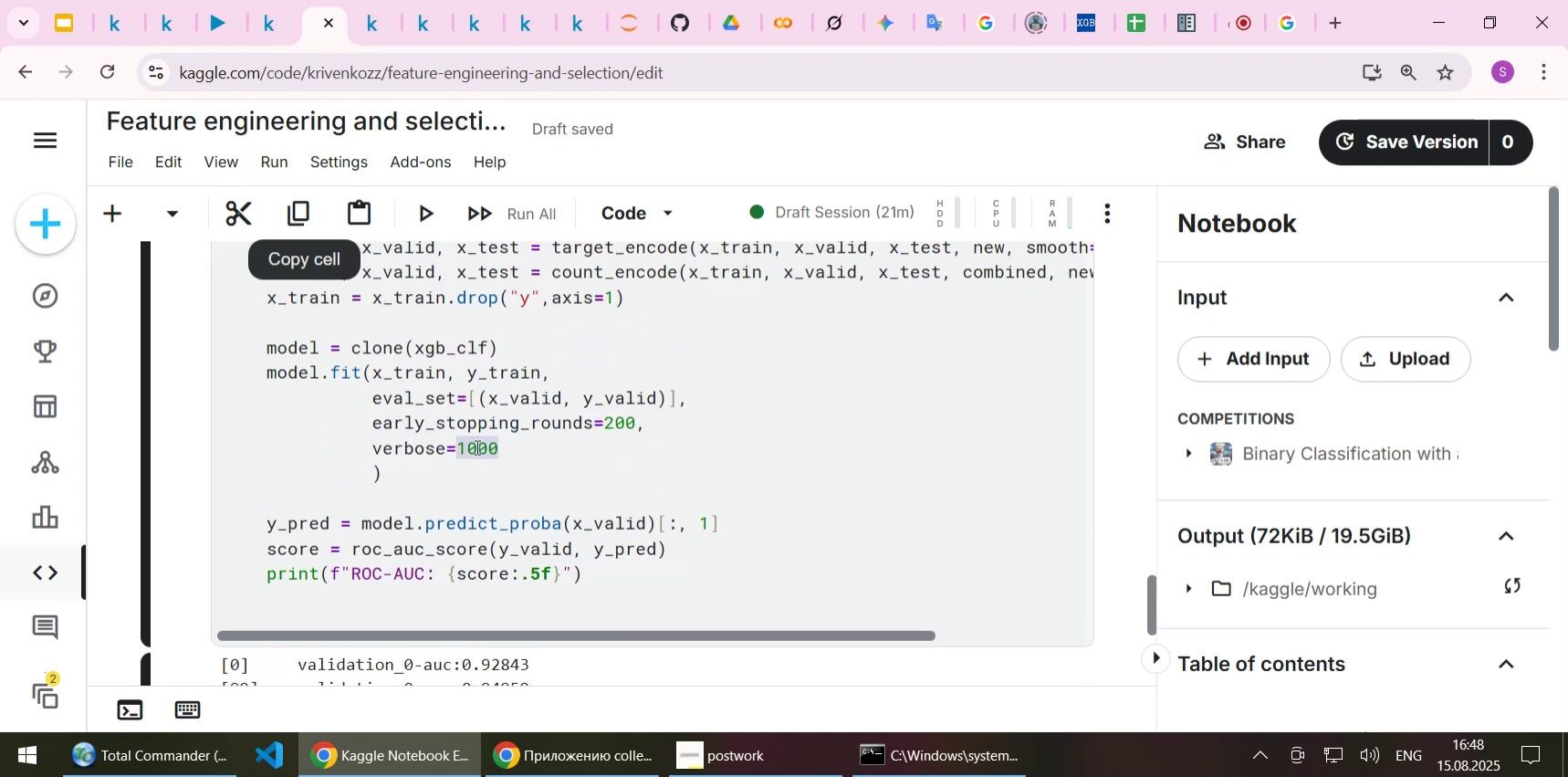 
key(Minus)
 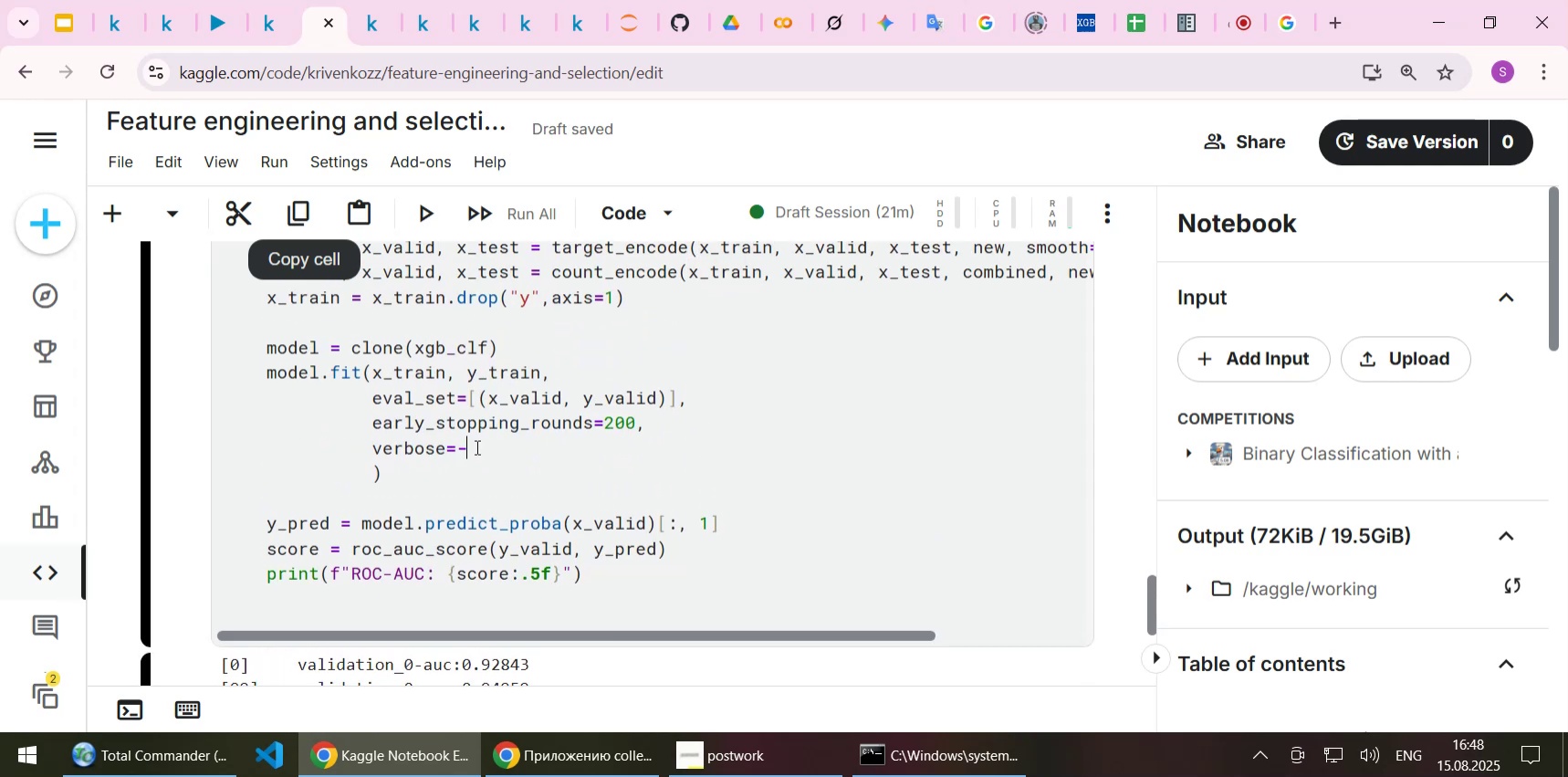 
key(1)
 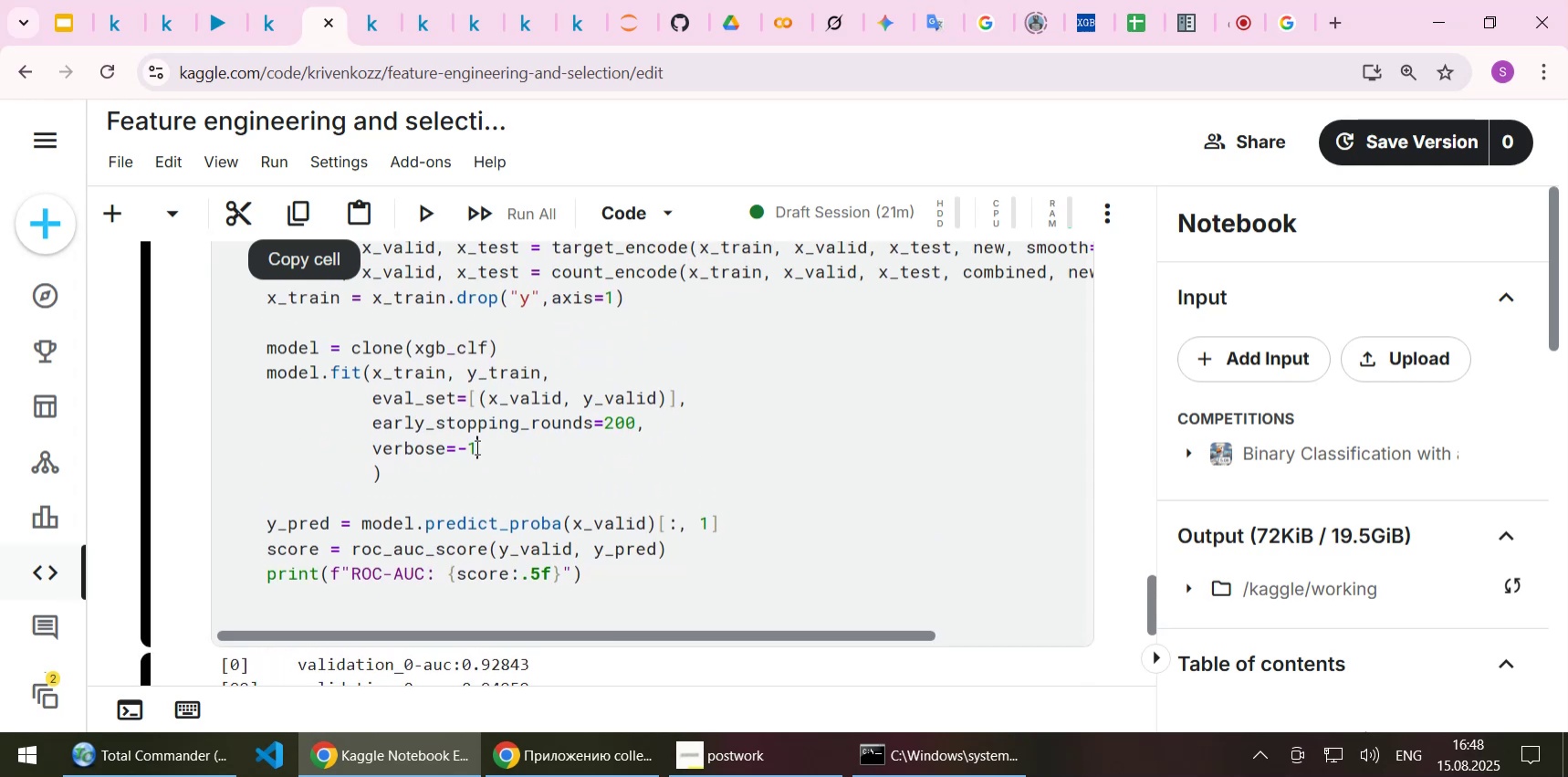 
key(Control+S)
 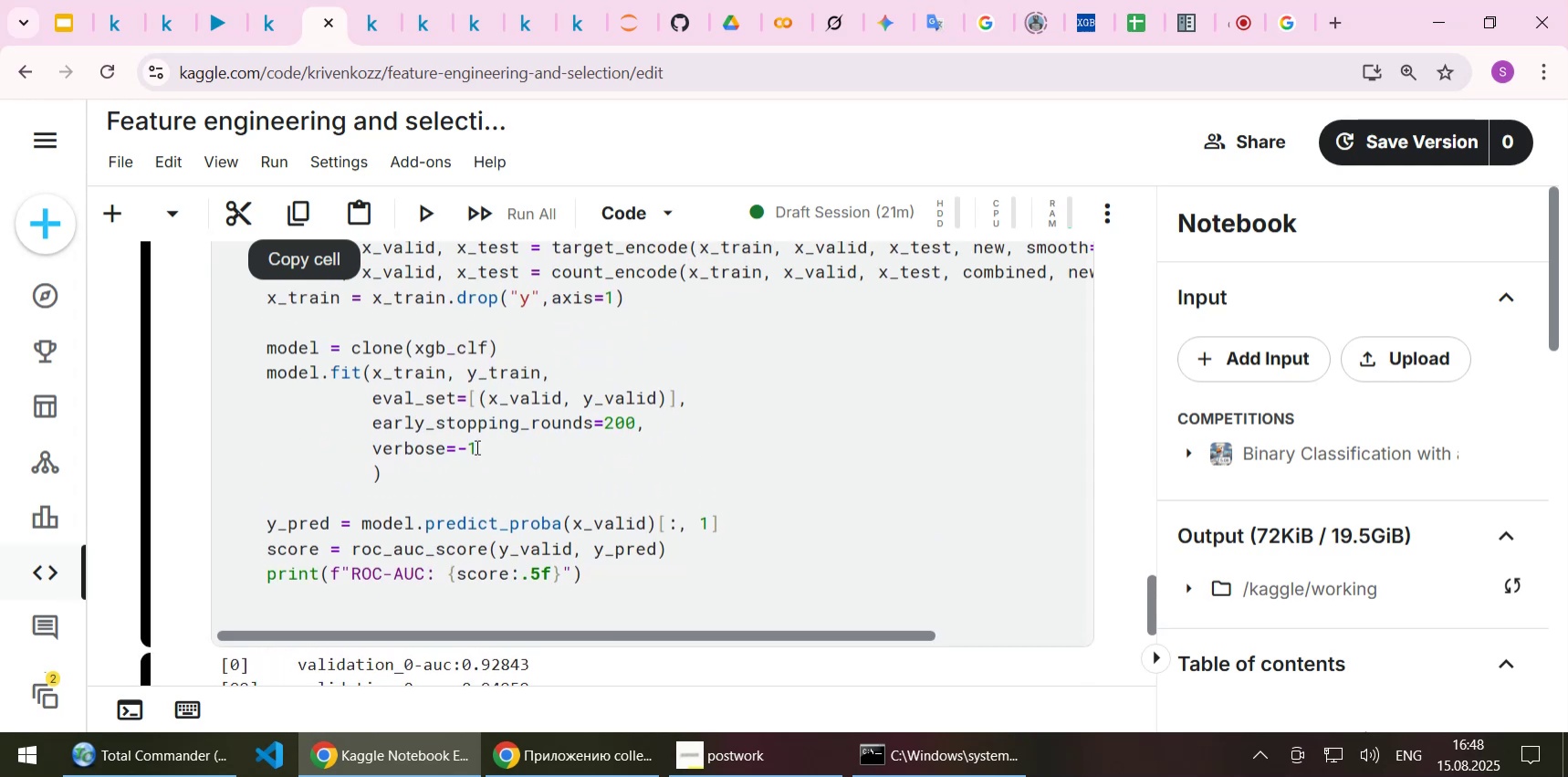 
key(Shift+ShiftLeft)
 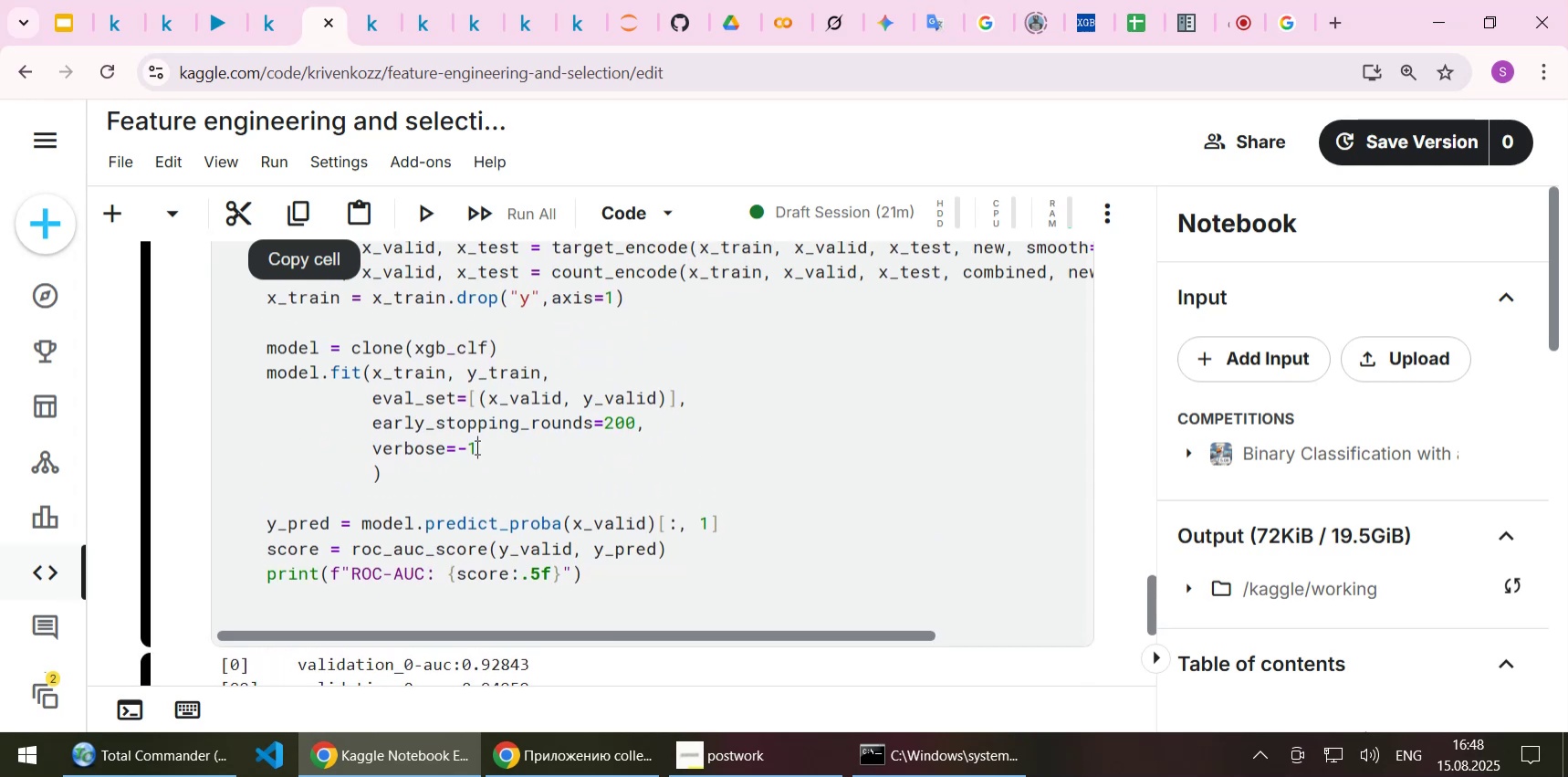 
key(Shift+Enter)
 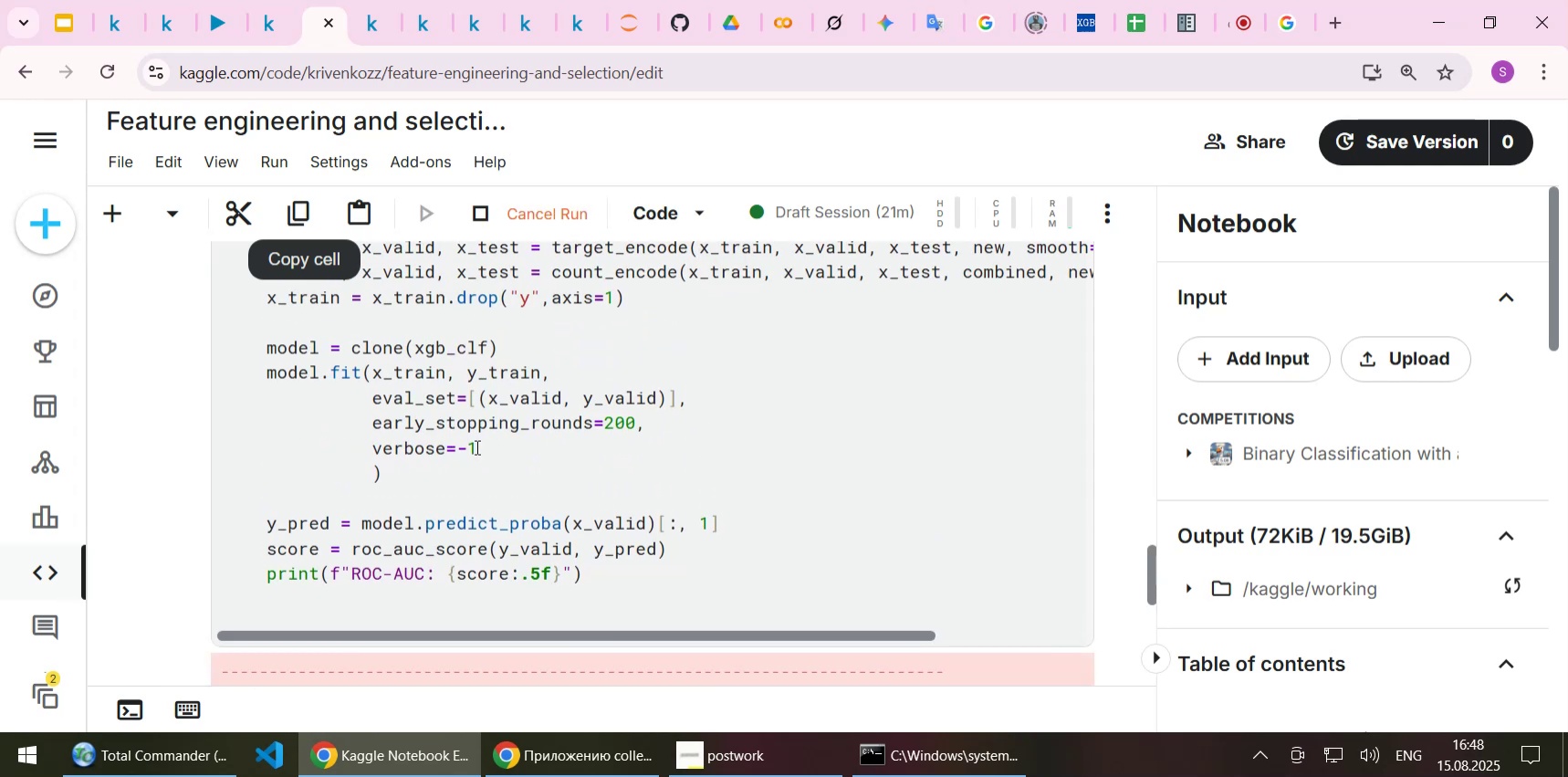 
scroll: coordinate [476, 446], scroll_direction: down, amount: 5.0
 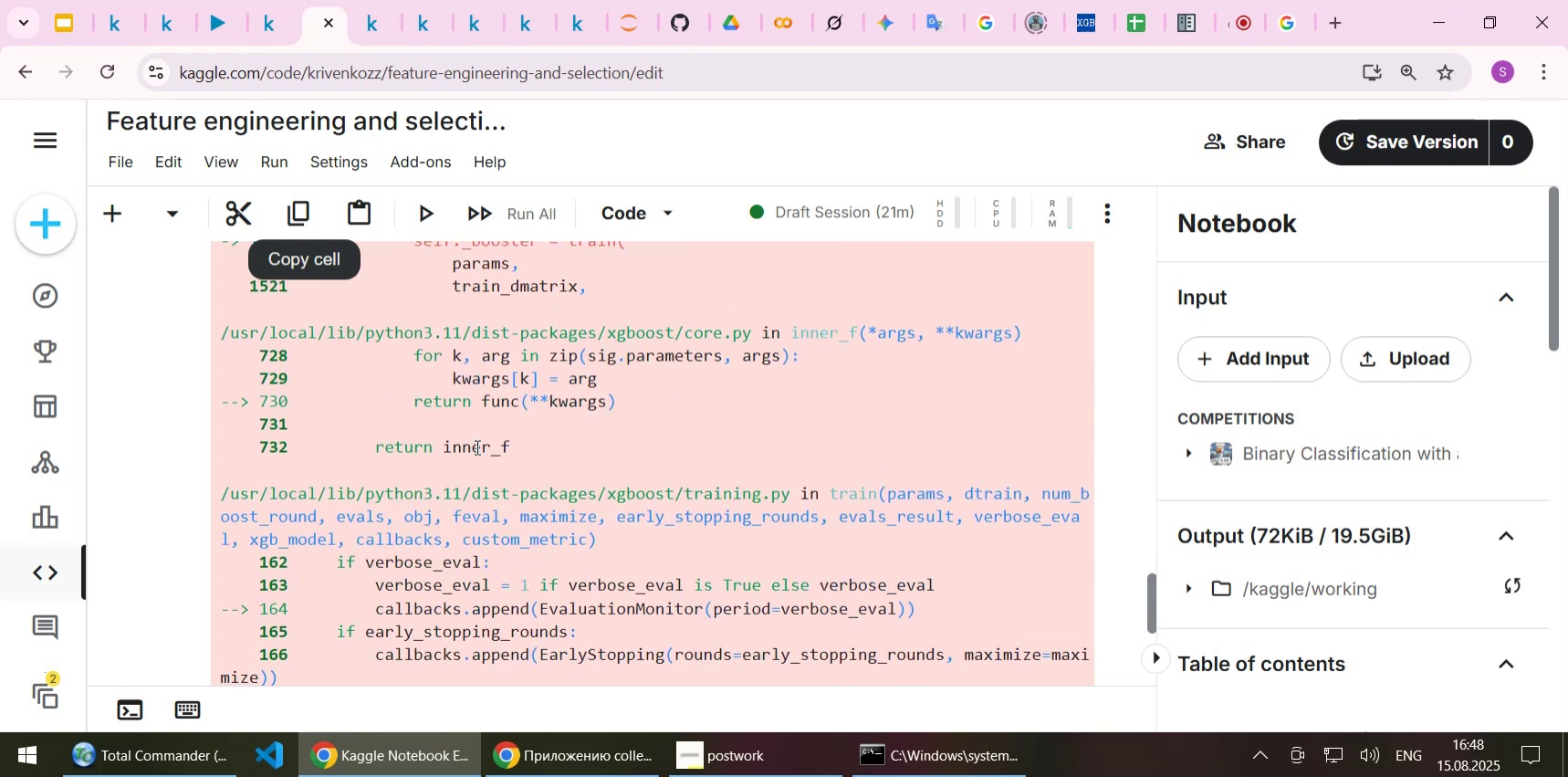 
scroll: coordinate [570, 427], scroll_direction: up, amount: 5.0
 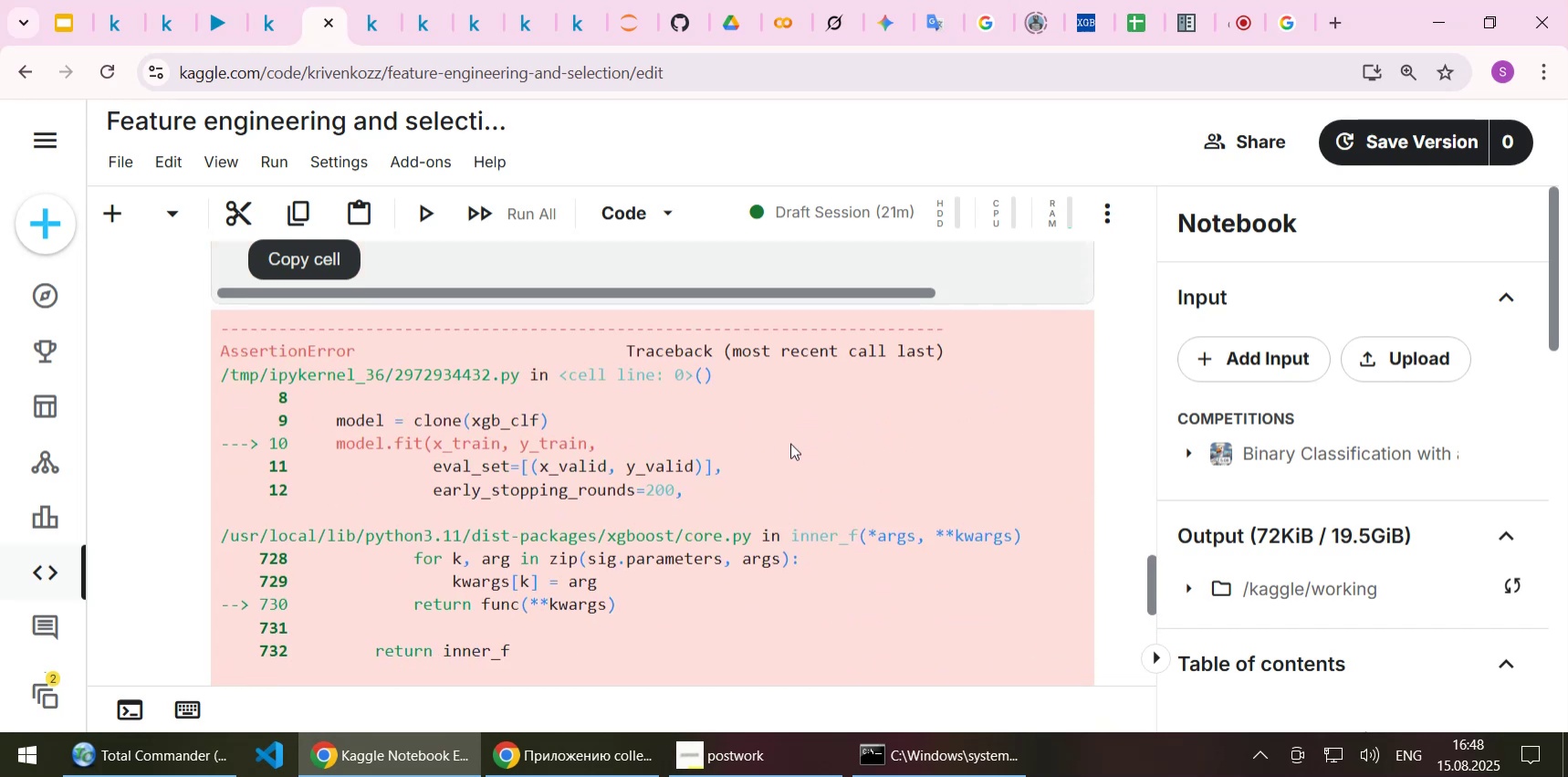 
scroll: coordinate [790, 444], scroll_direction: down, amount: 8.0
 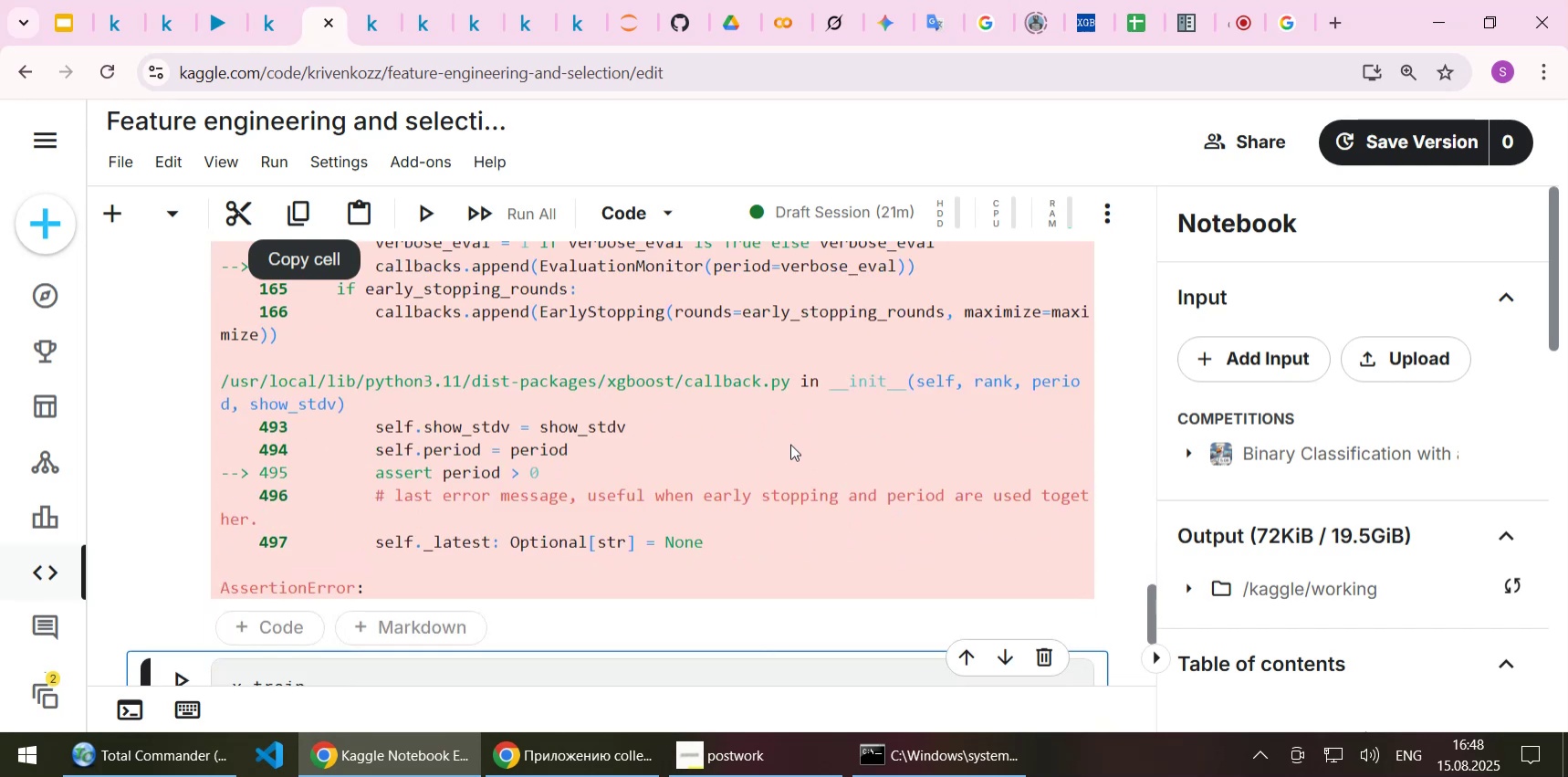 
scroll: coordinate [790, 448], scroll_direction: up, amount: 11.0
 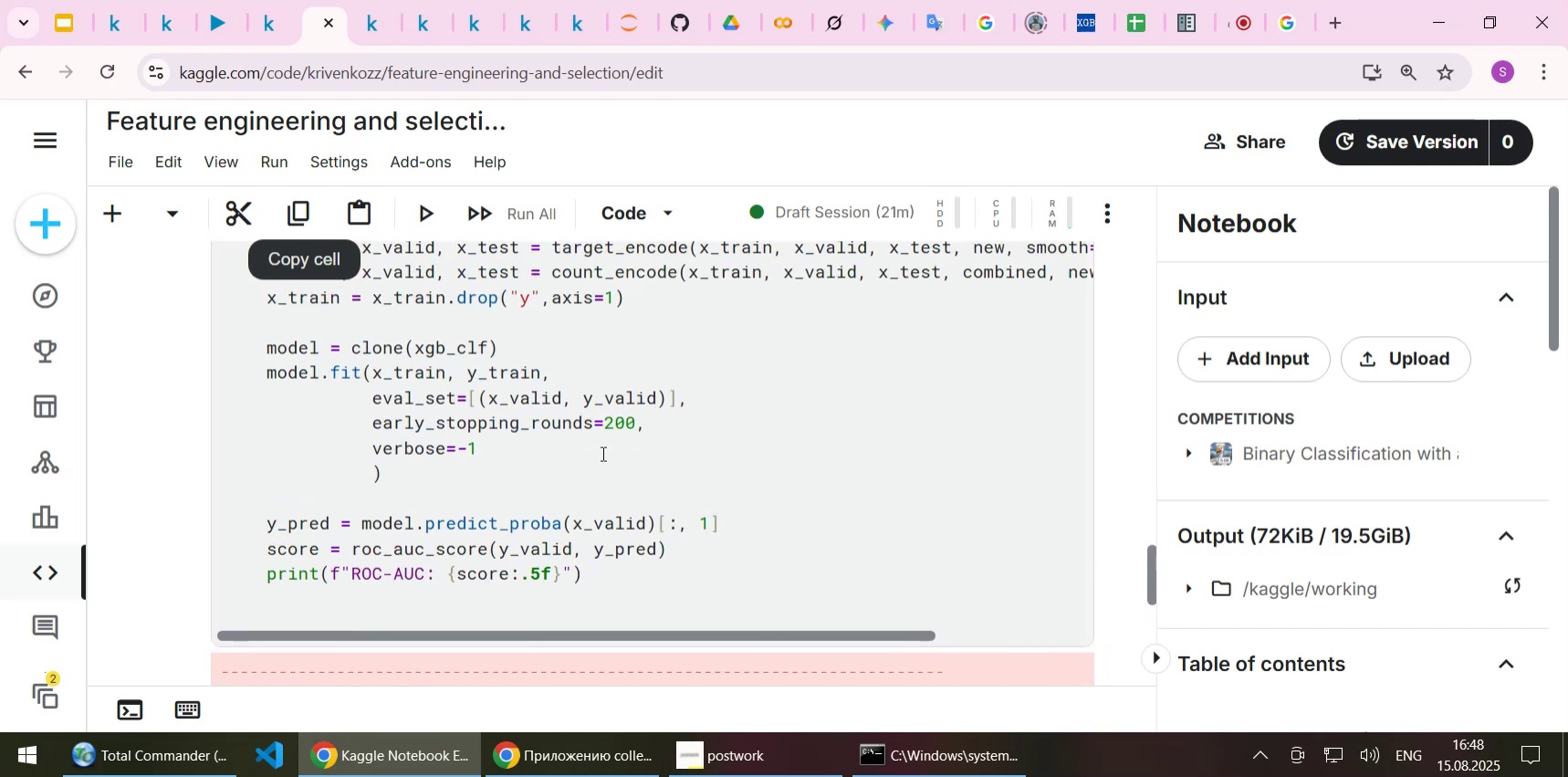 
left_click([600, 453])
 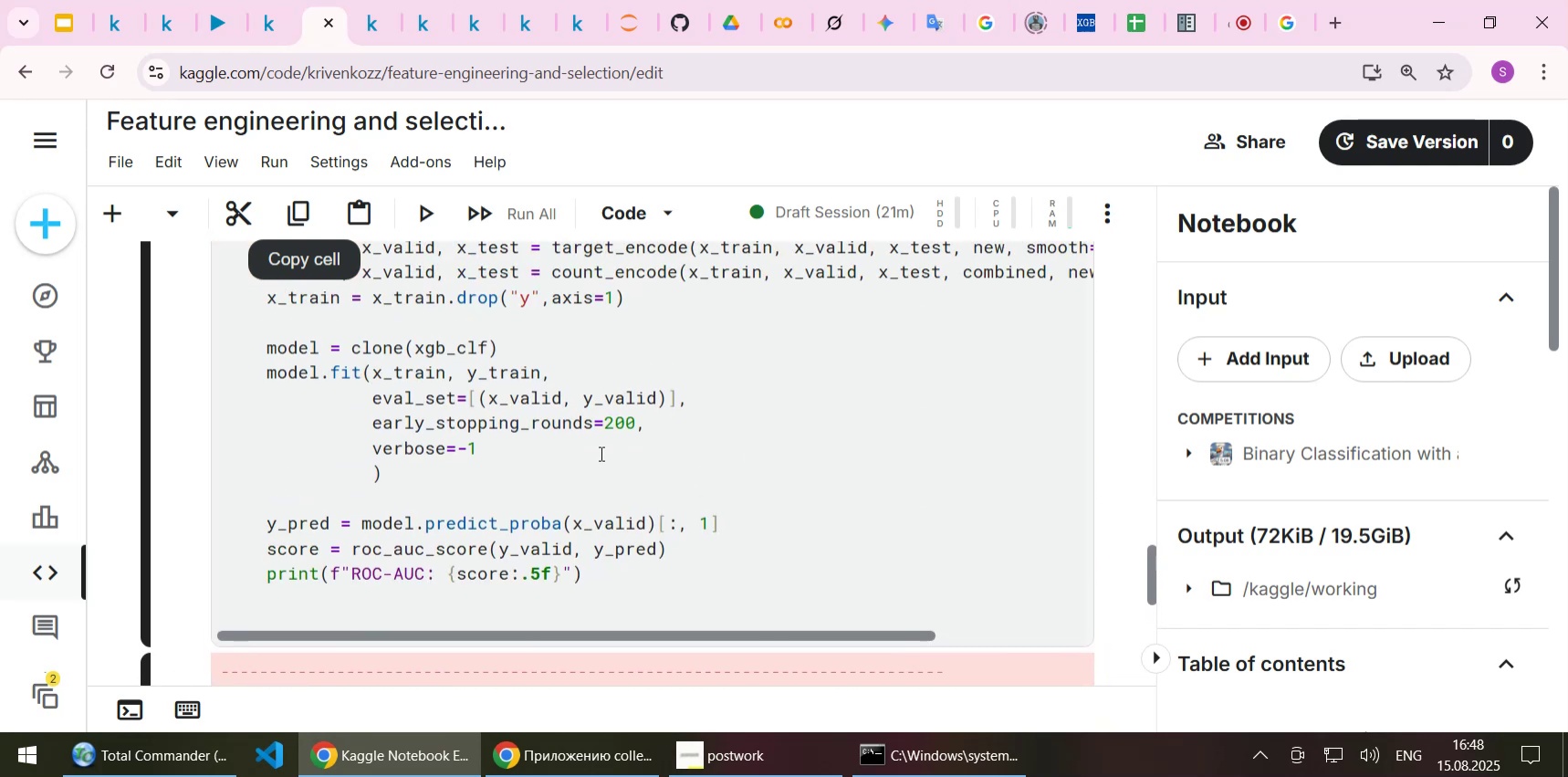 
key(Backspace)
 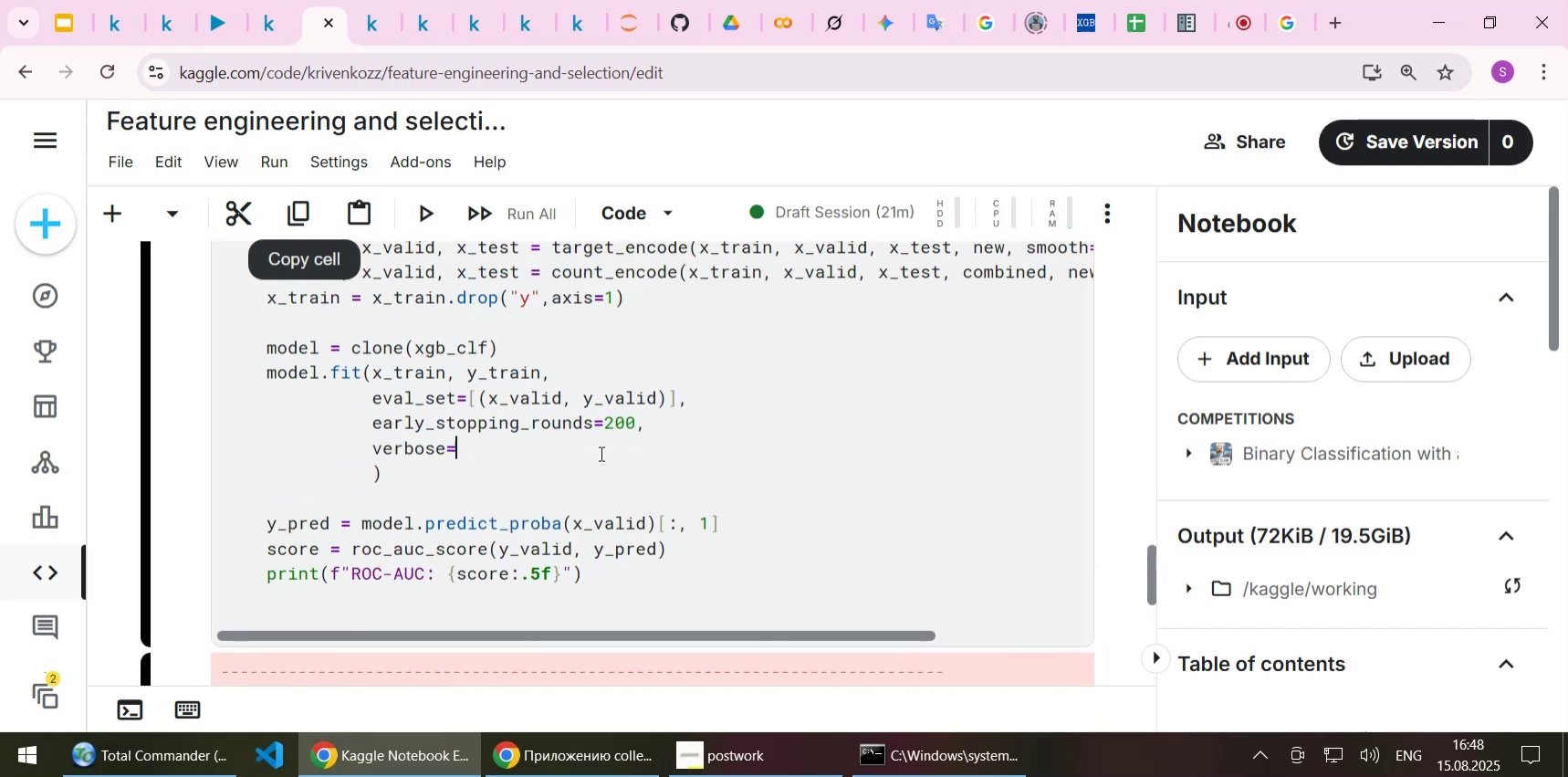 
key(Backspace)
 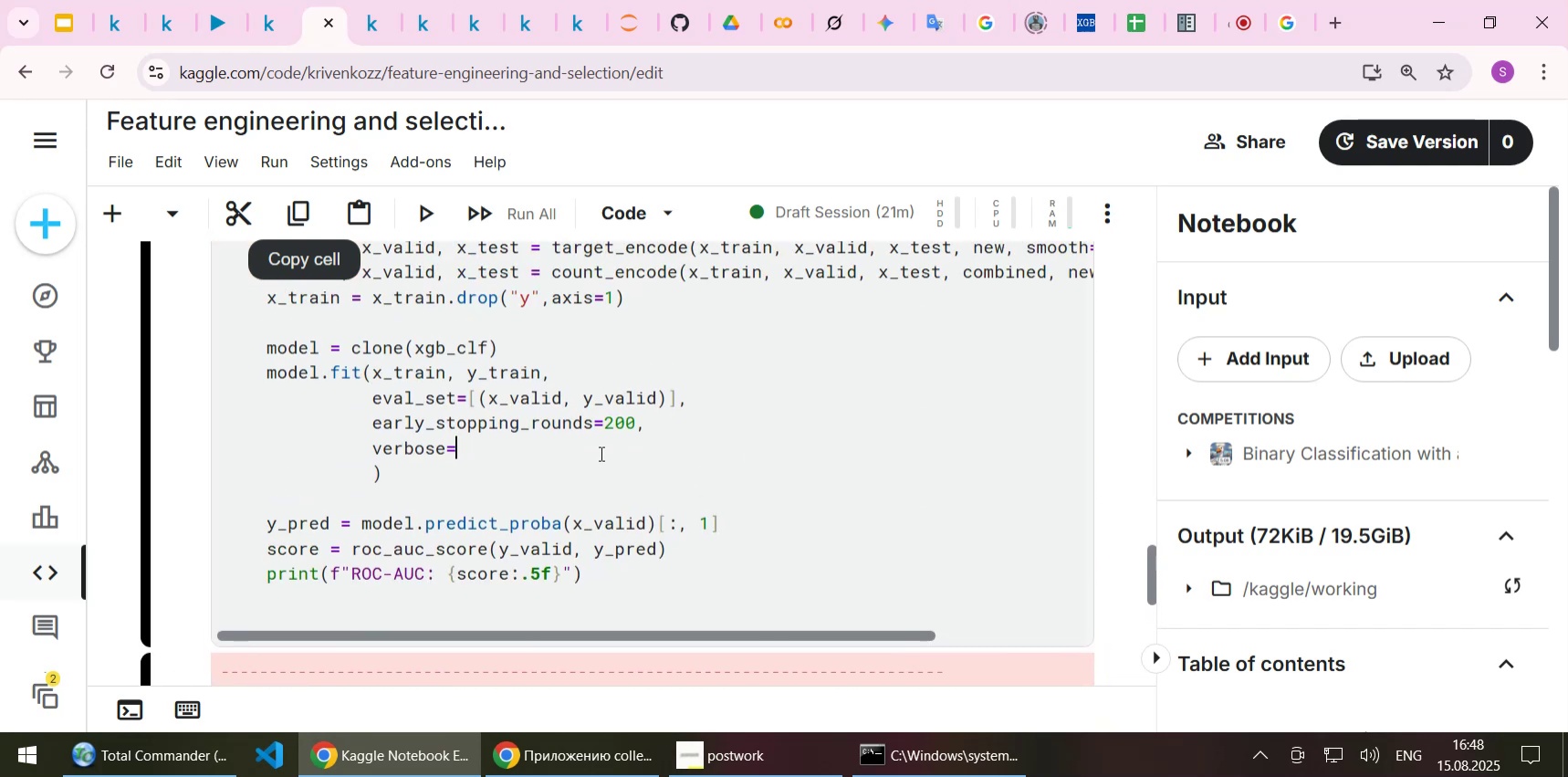 
key(0)
 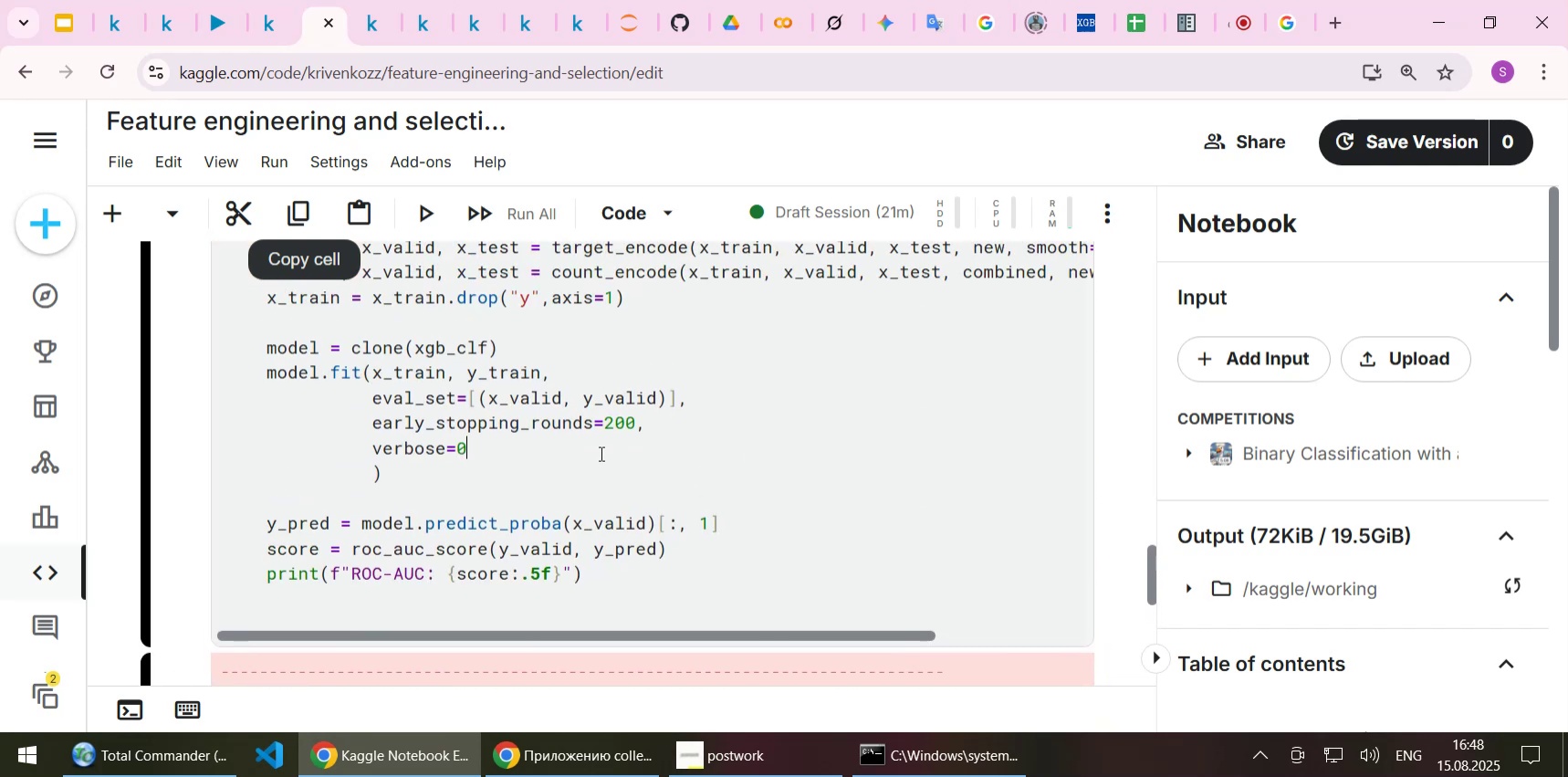 
key(Shift+Enter)
 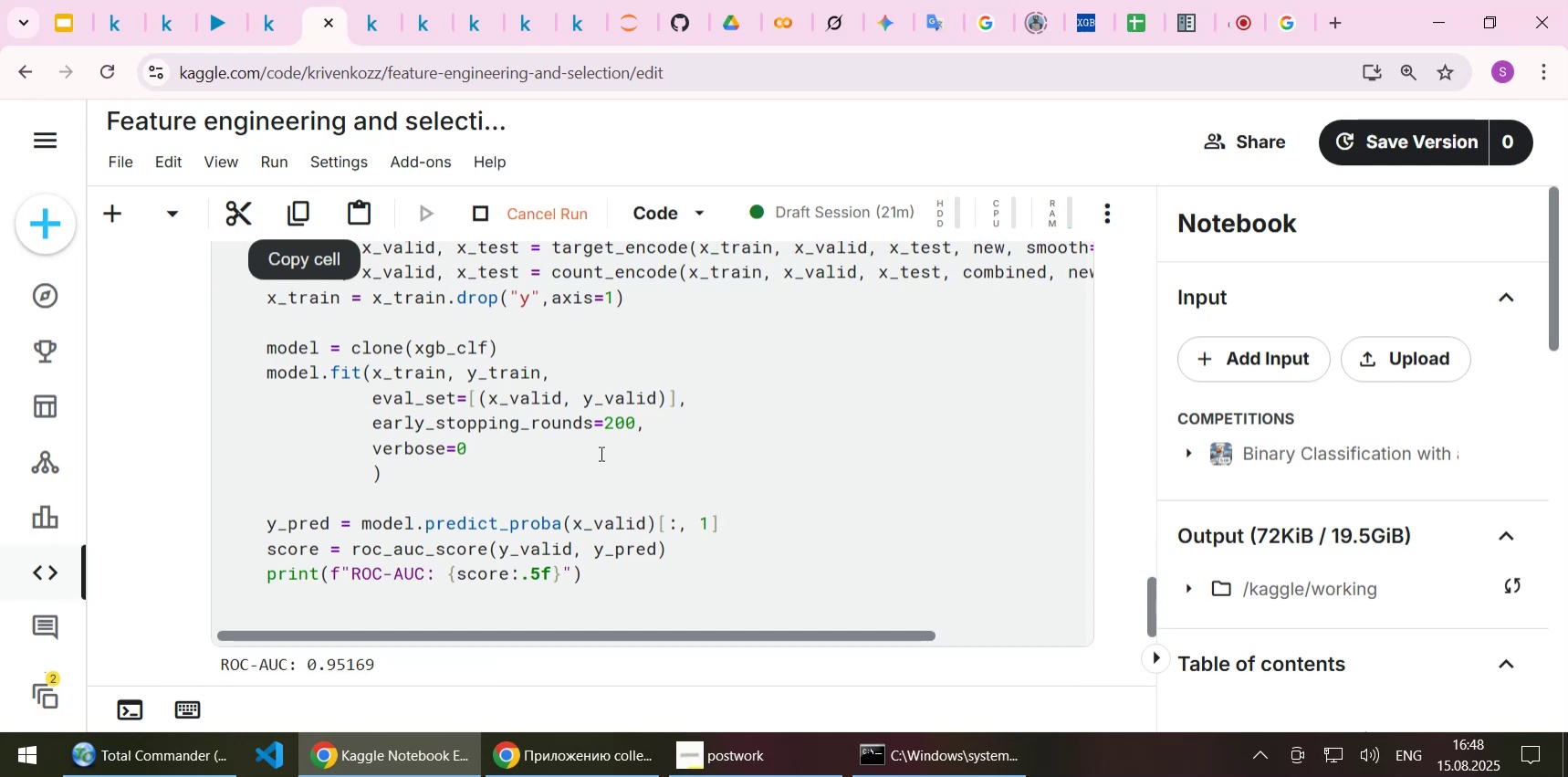 
scroll: coordinate [598, 458], scroll_direction: down, amount: 1.0
 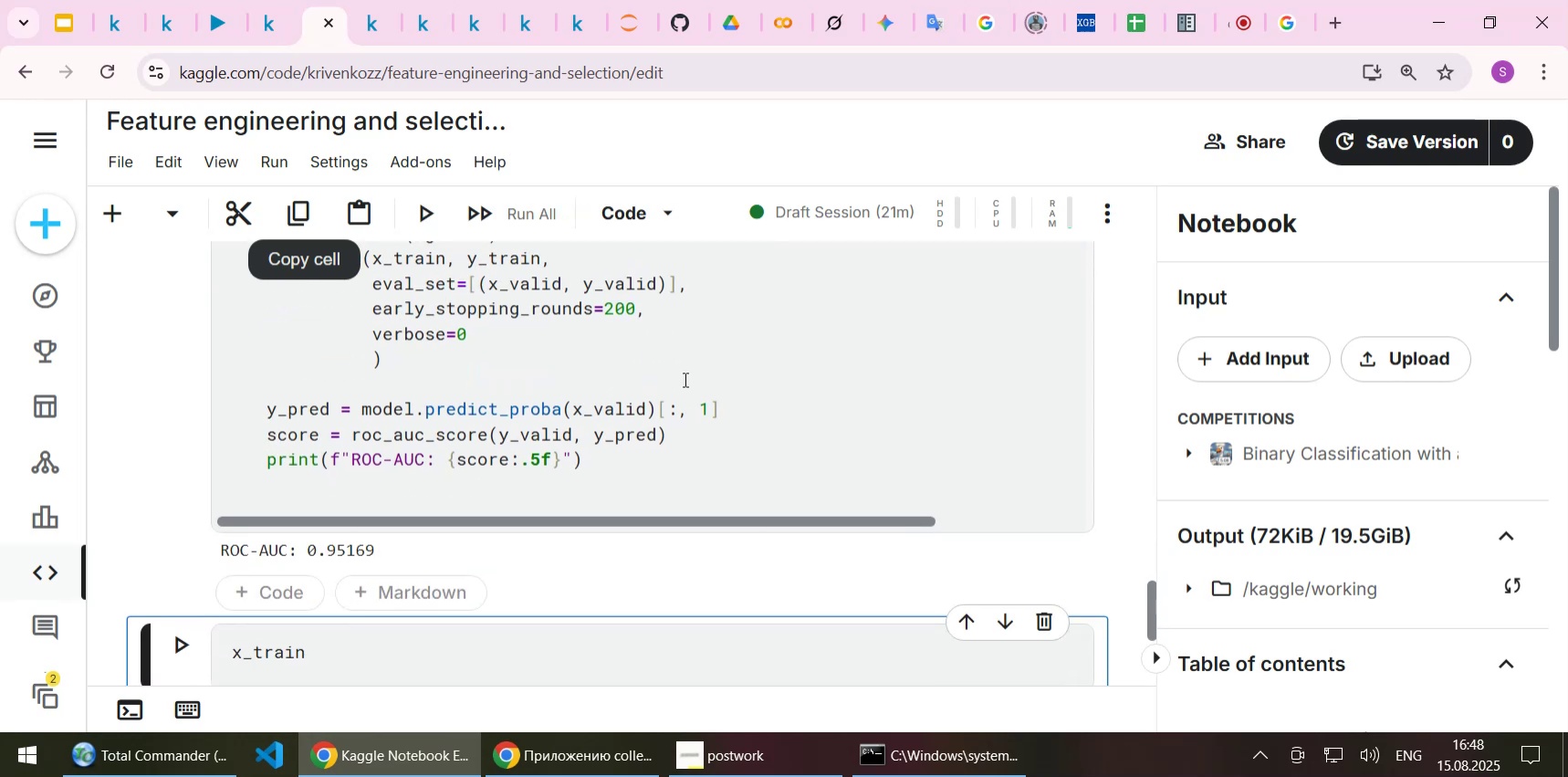 
wait(6.13)
 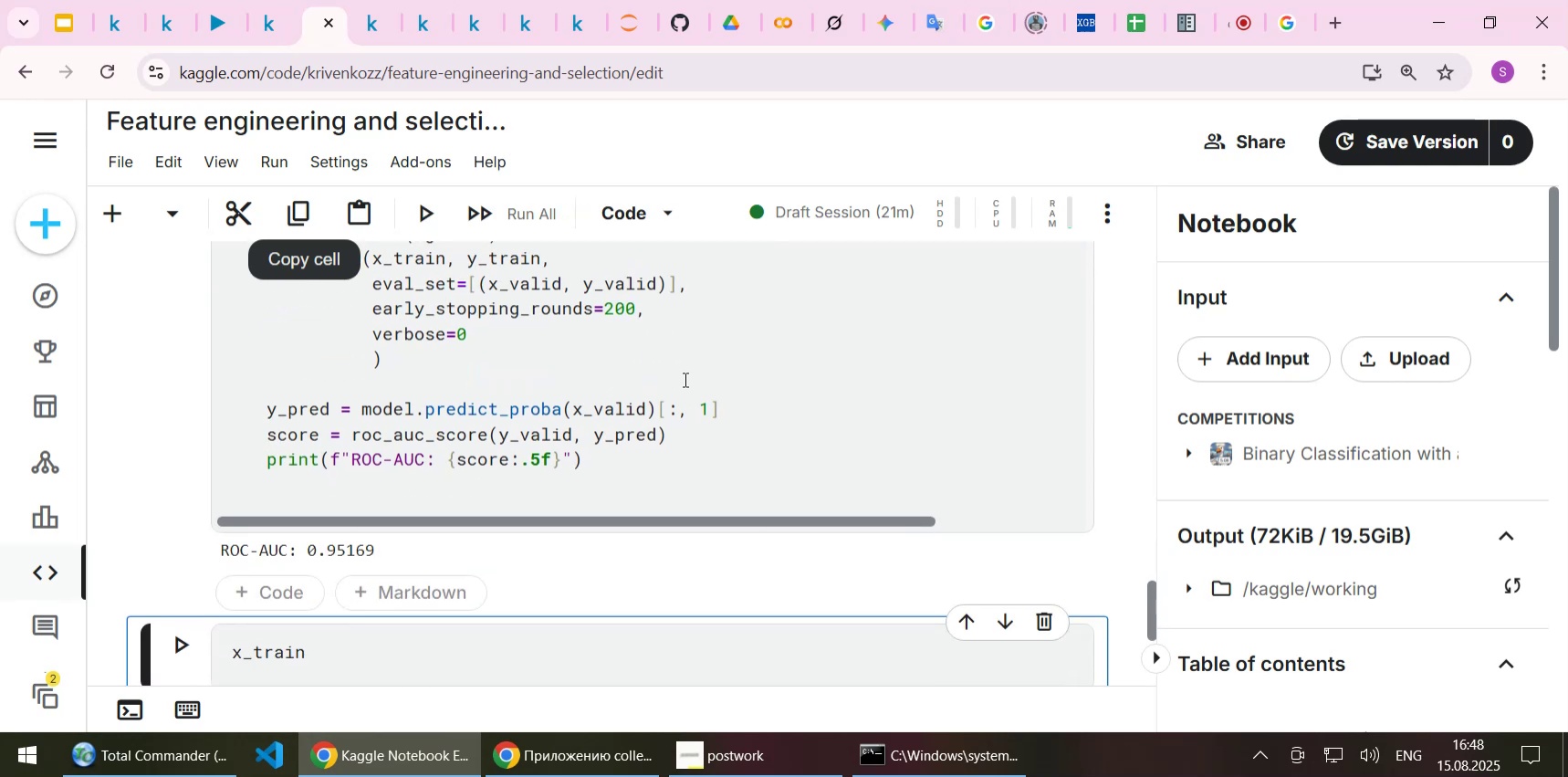 
scroll: coordinate [684, 379], scroll_direction: up, amount: 1.0
 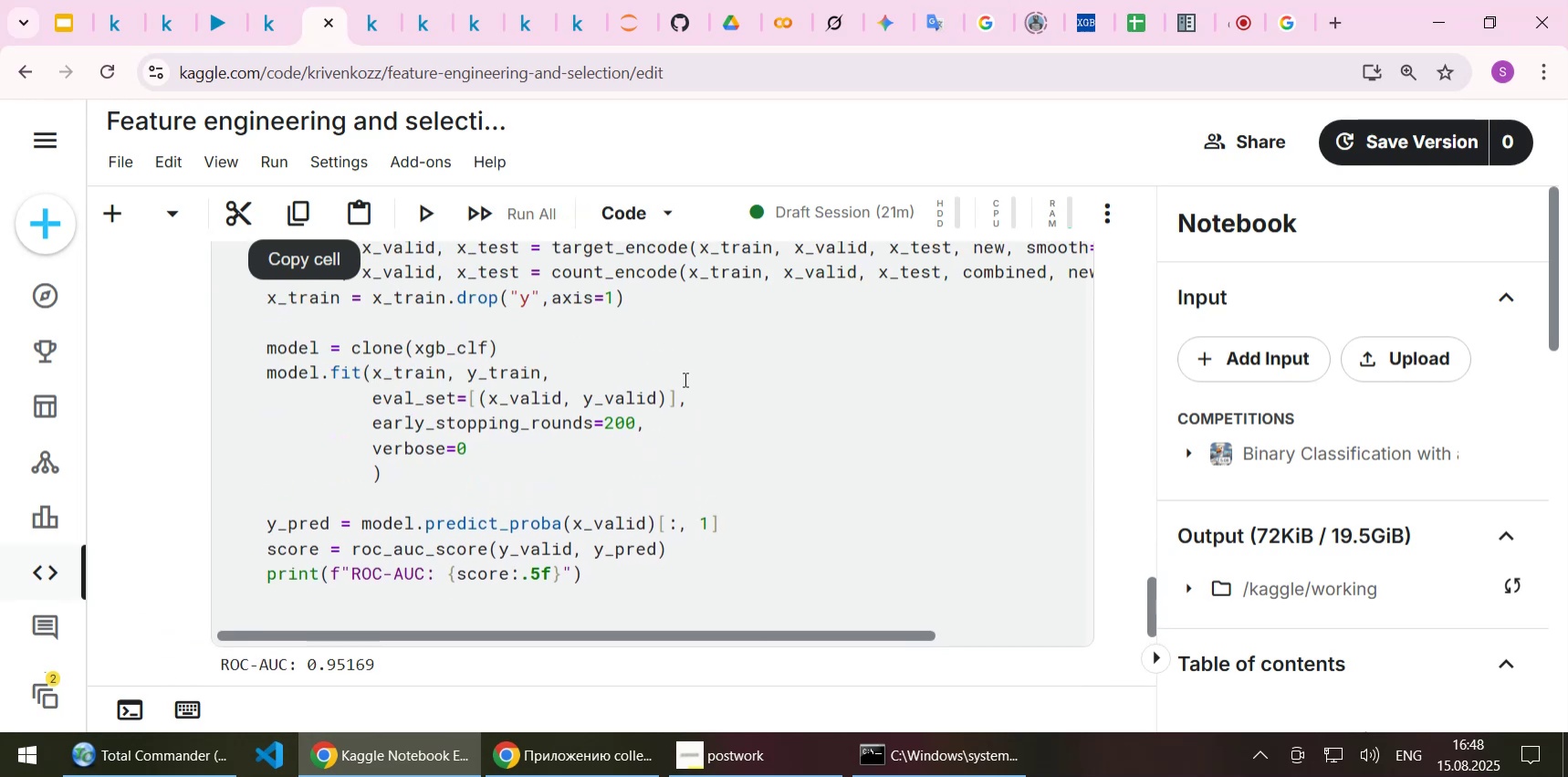 
scroll: coordinate [684, 379], scroll_direction: down, amount: 1.0
 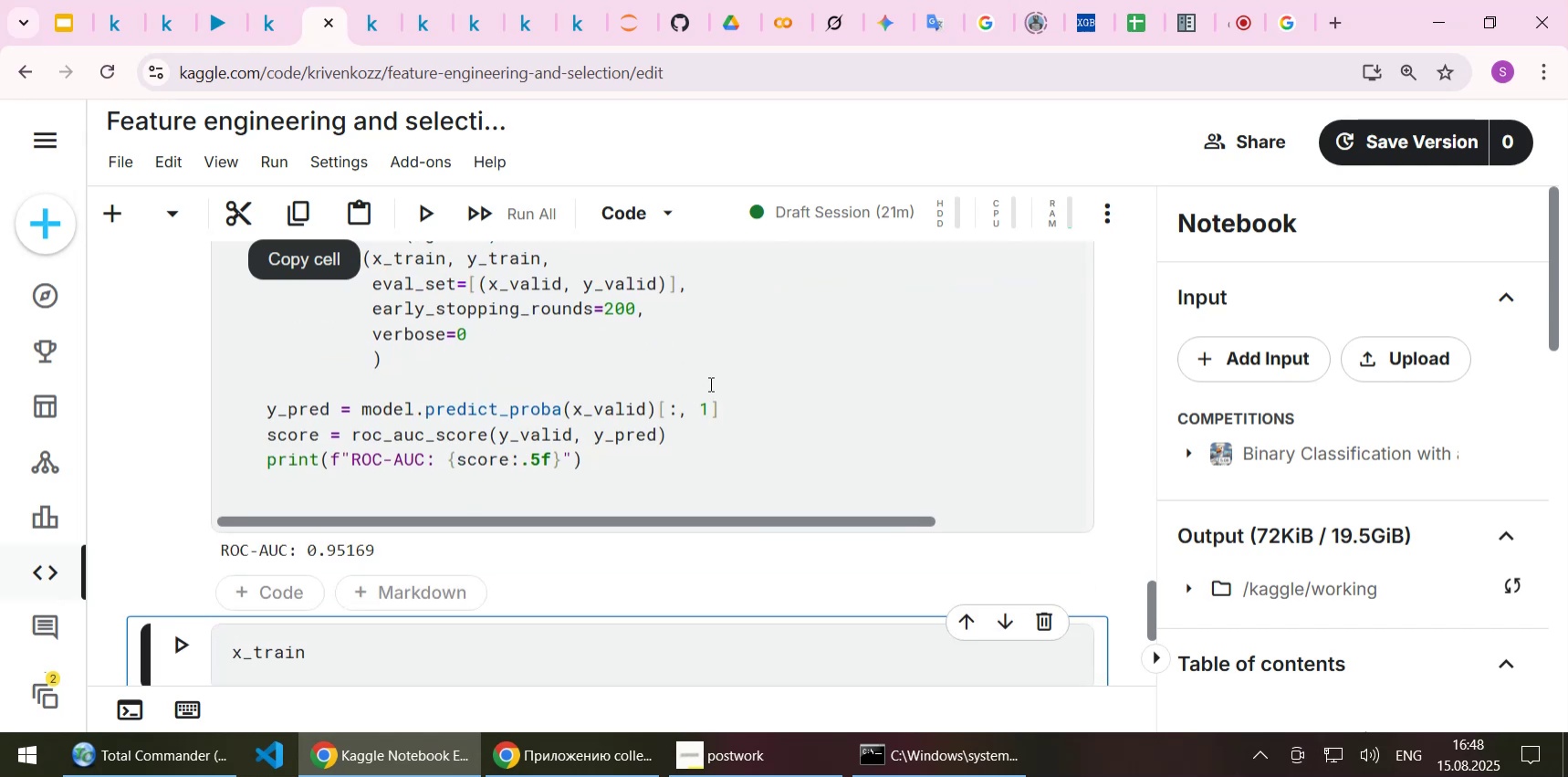 
scroll: coordinate [696, 385], scroll_direction: up, amount: 2.0
 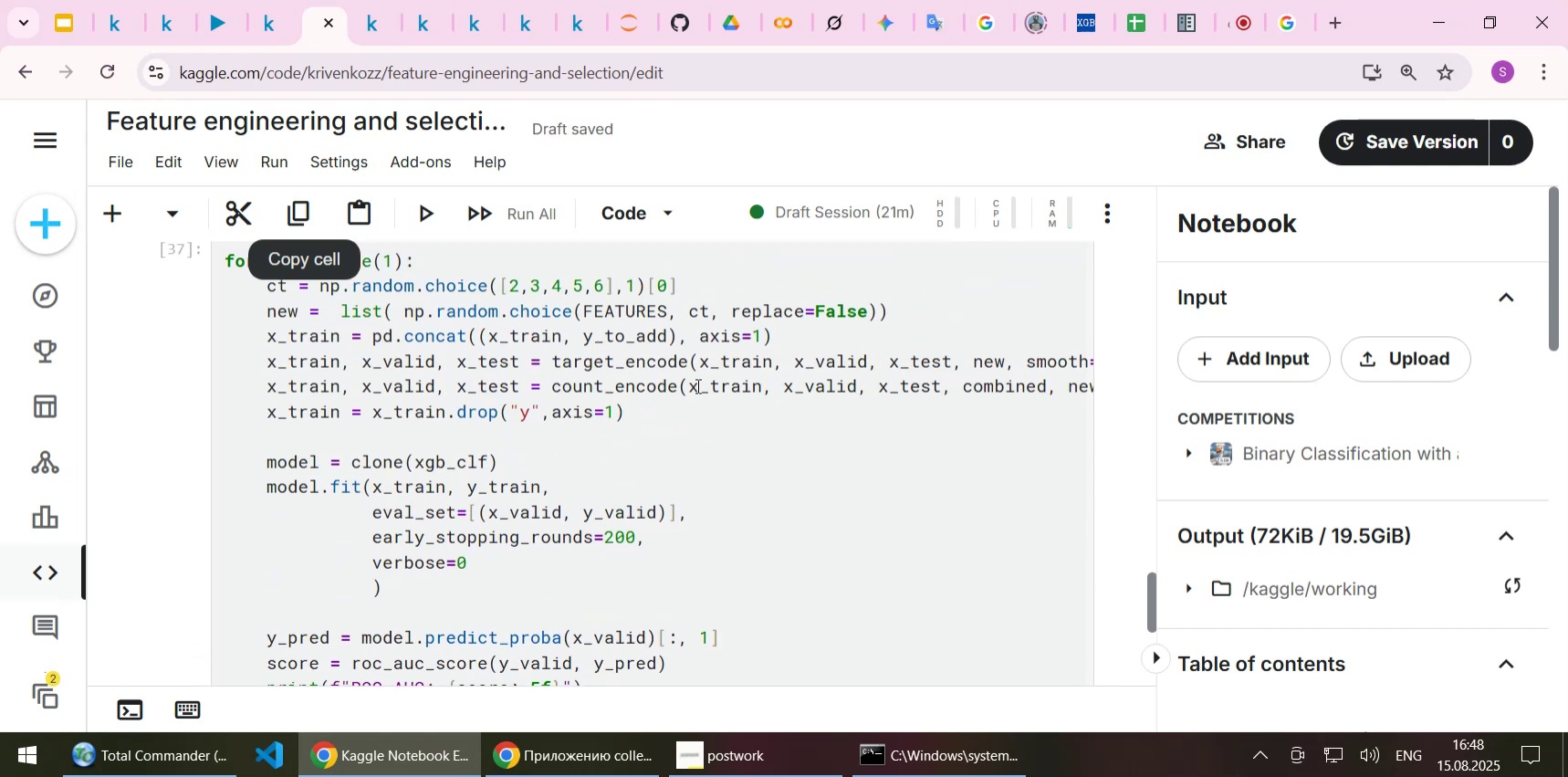 
scroll: coordinate [696, 385], scroll_direction: down, amount: 1.0
 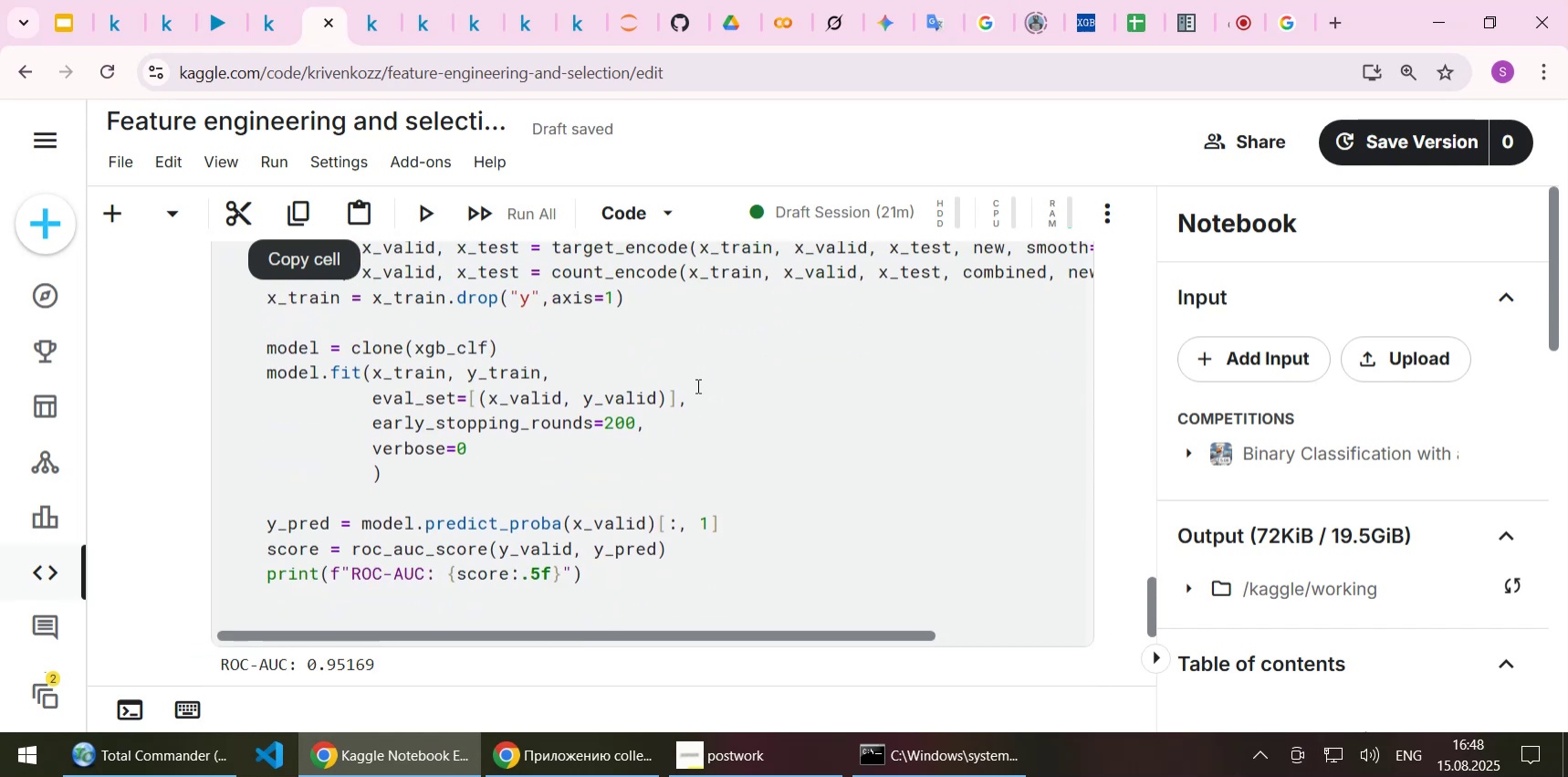 
scroll: coordinate [696, 385], scroll_direction: up, amount: 1.0
 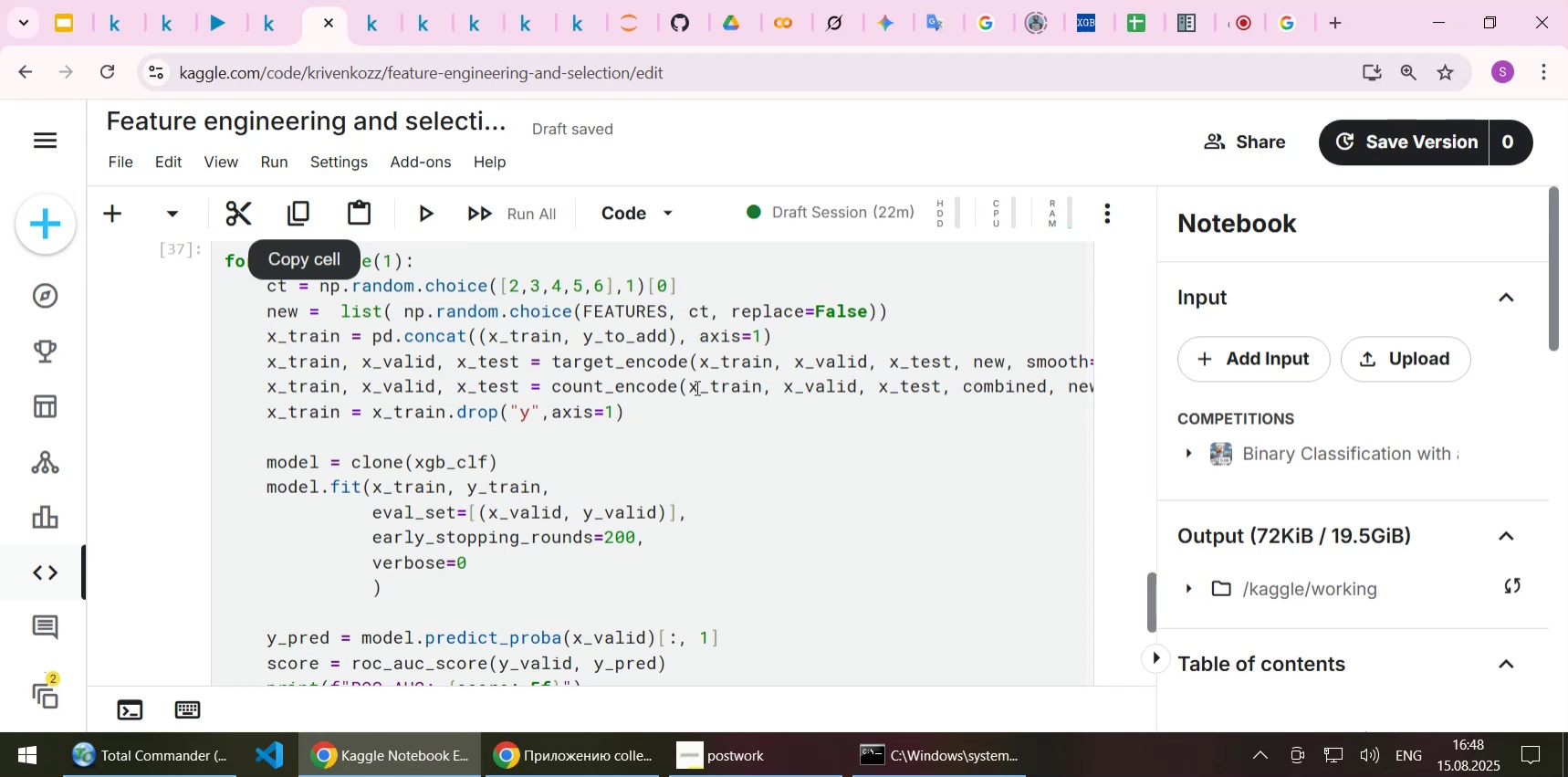 
scroll: coordinate [695, 390], scroll_direction: down, amount: 2.0
 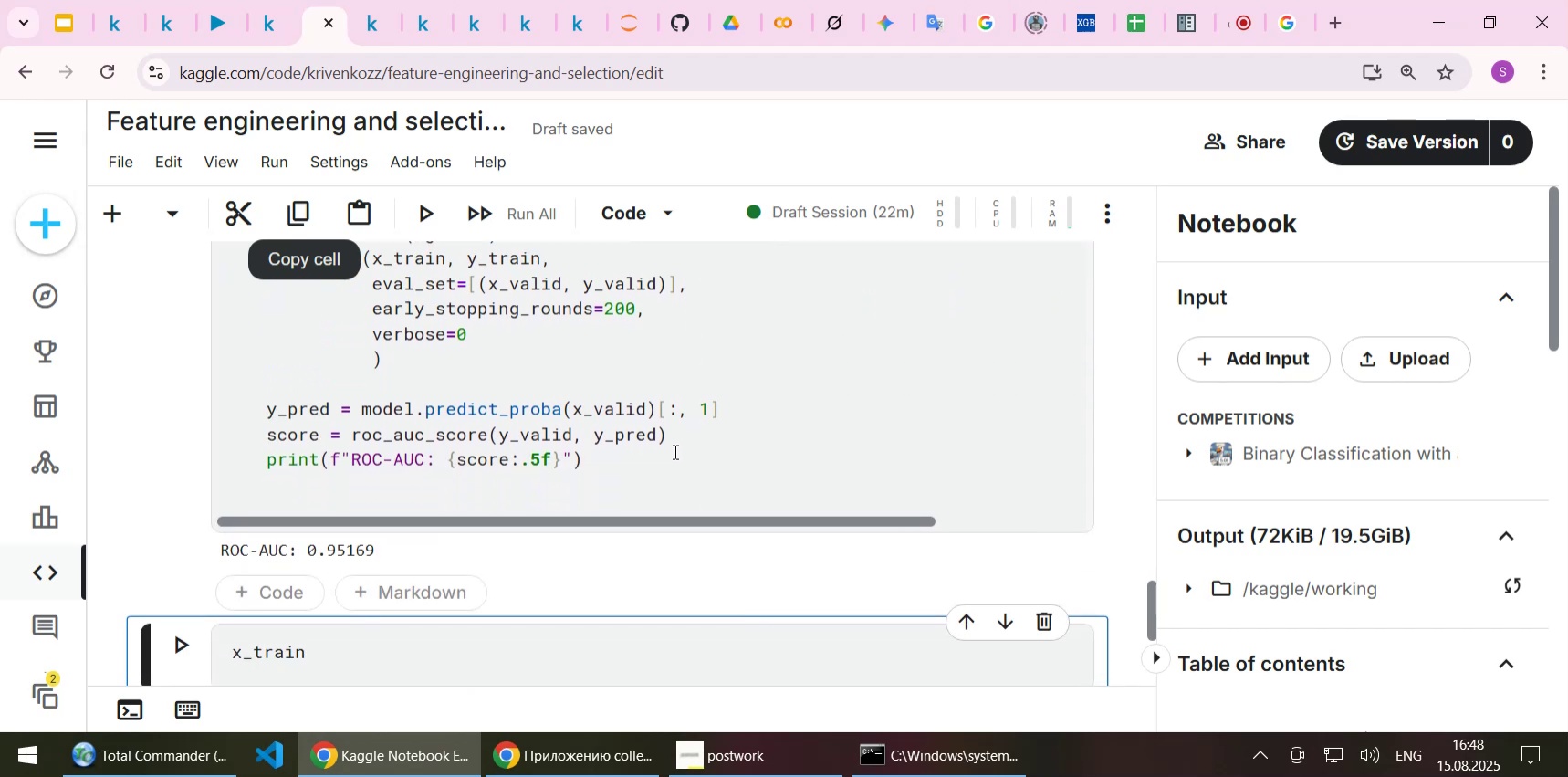 
left_click([667, 461])
 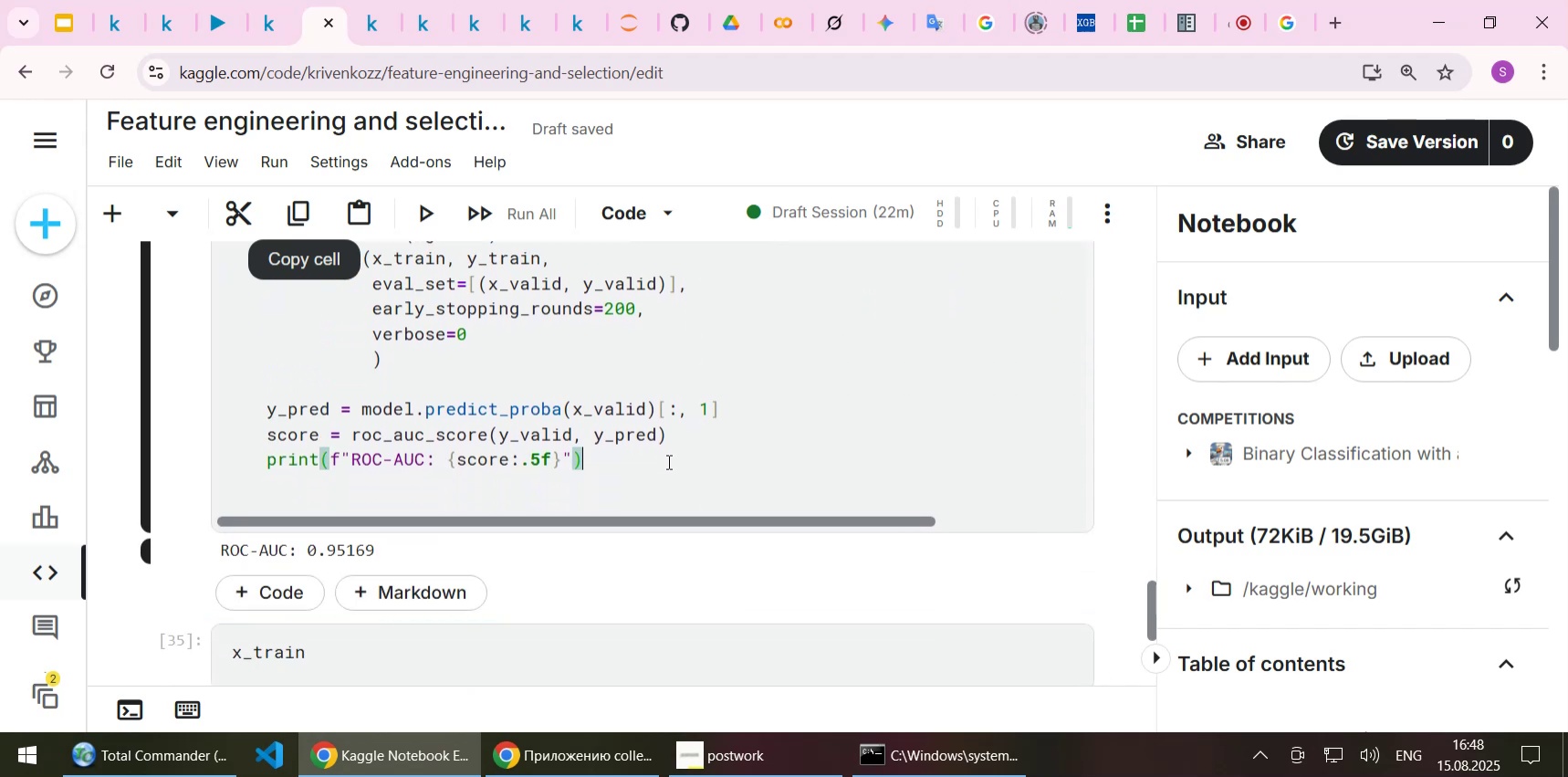 
key(NumpadEnter)
 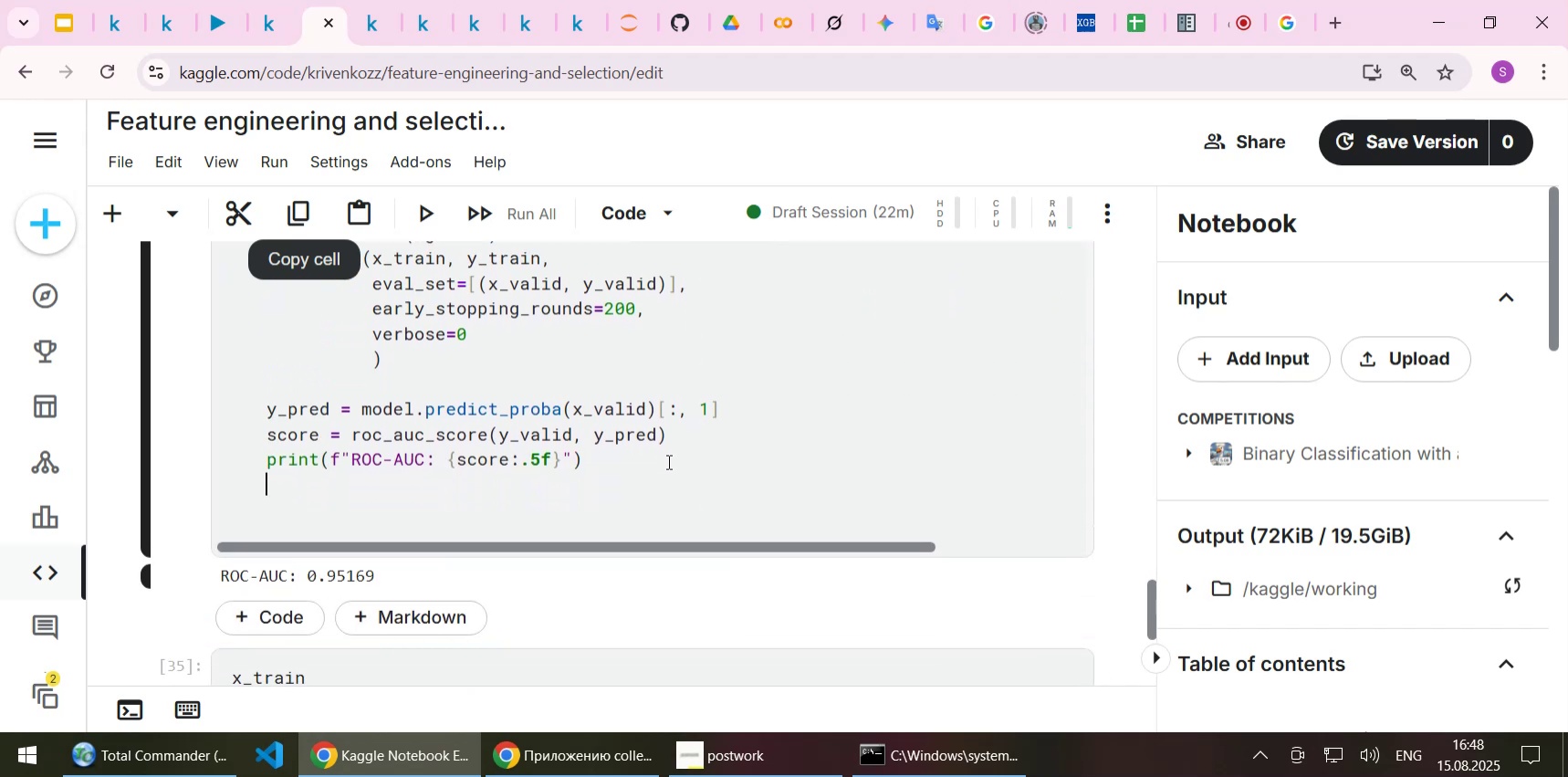 
key(NumpadEnter)
 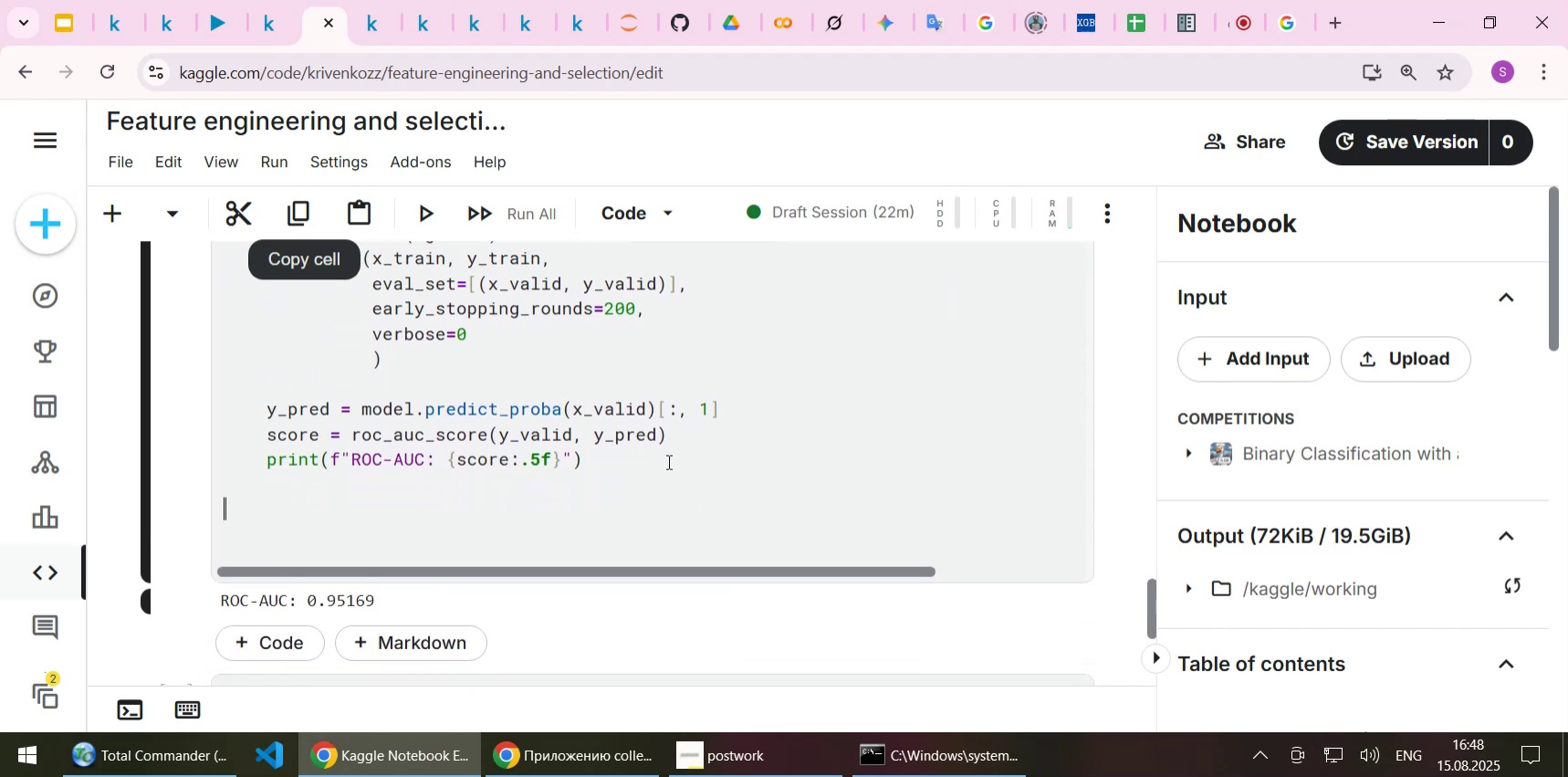 
hold_key(key=ControlLeft, duration=0.45)
 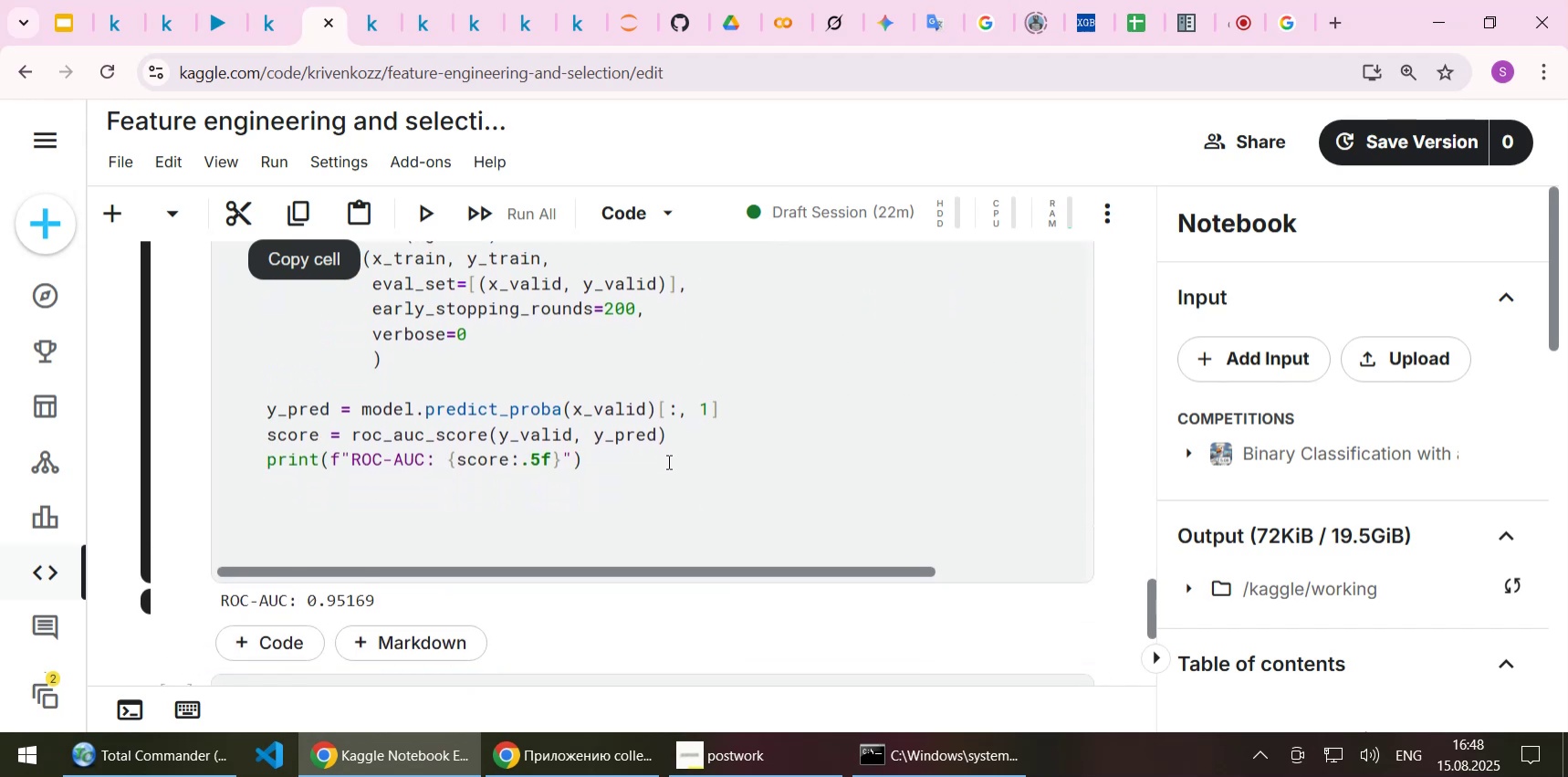 
key(Backquote)
 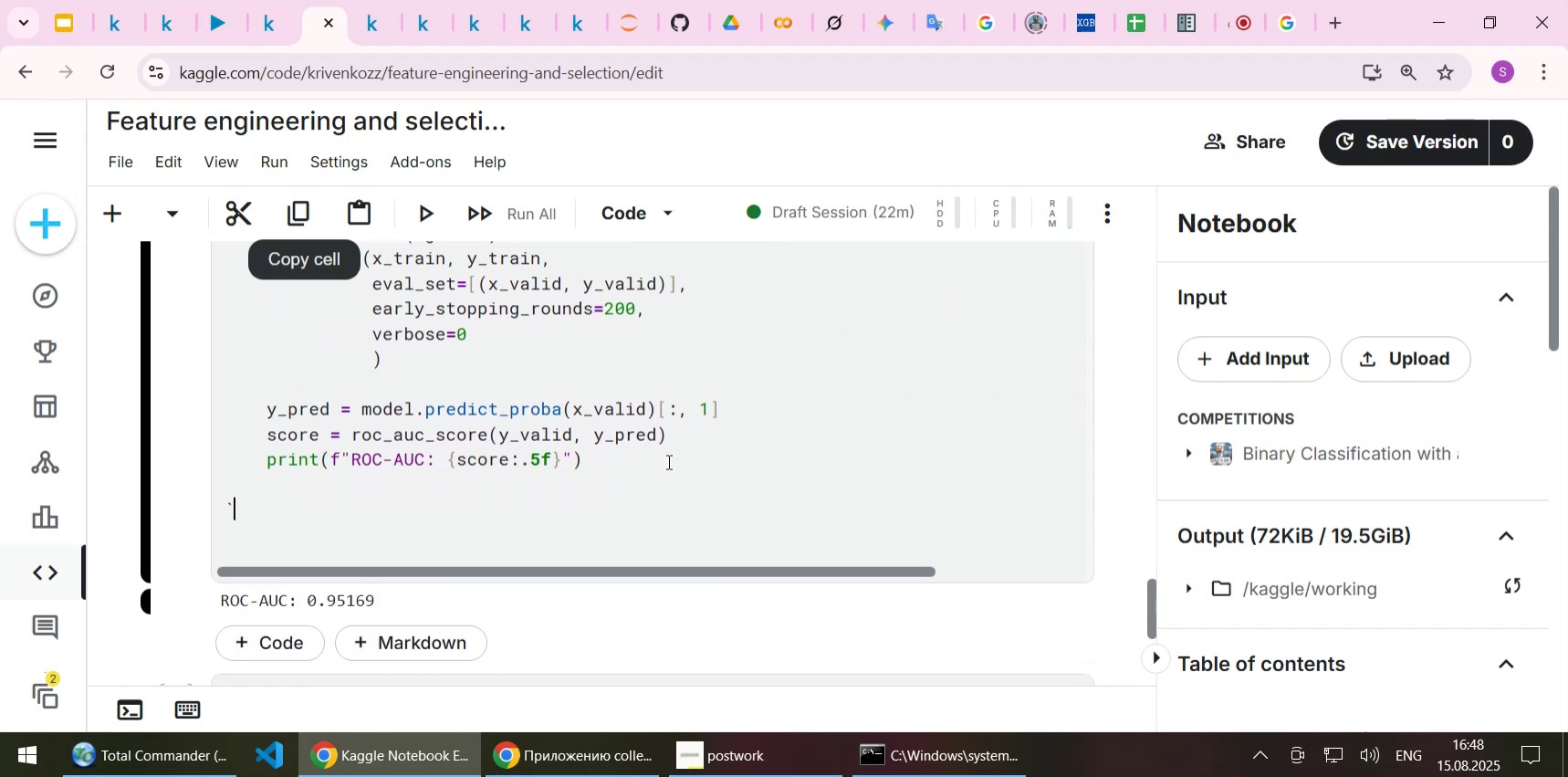 
key(Tab)
 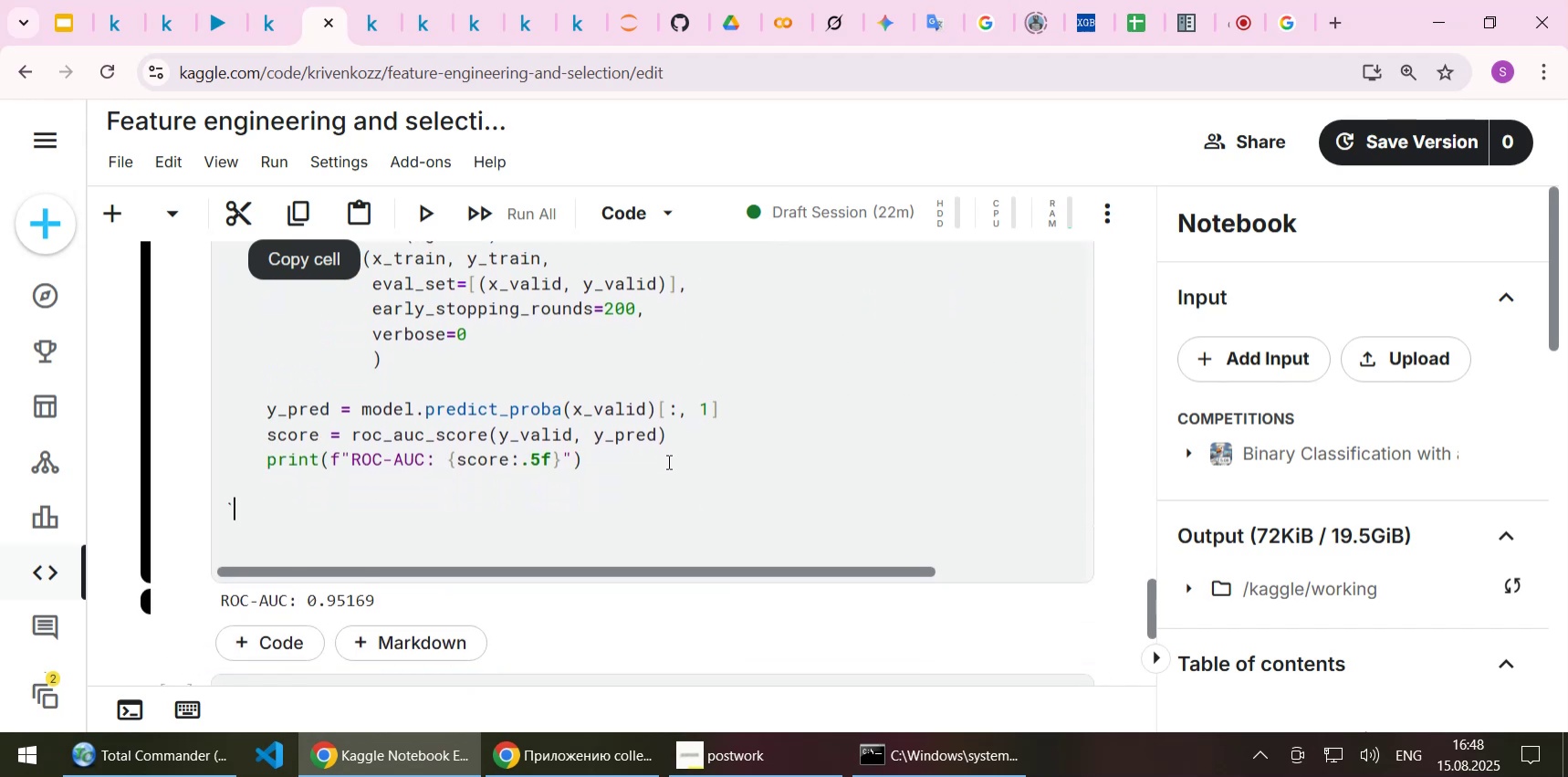 
key(Backquote)
 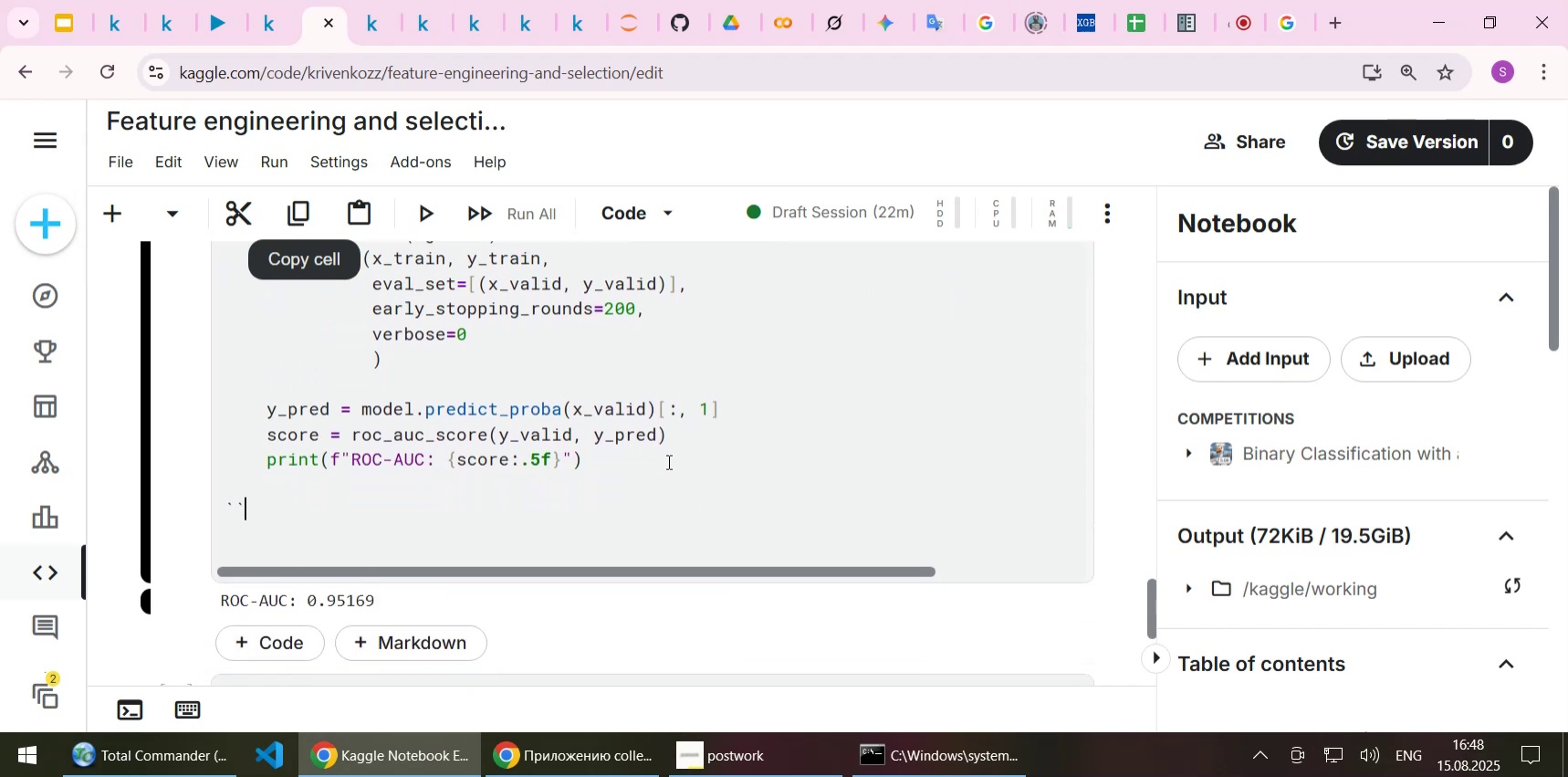 
key(Backspace)
 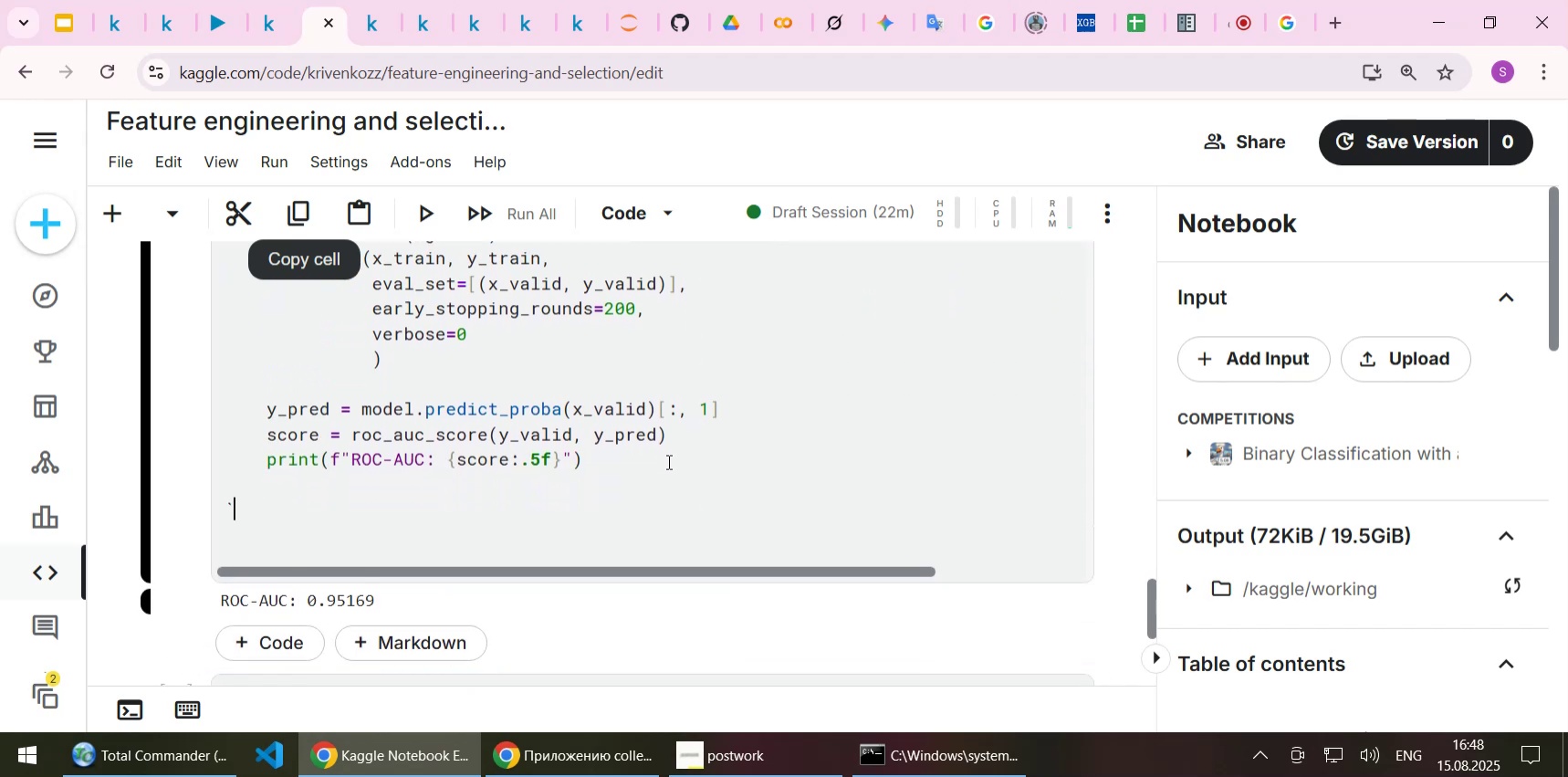 
key(Backspace)
 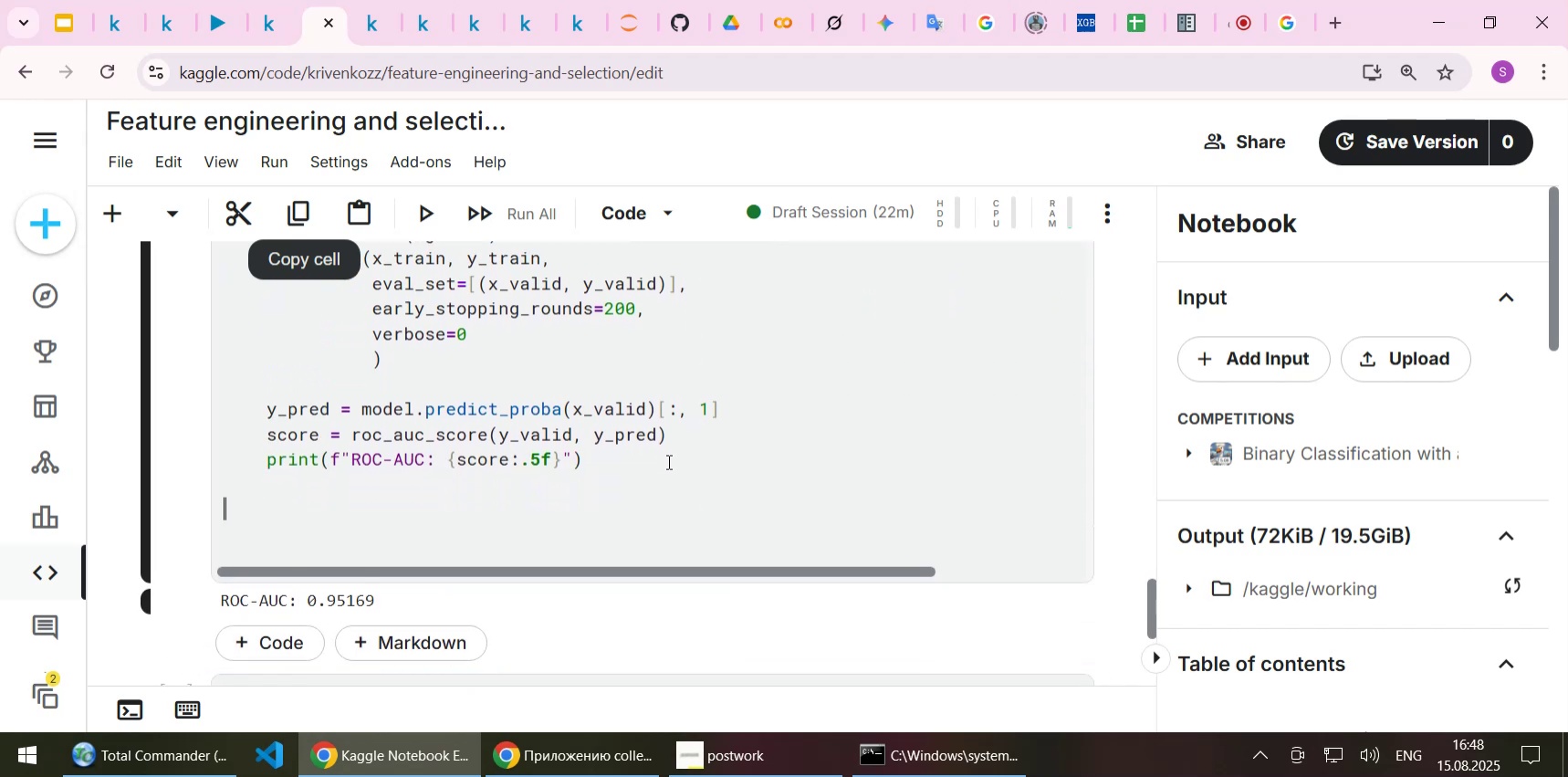 
key(Tab)
 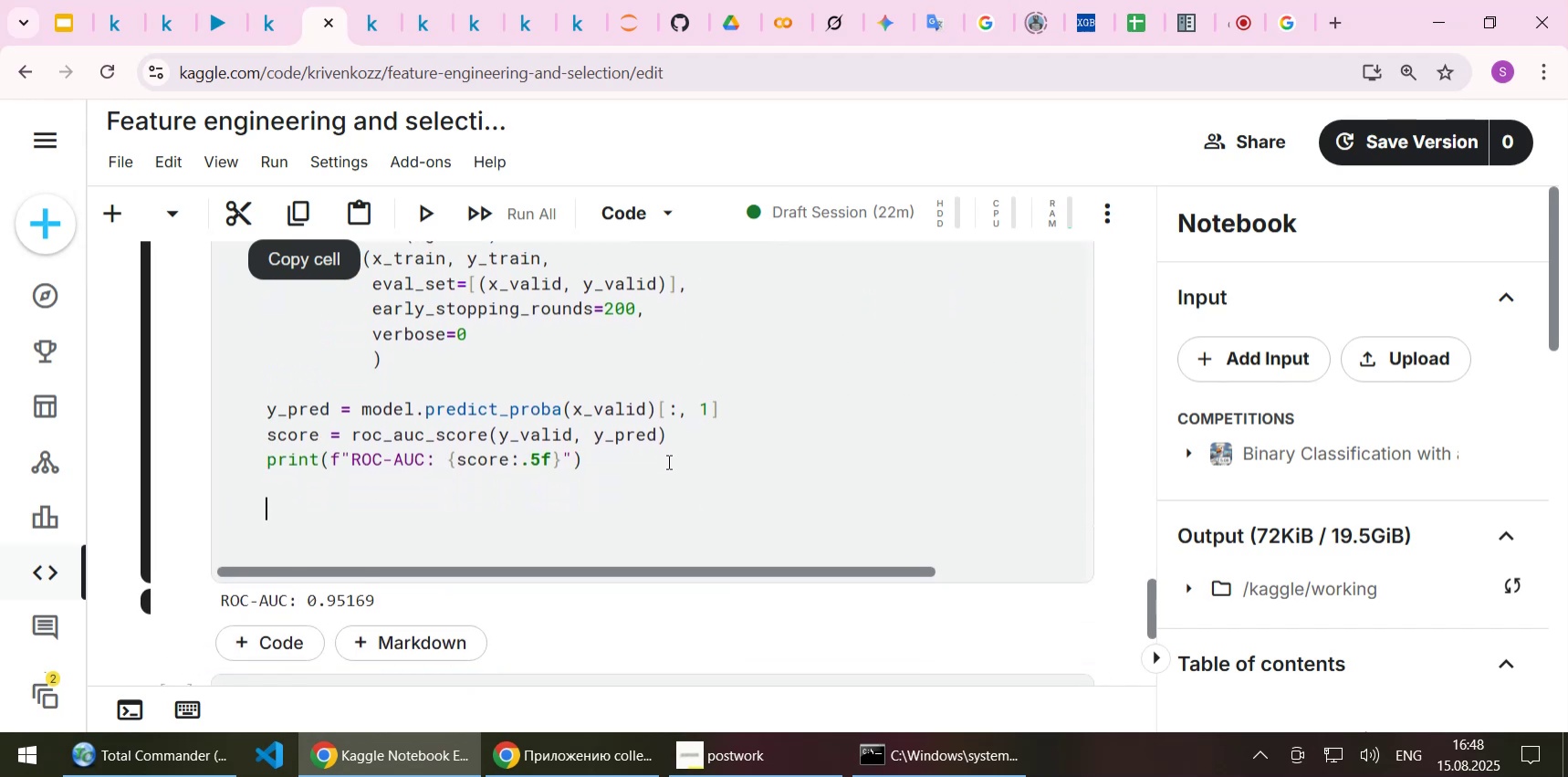 
key(Control+S)
 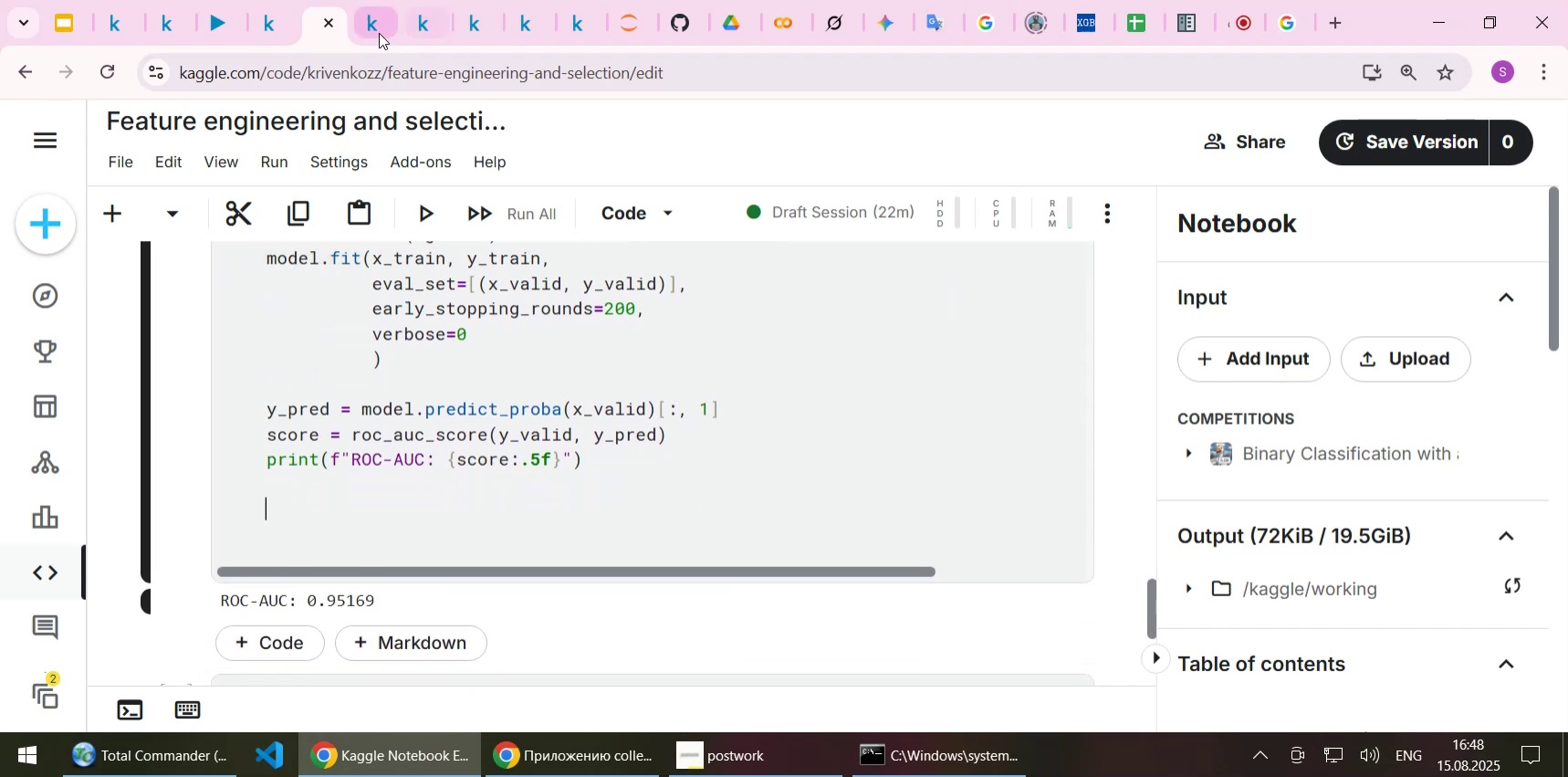 
left_click([379, 33])
 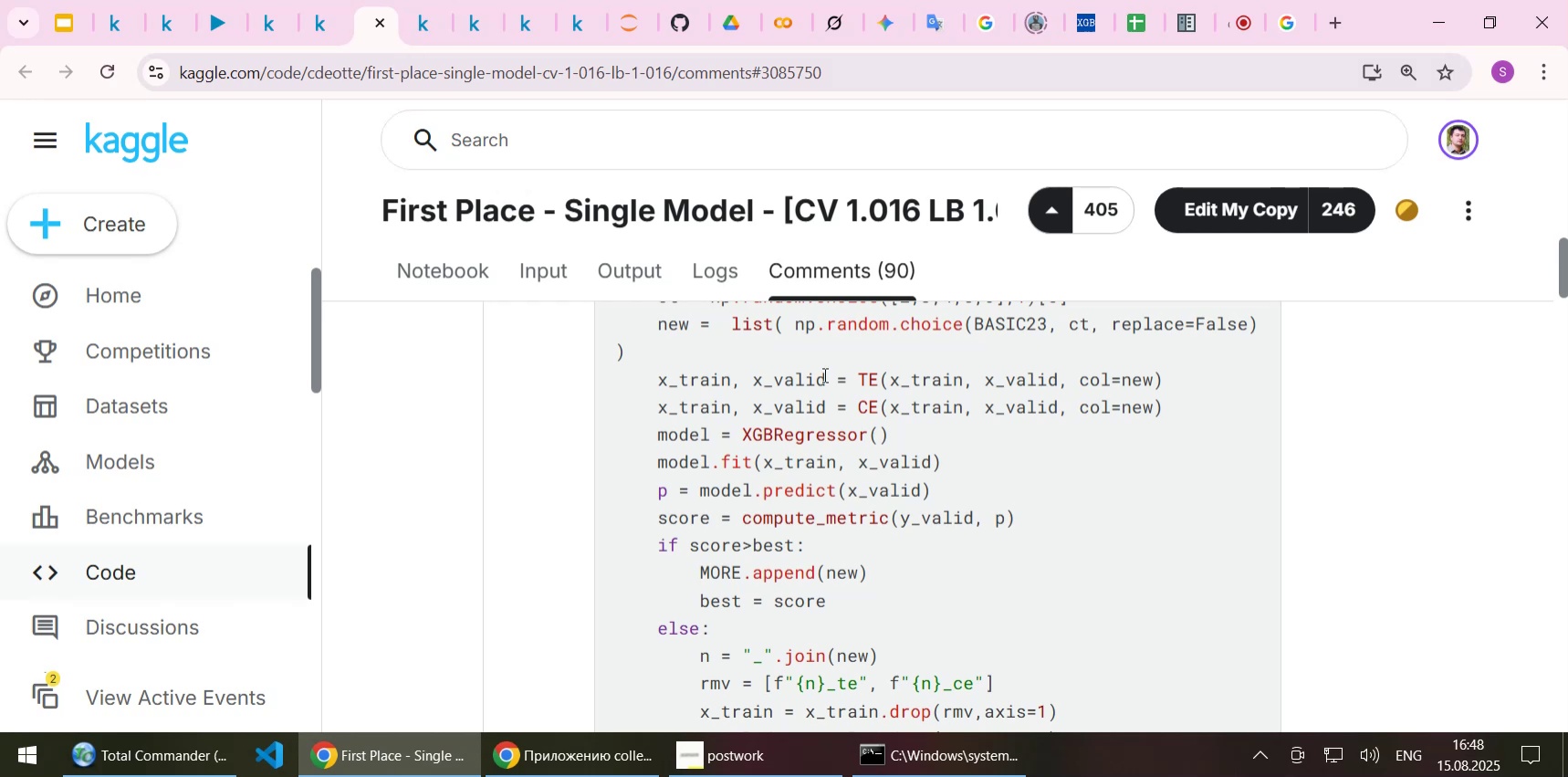 
scroll: coordinate [823, 374], scroll_direction: down, amount: 1.0
 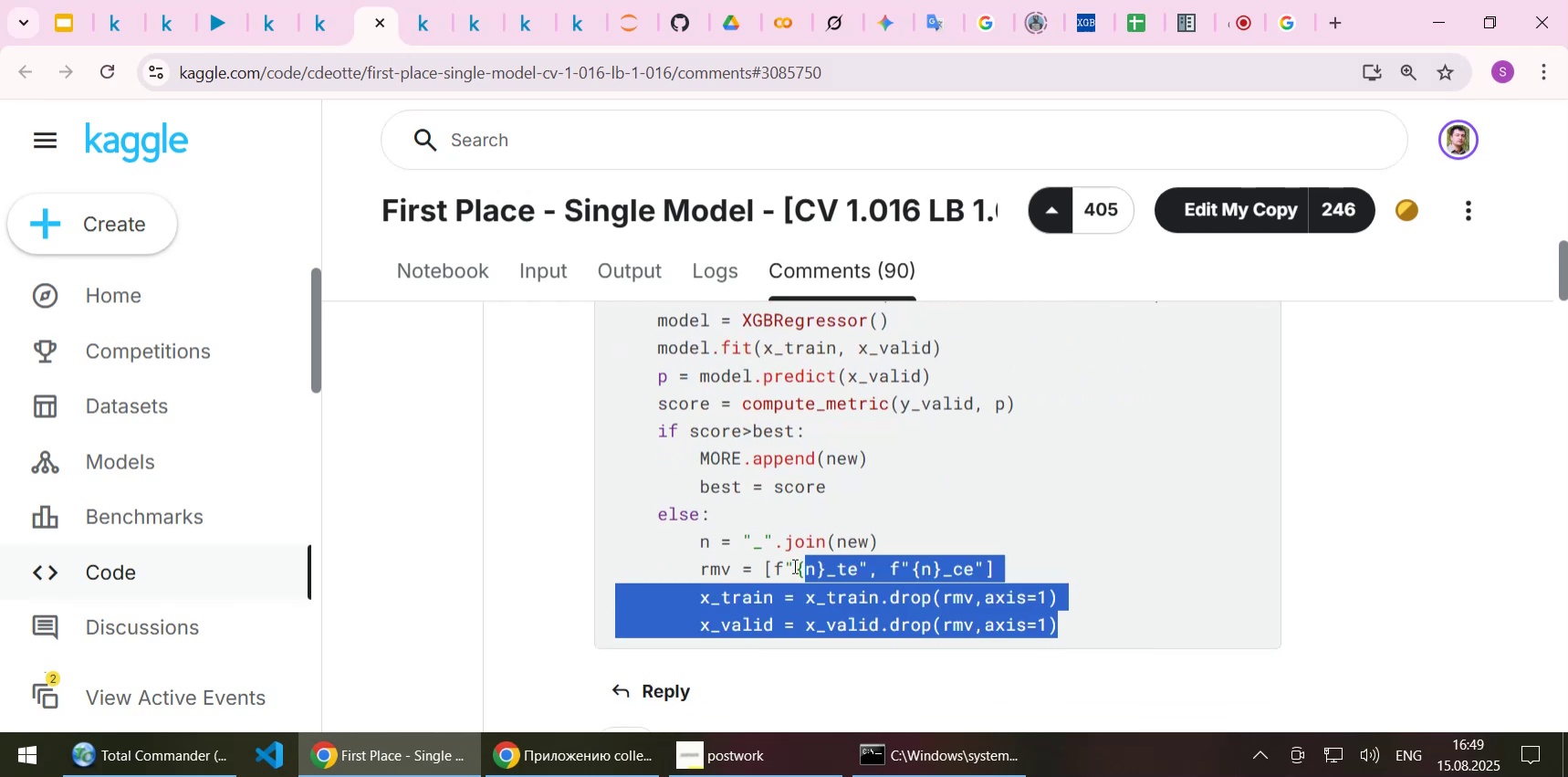 
wait(5.51)
 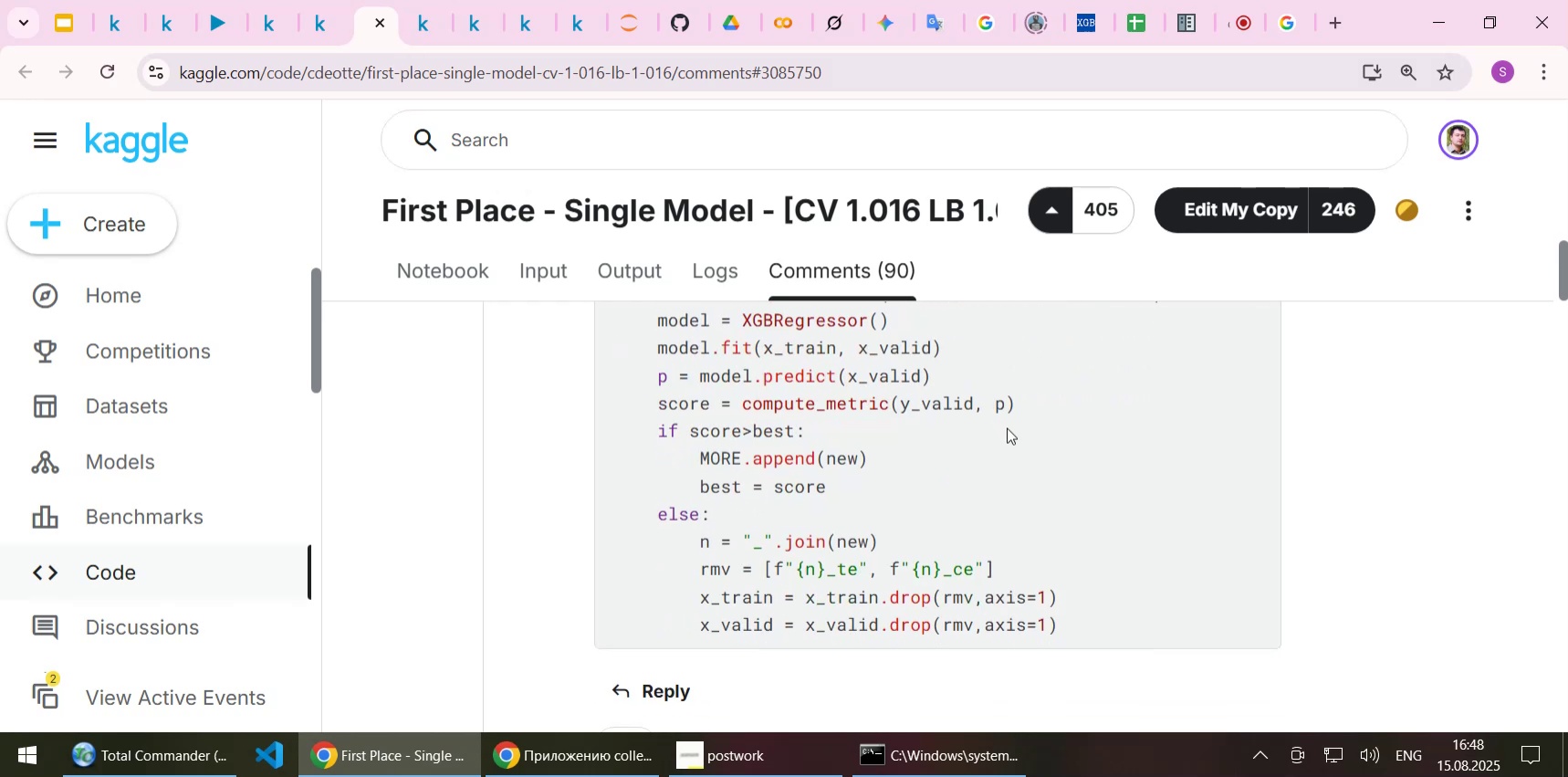 
key(Control+C)
 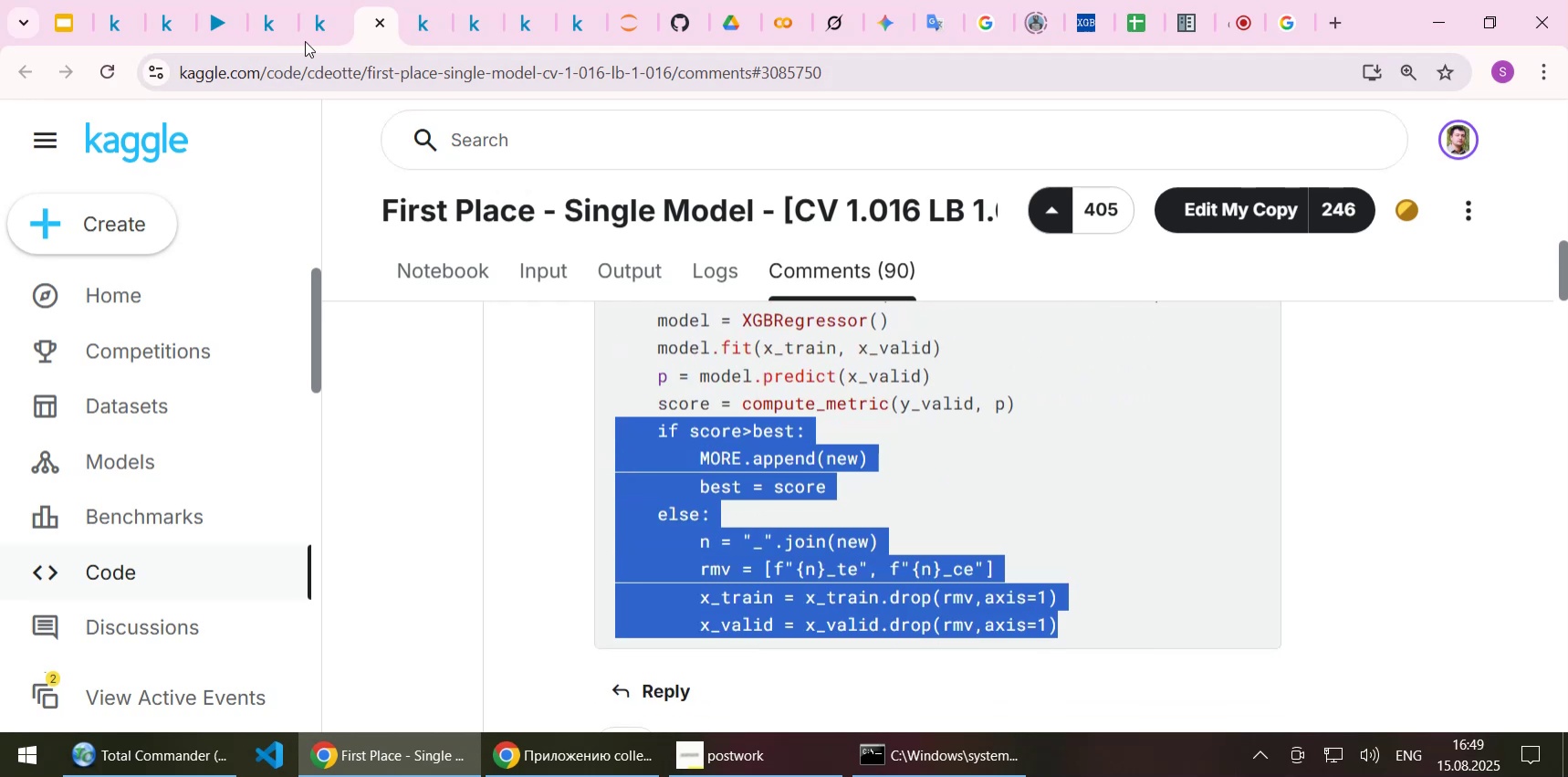 
left_click([324, 31])
 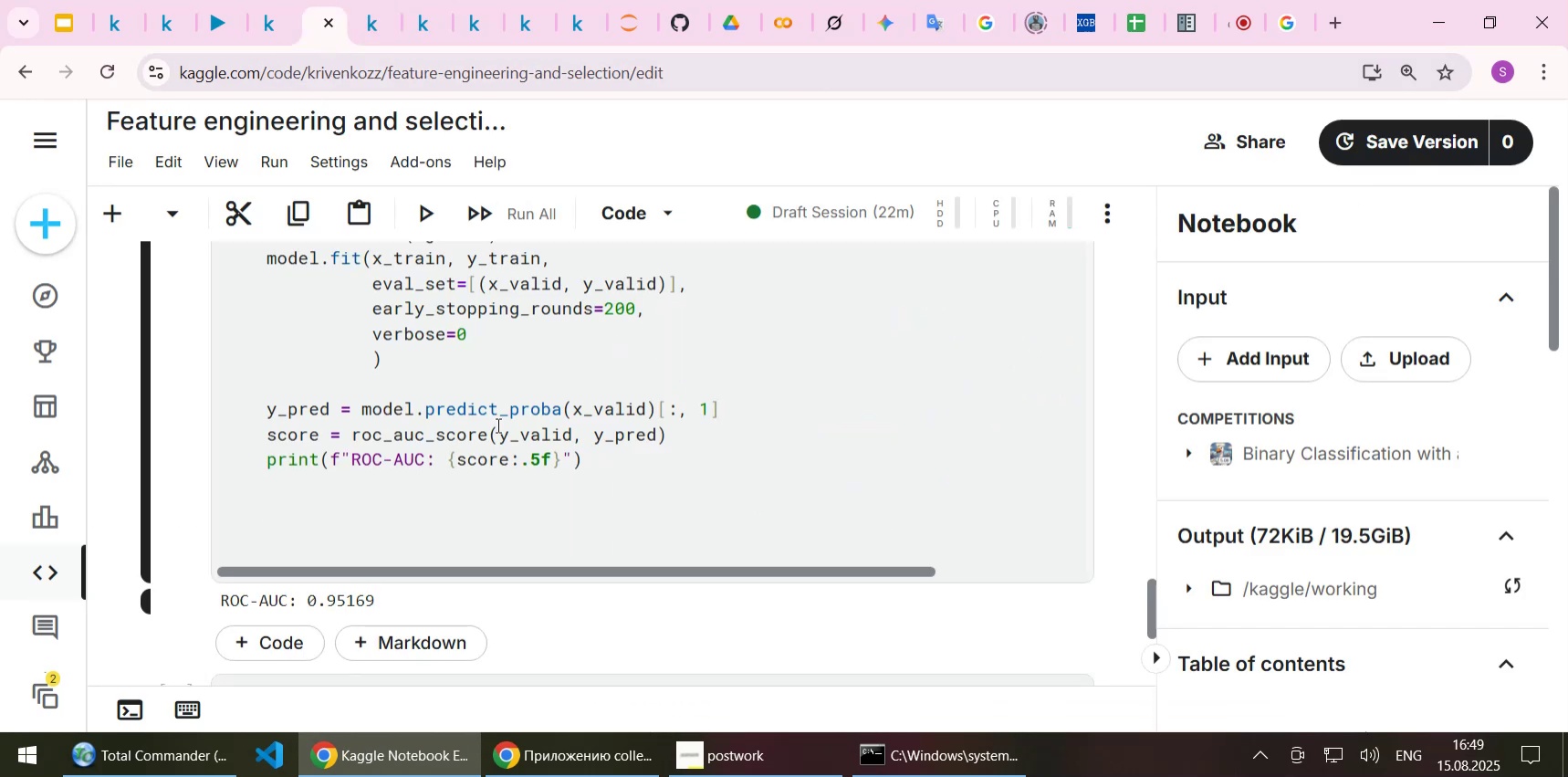 
key(Control+ControlLeft)
 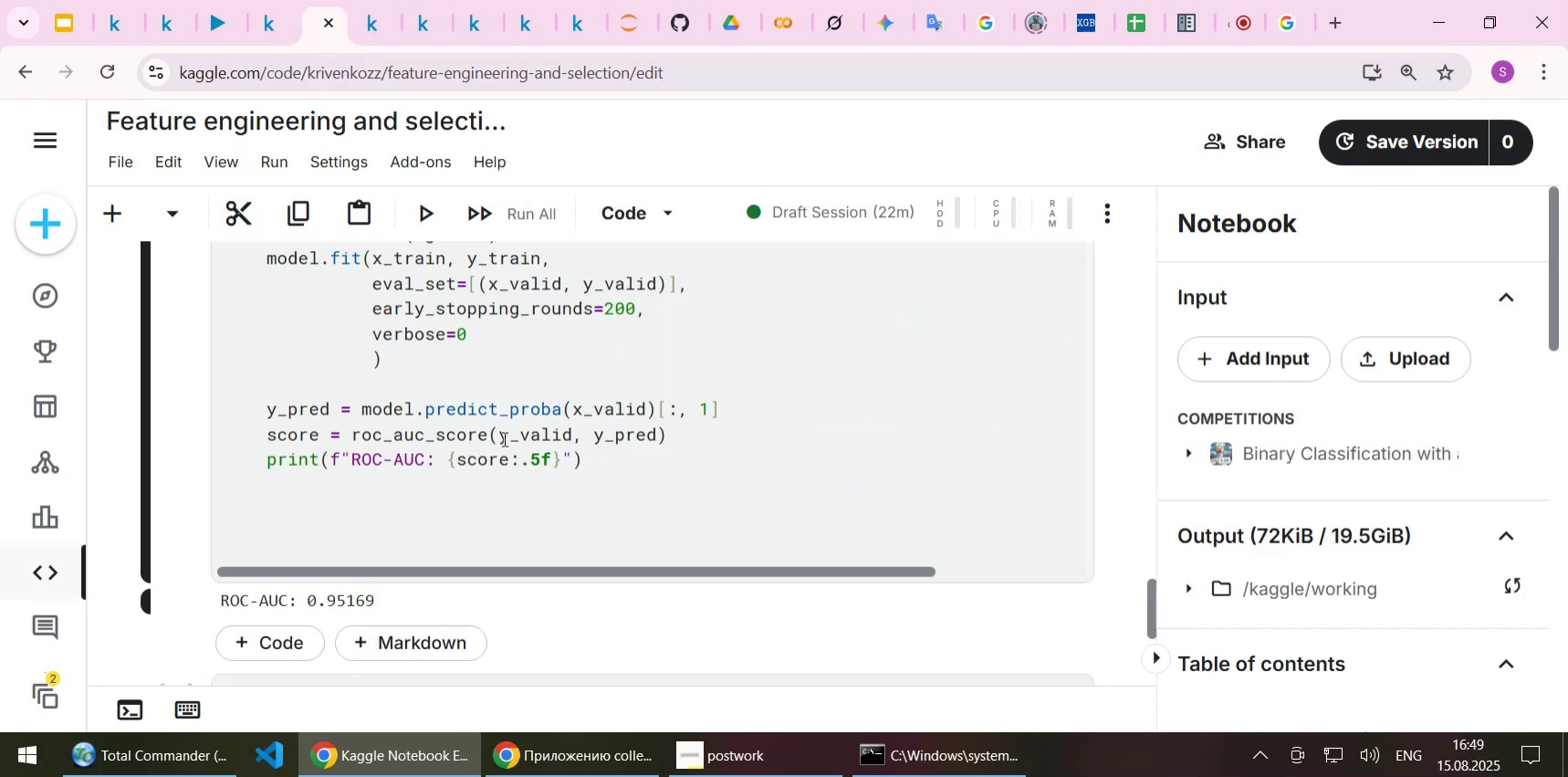 
key(Control+V)
 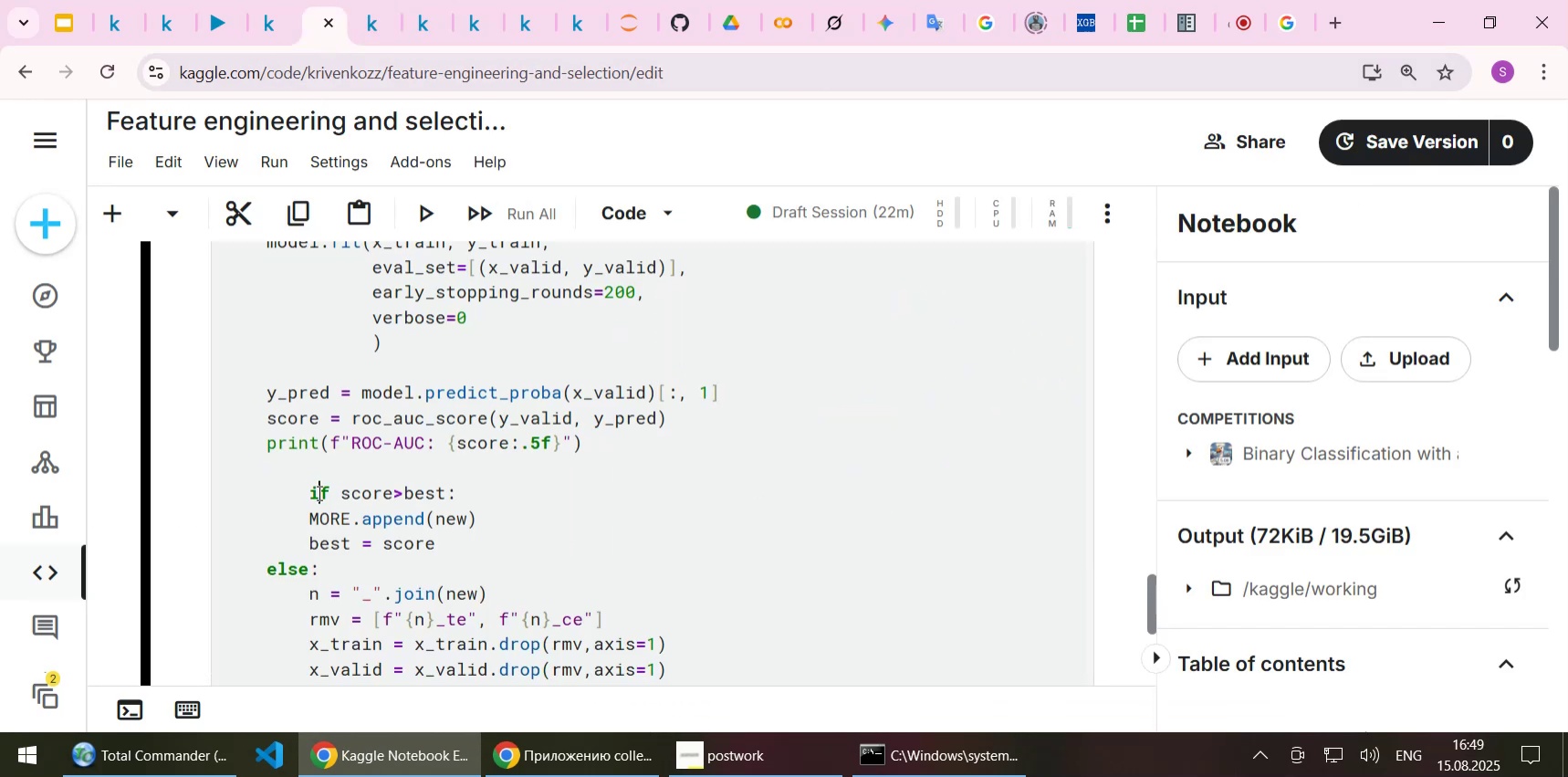 
double_click([311, 491])
 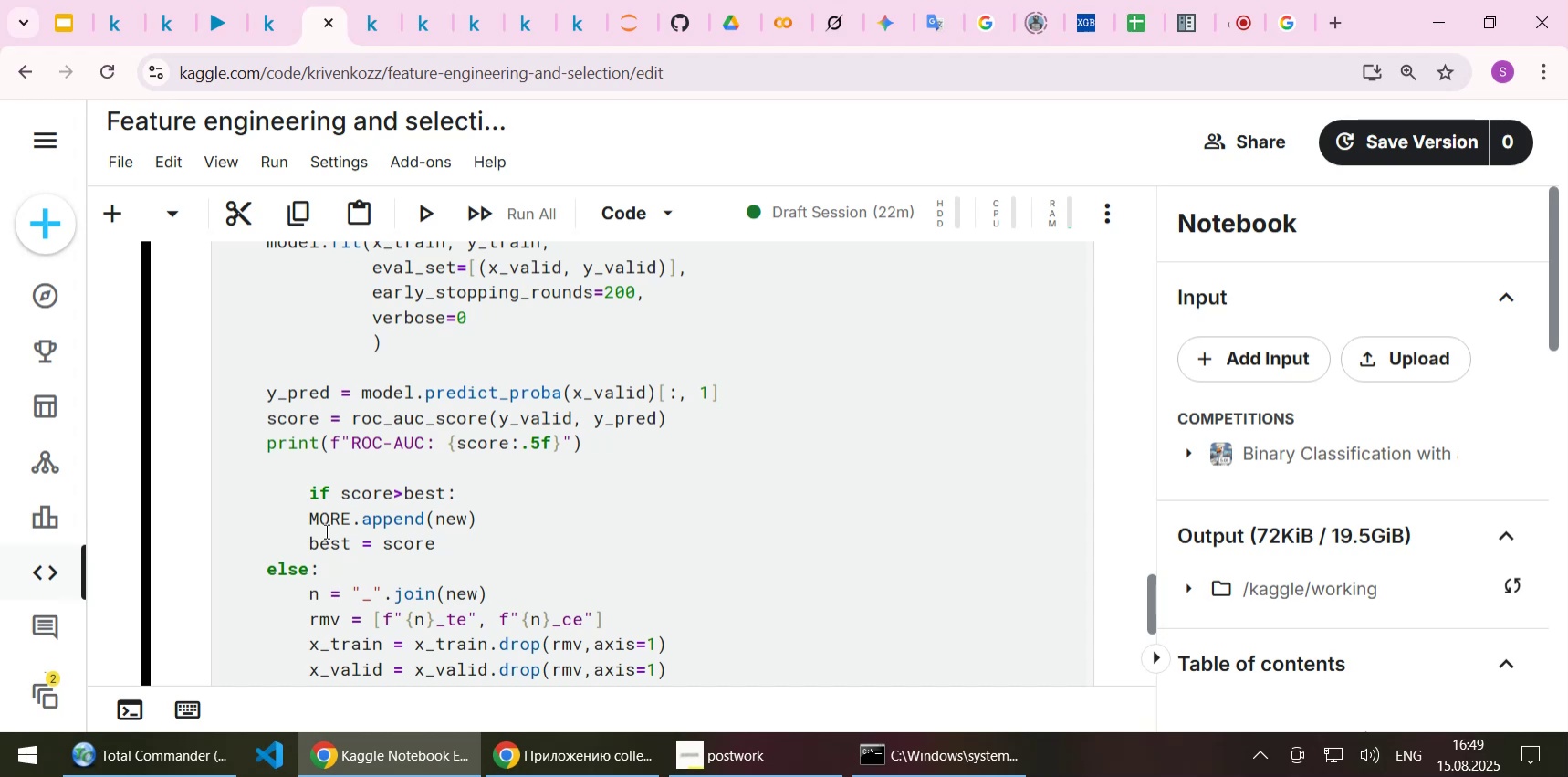 
key(Backspace)
 